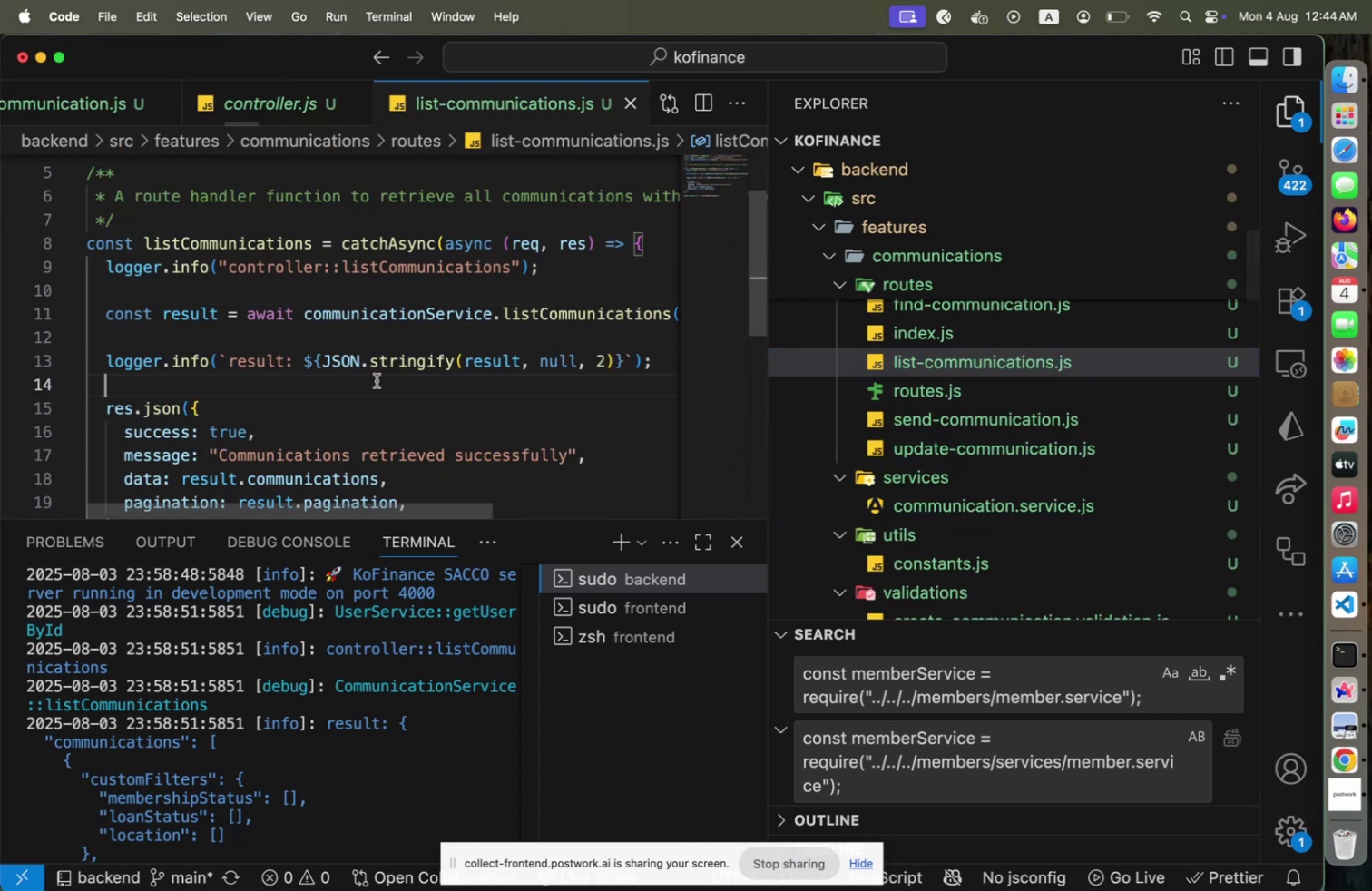 
key(Shift+ArrowUp)
 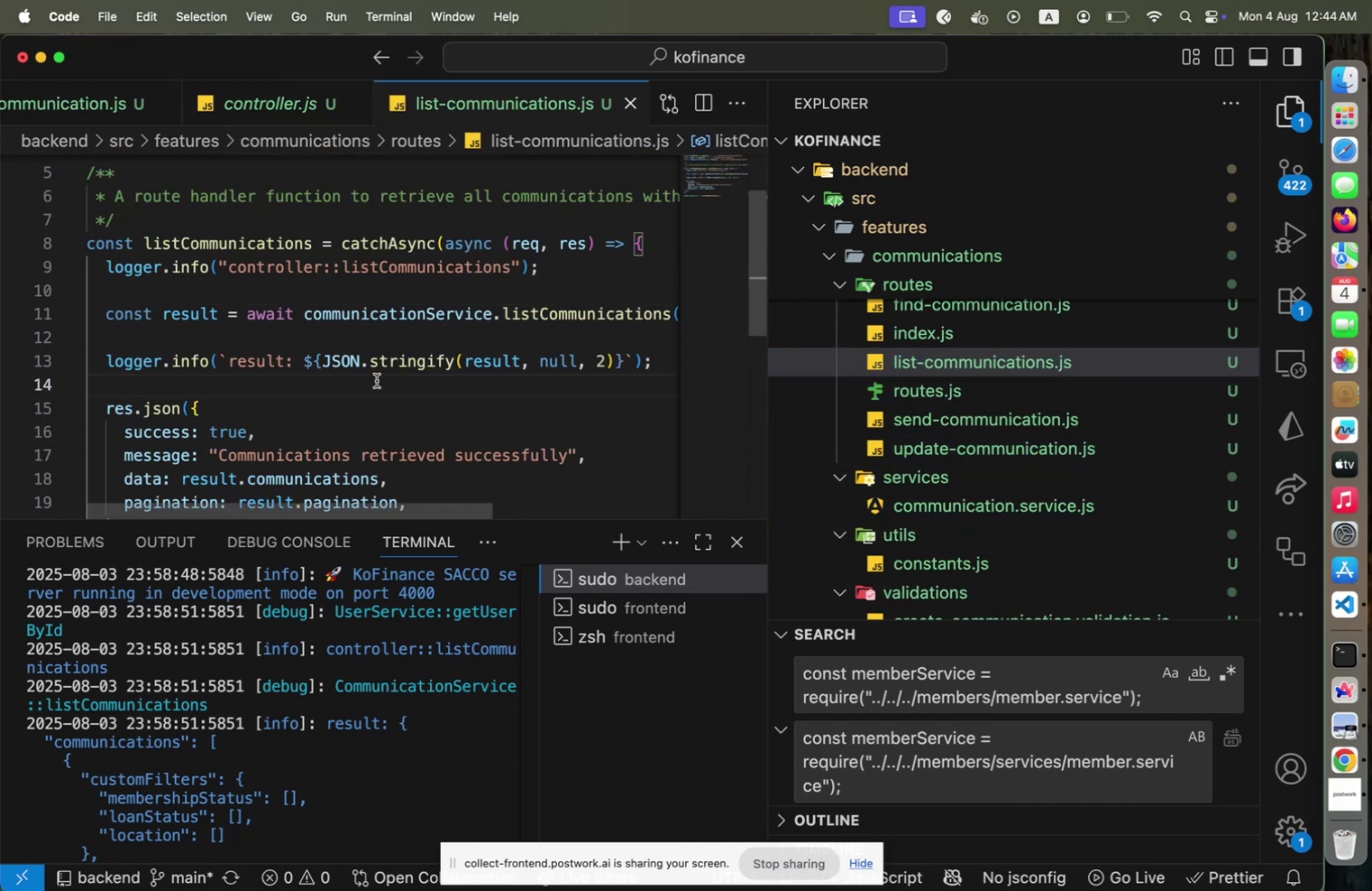 
key(Shift+ArrowUp)
 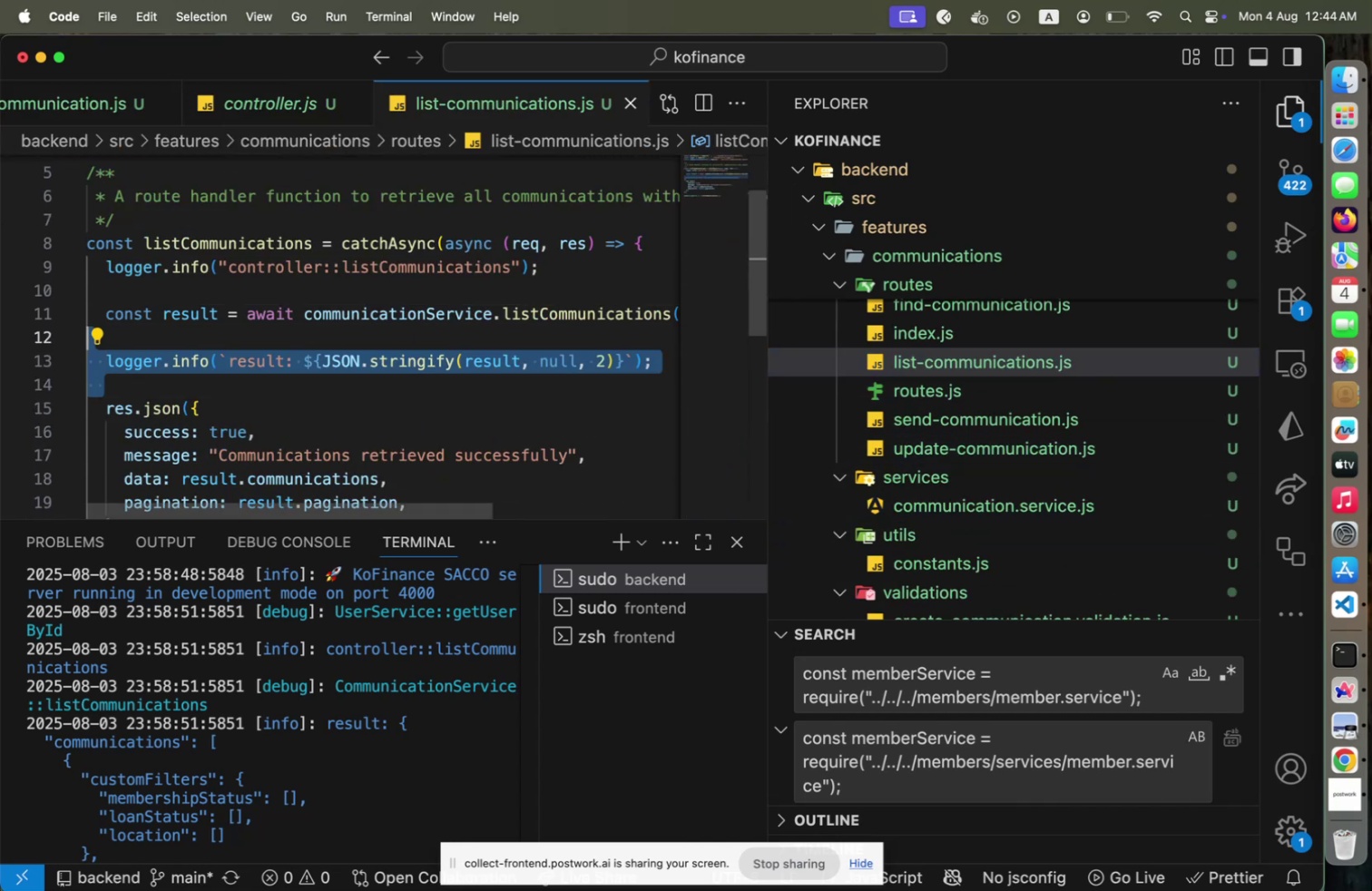 
key(Backspace)
 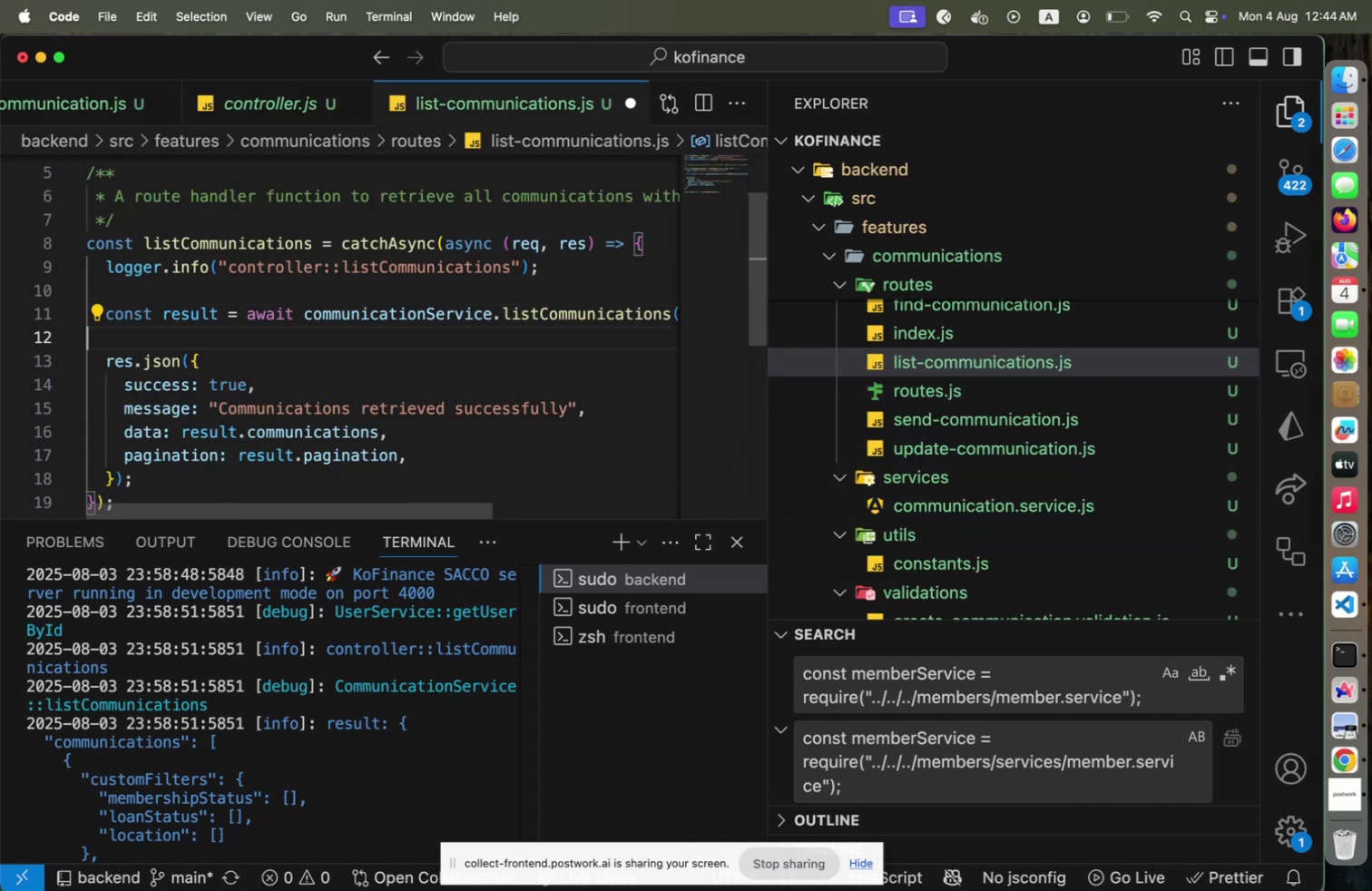 
key(Backspace)
 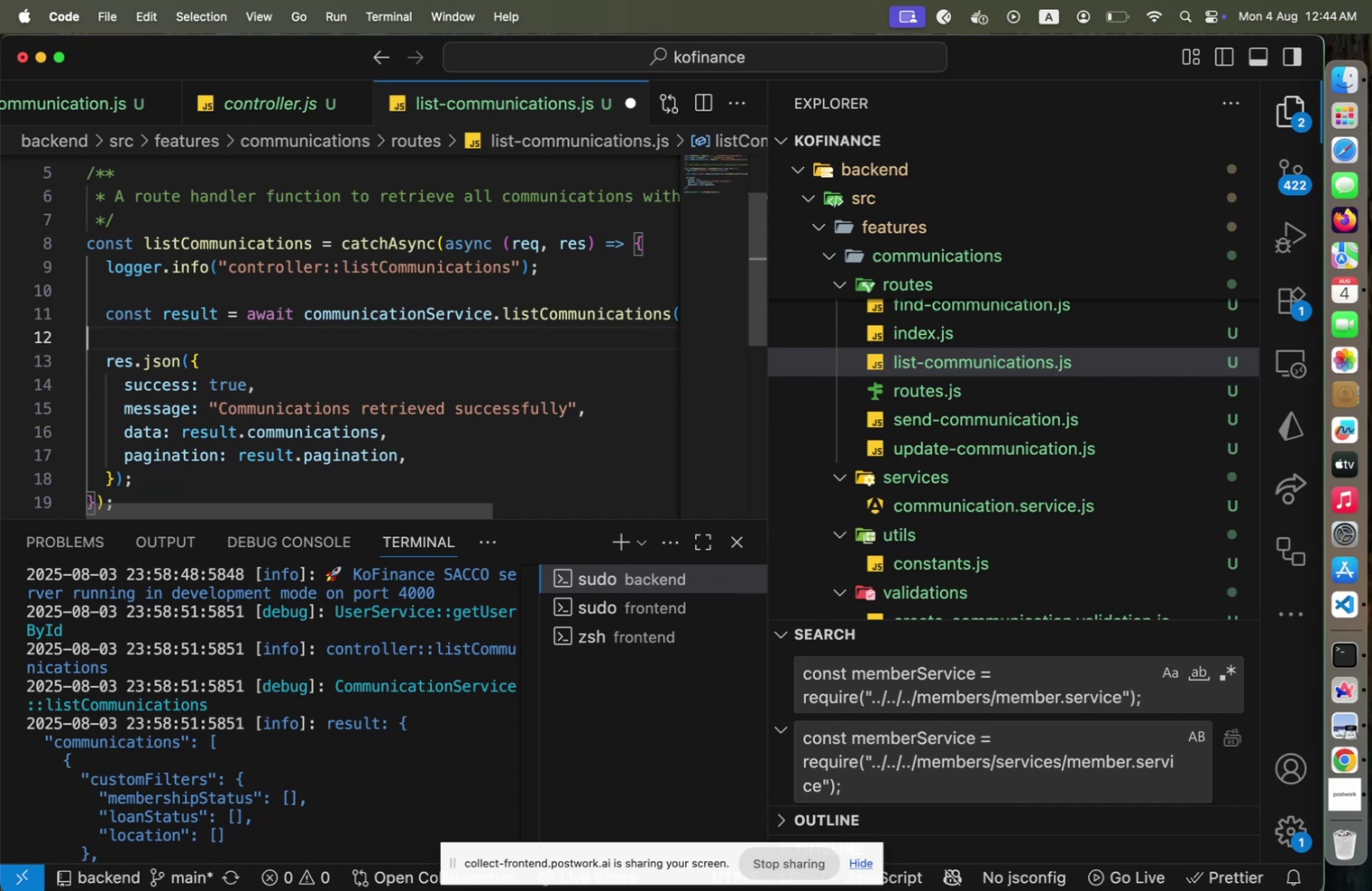 
key(Meta+CommandLeft)
 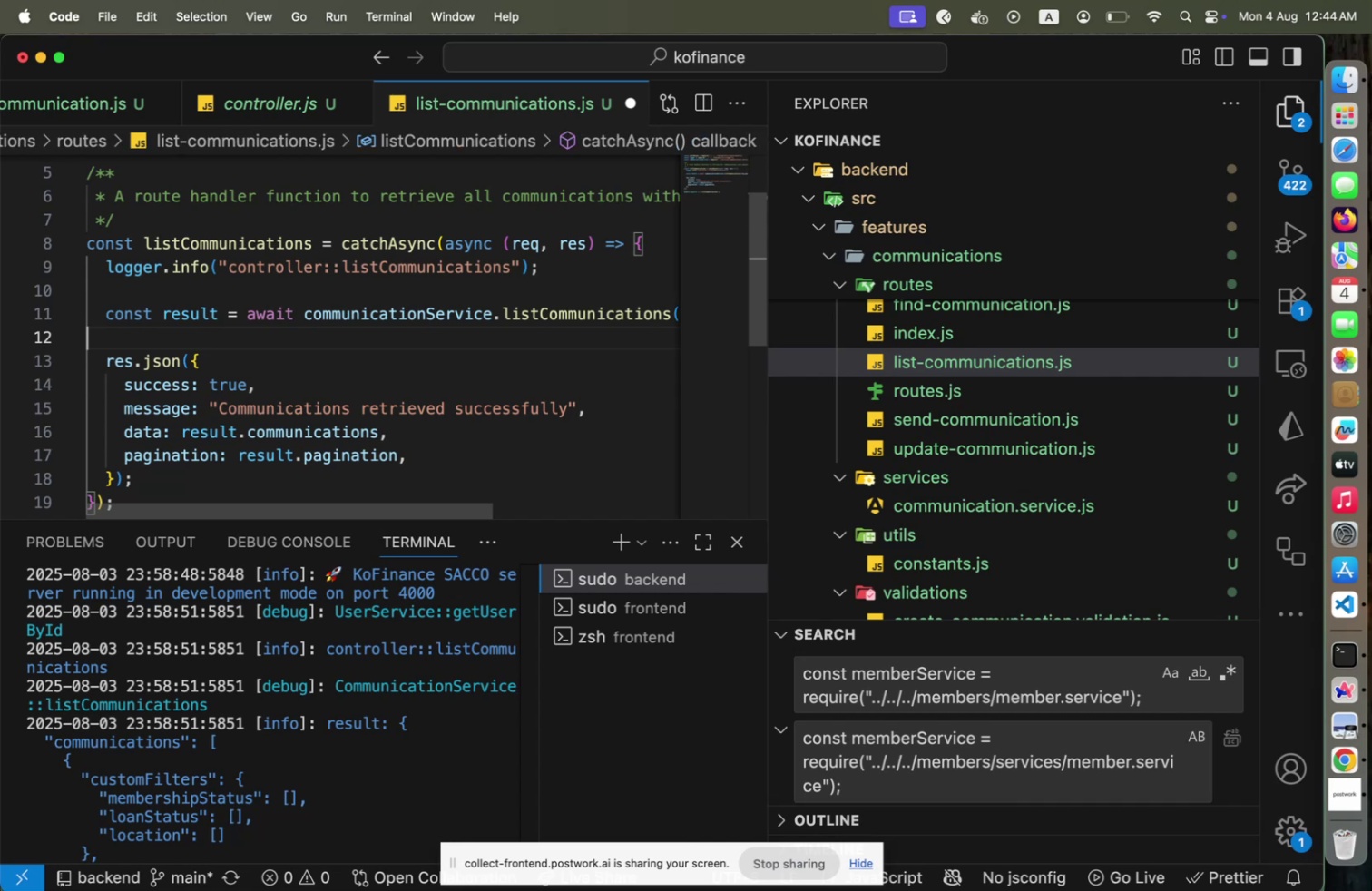 
key(Meta+S)
 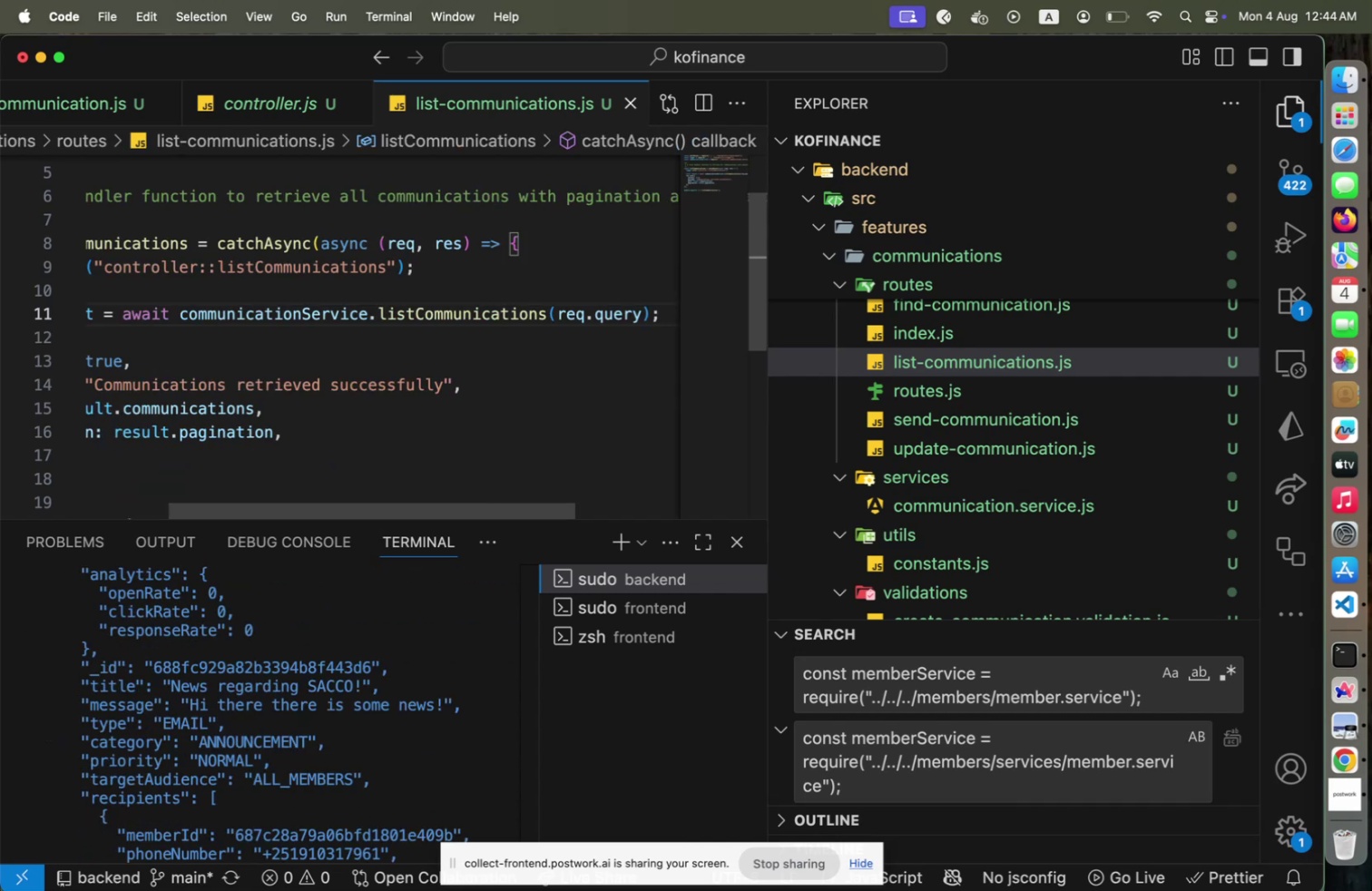 
scroll: coordinate [216, 617], scroll_direction: down, amount: 27.0
 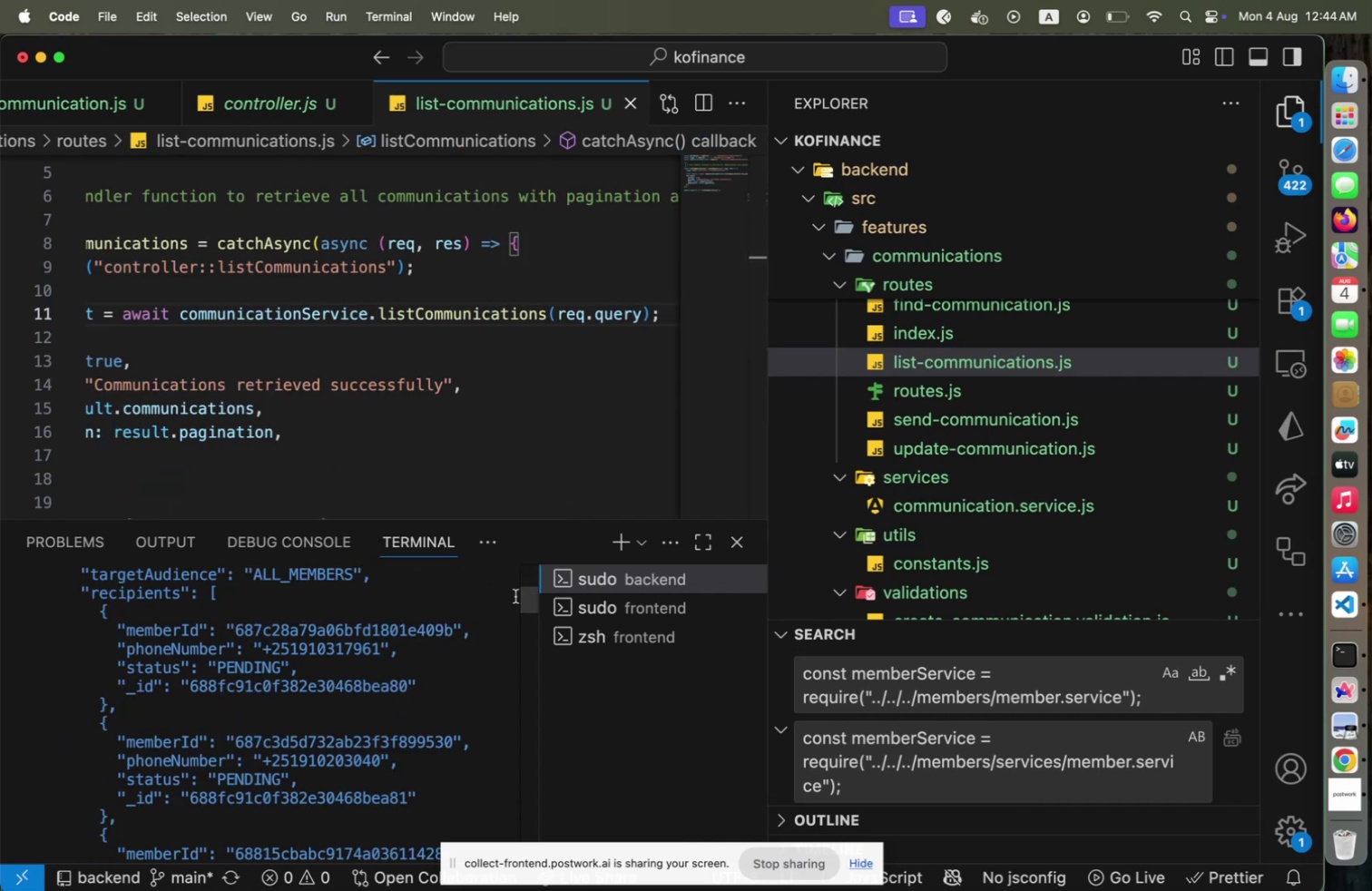 
left_click_drag(start_coordinate=[524, 599], to_coordinate=[513, 890])
 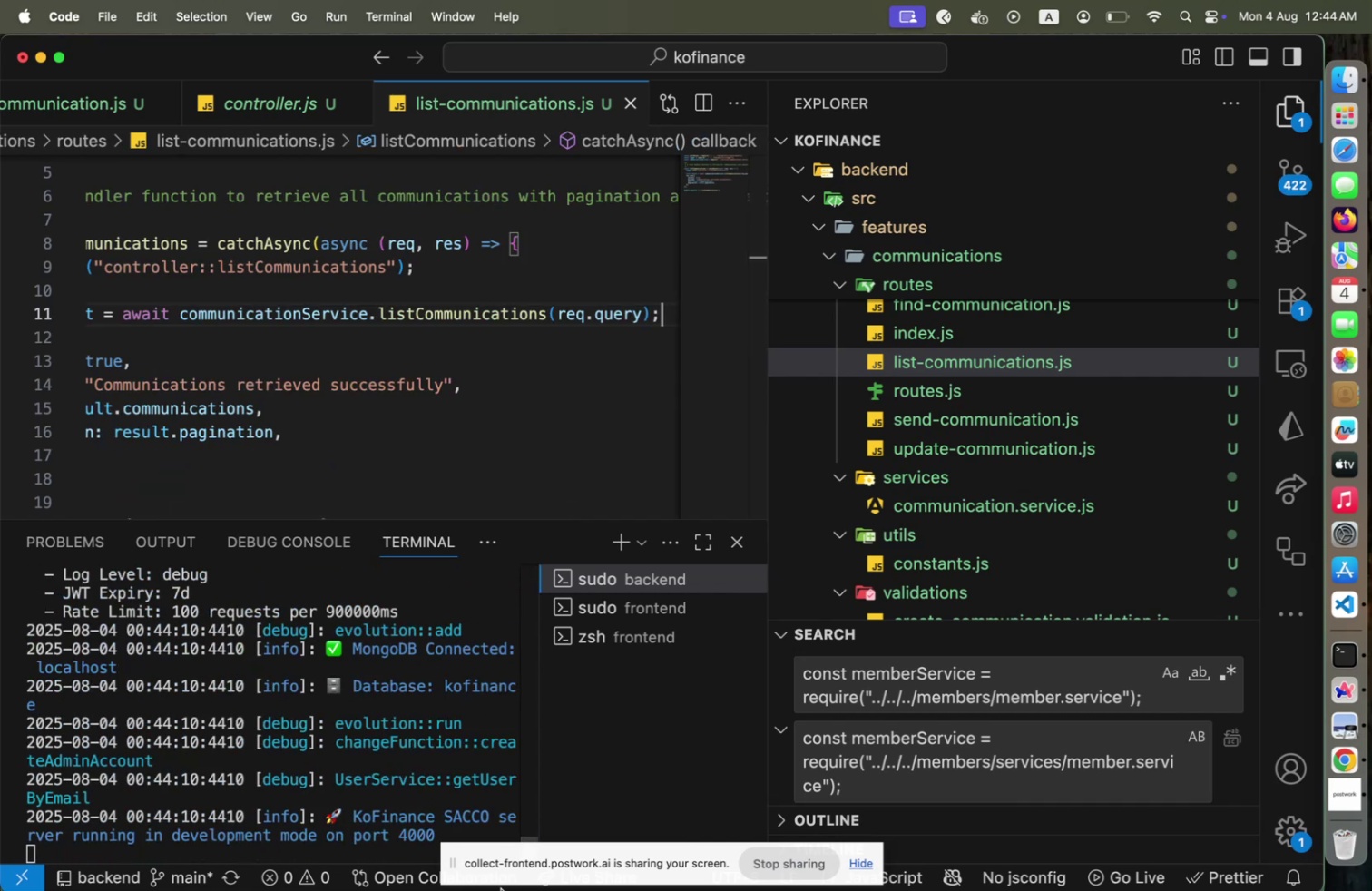 
scroll: coordinate [289, 731], scroll_direction: down, amount: 19.0
 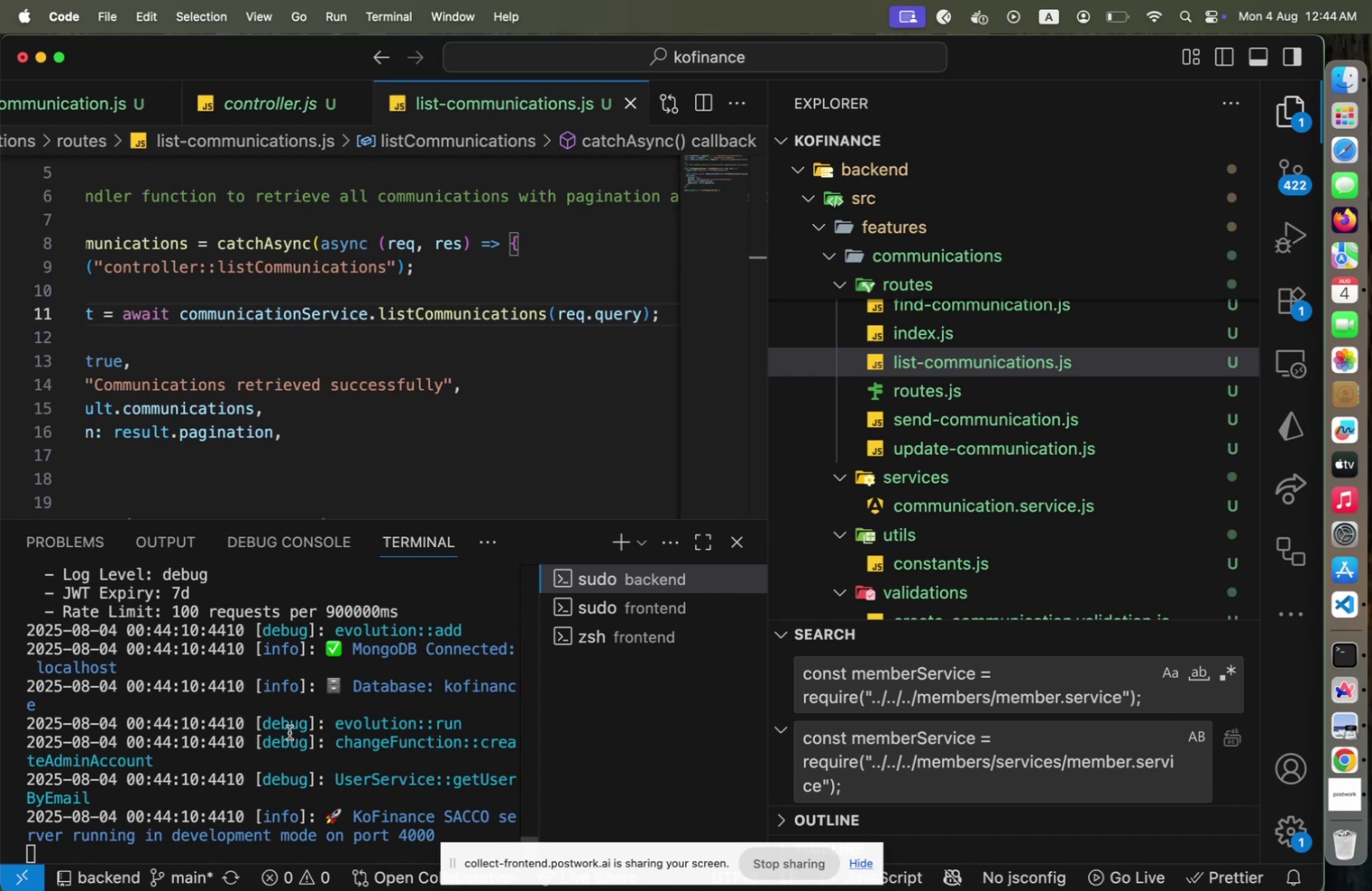 
key(Meta+CommandLeft)
 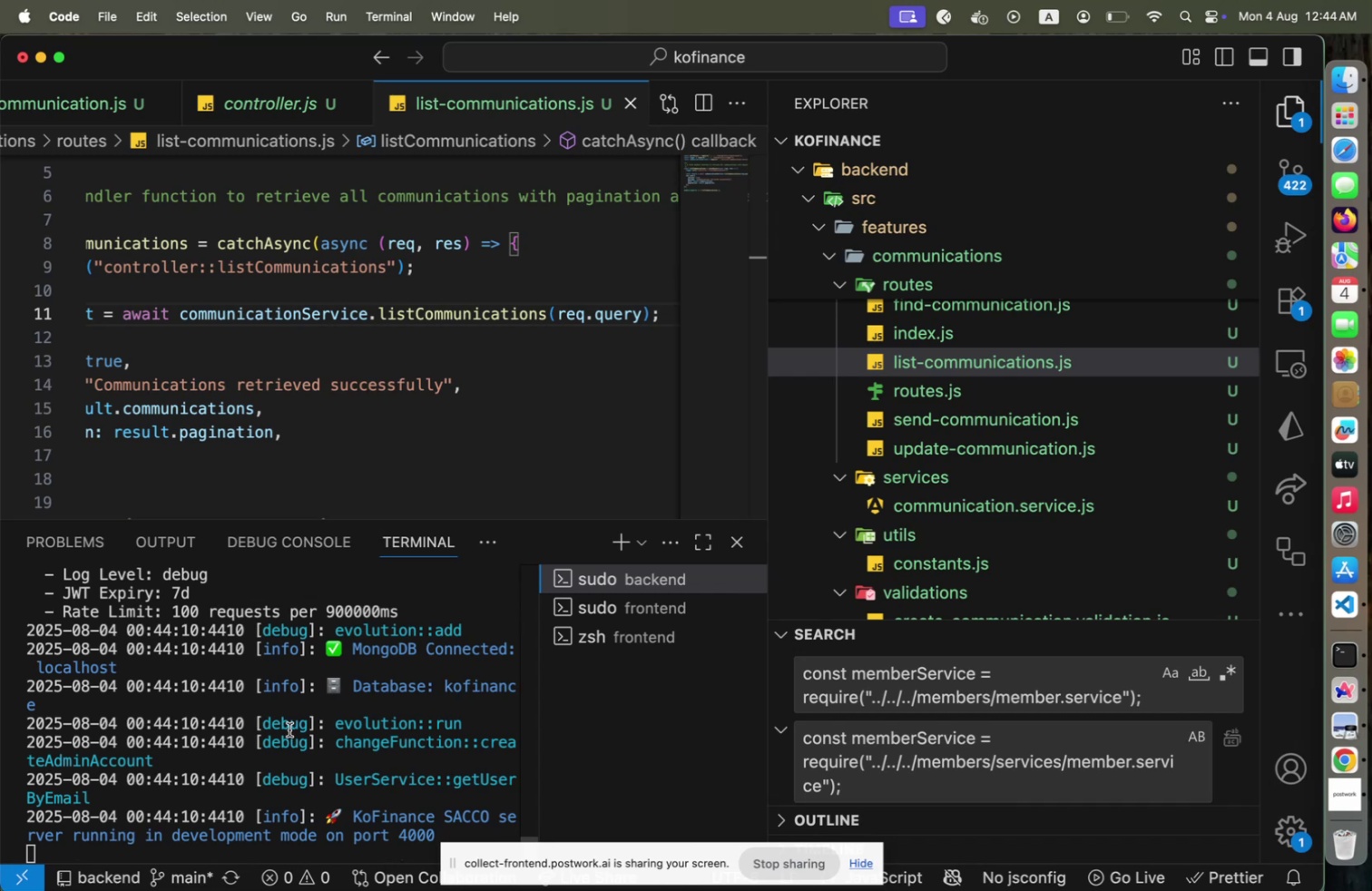 
key(Meta+Tab)
 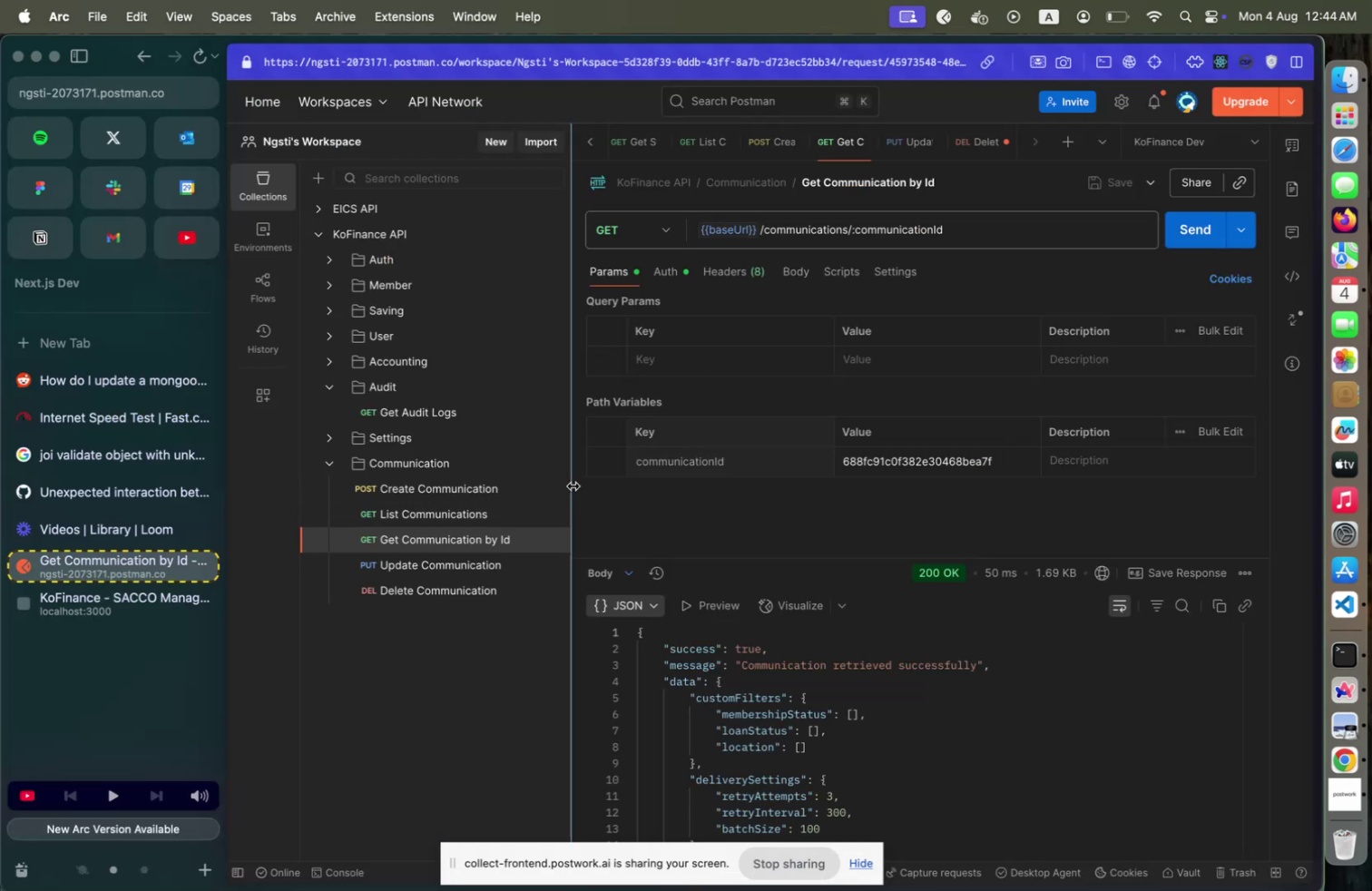 
key(Meta+CommandLeft)
 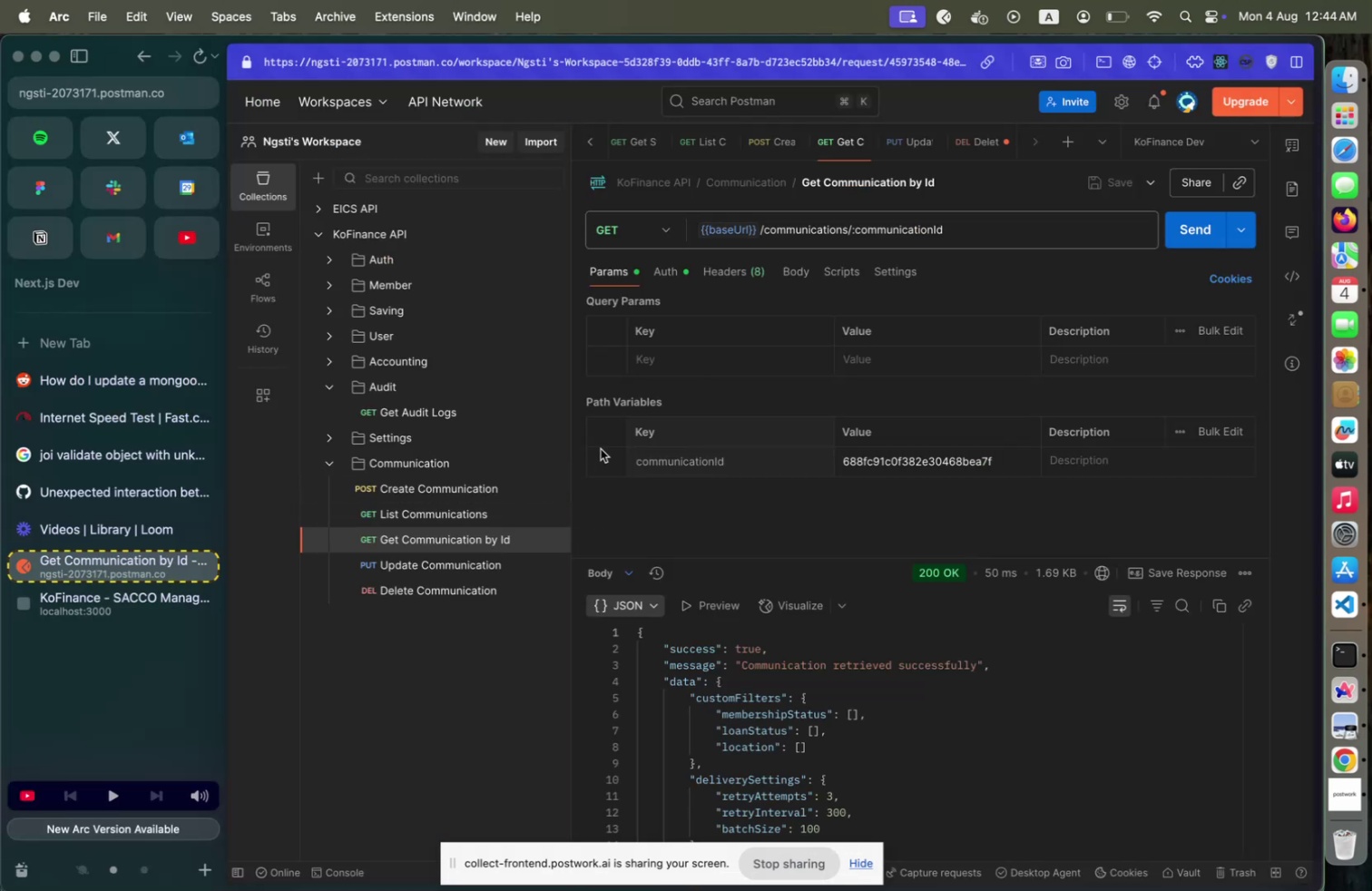 
key(Meta+Tab)
 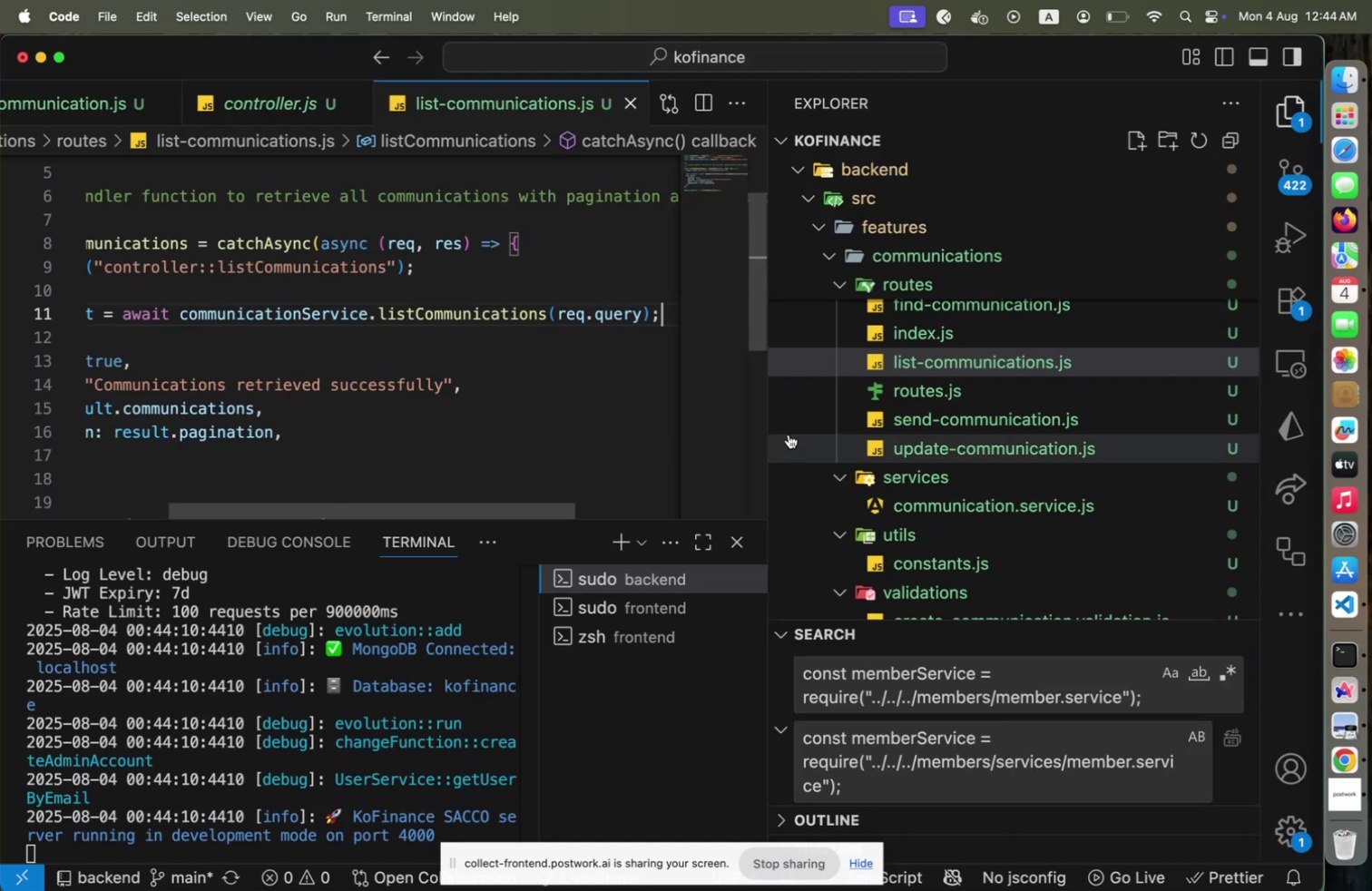 
key(Meta+CommandLeft)
 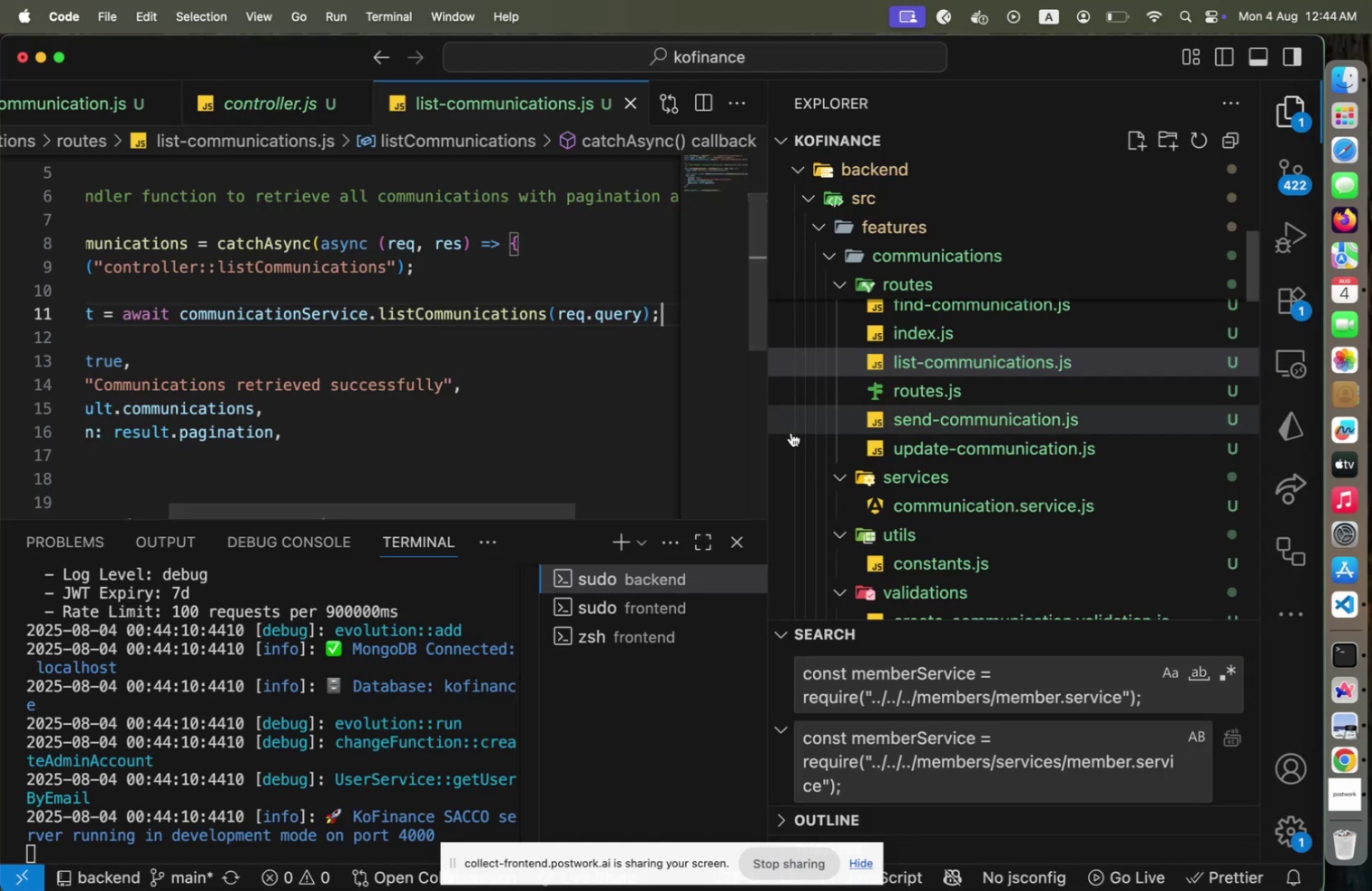 
key(Meta+Tab)
 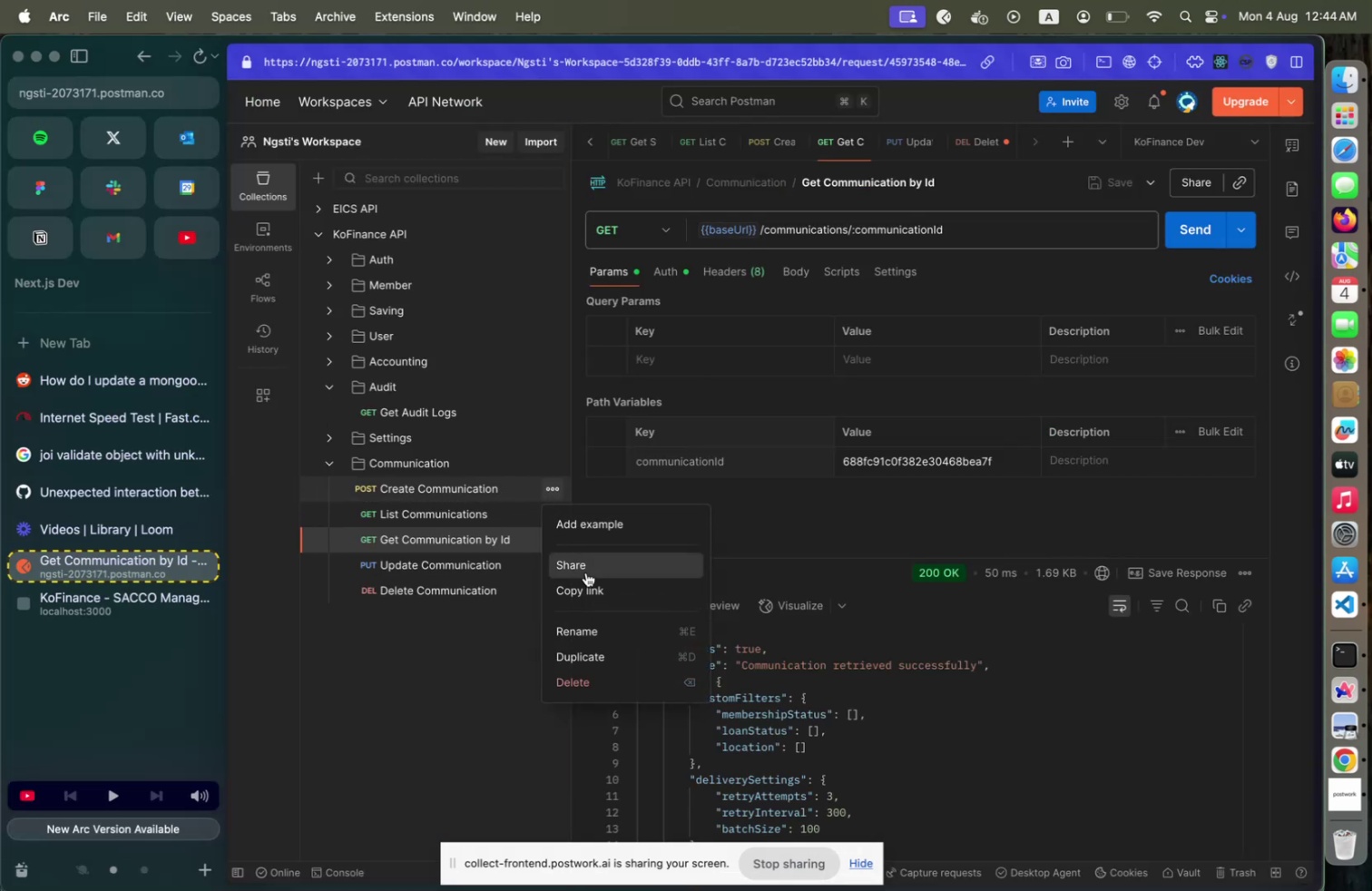 
left_click([583, 644])
 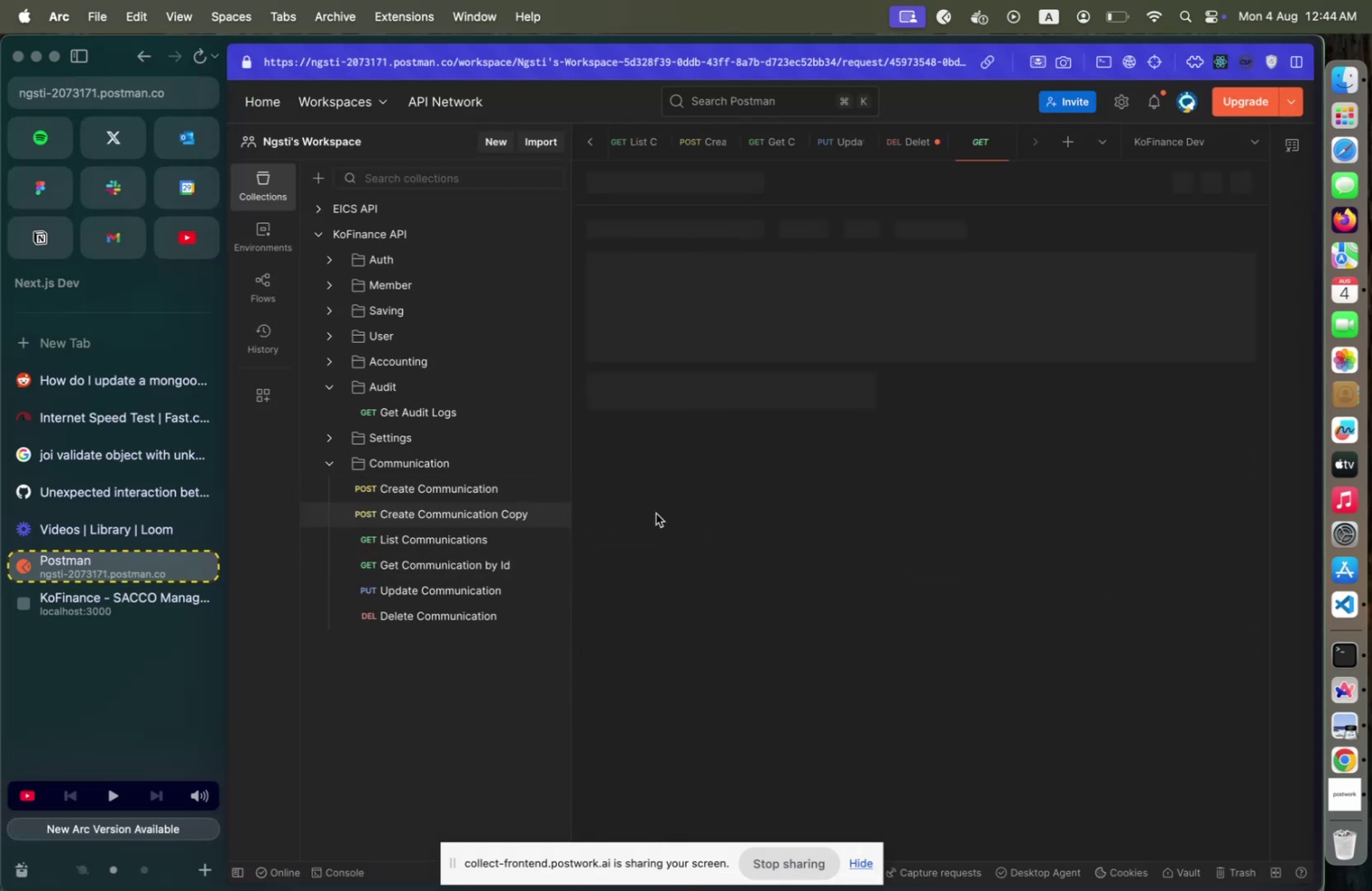 
left_click_drag(start_coordinate=[473, 509], to_coordinate=[465, 603])
 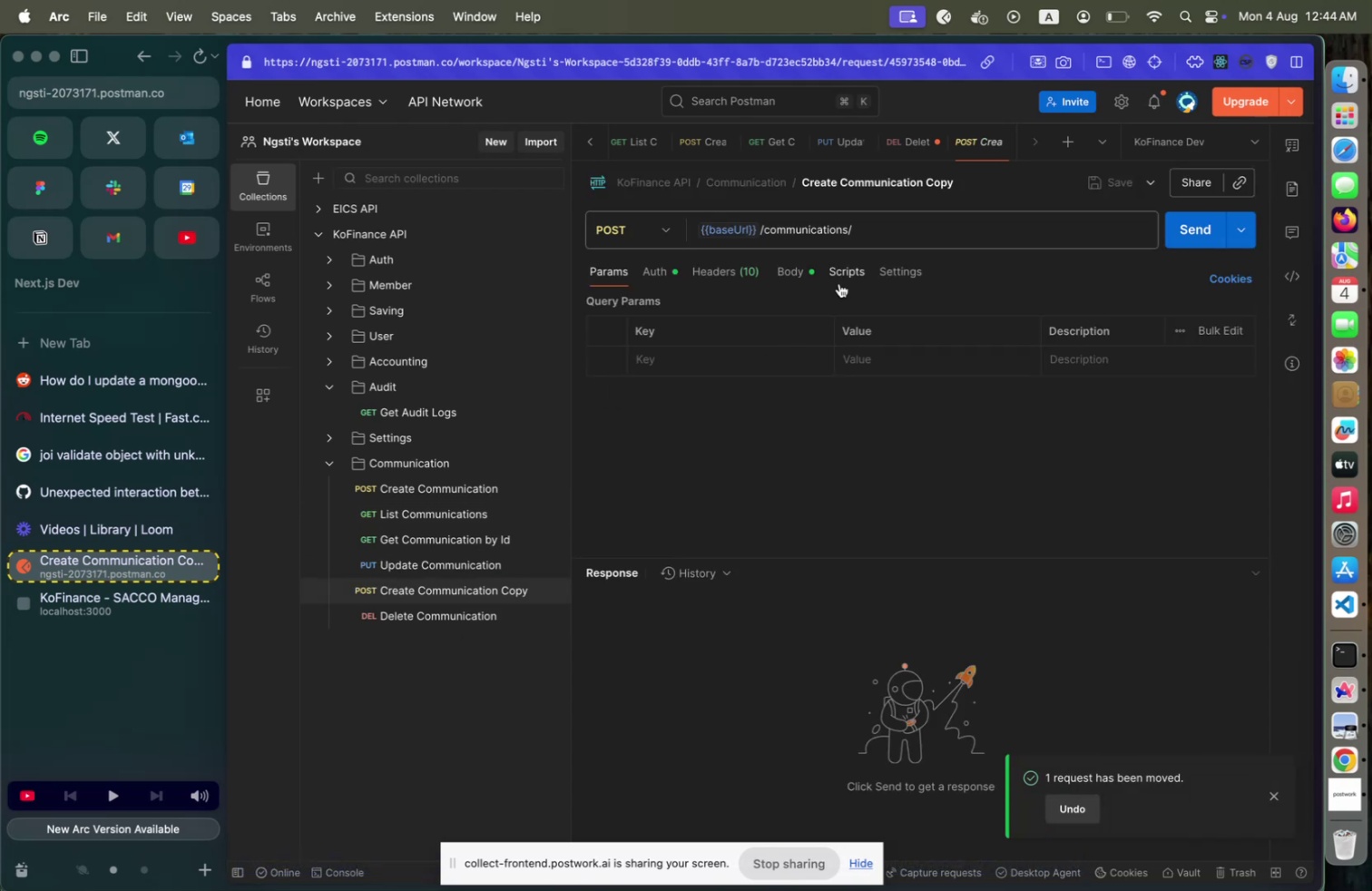 
left_click([881, 240])
 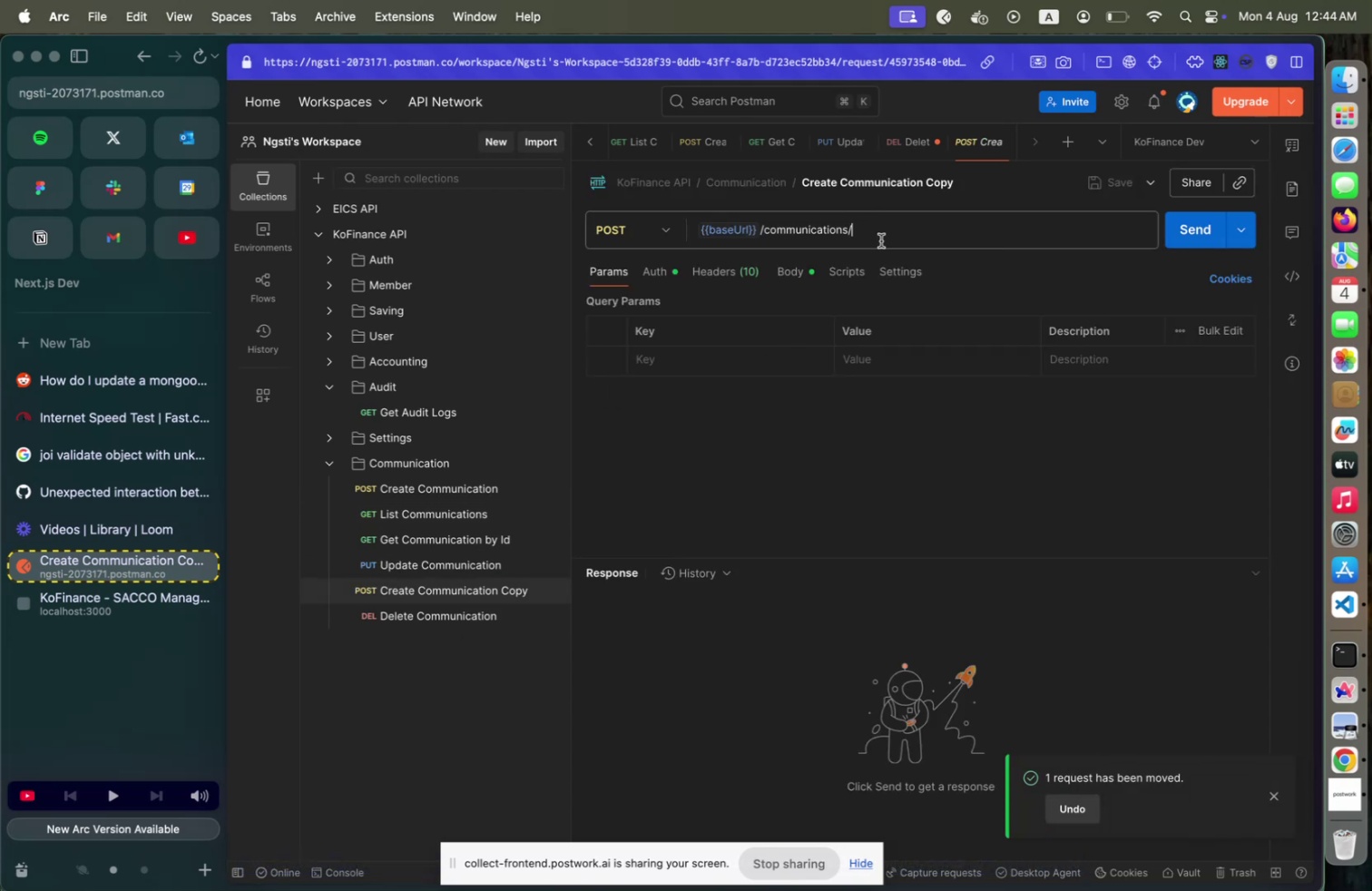 
type(send)
 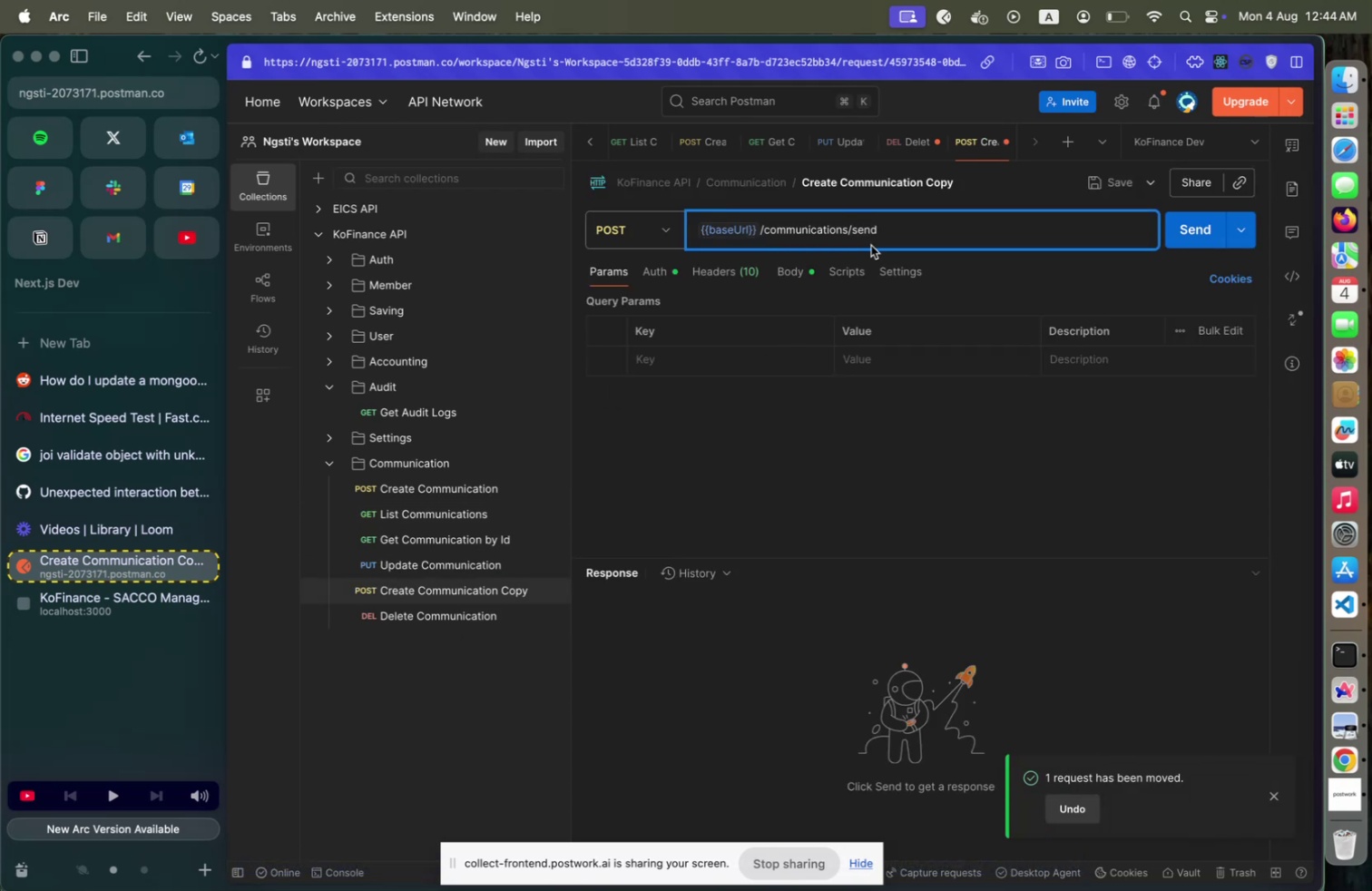 
left_click([848, 239])
 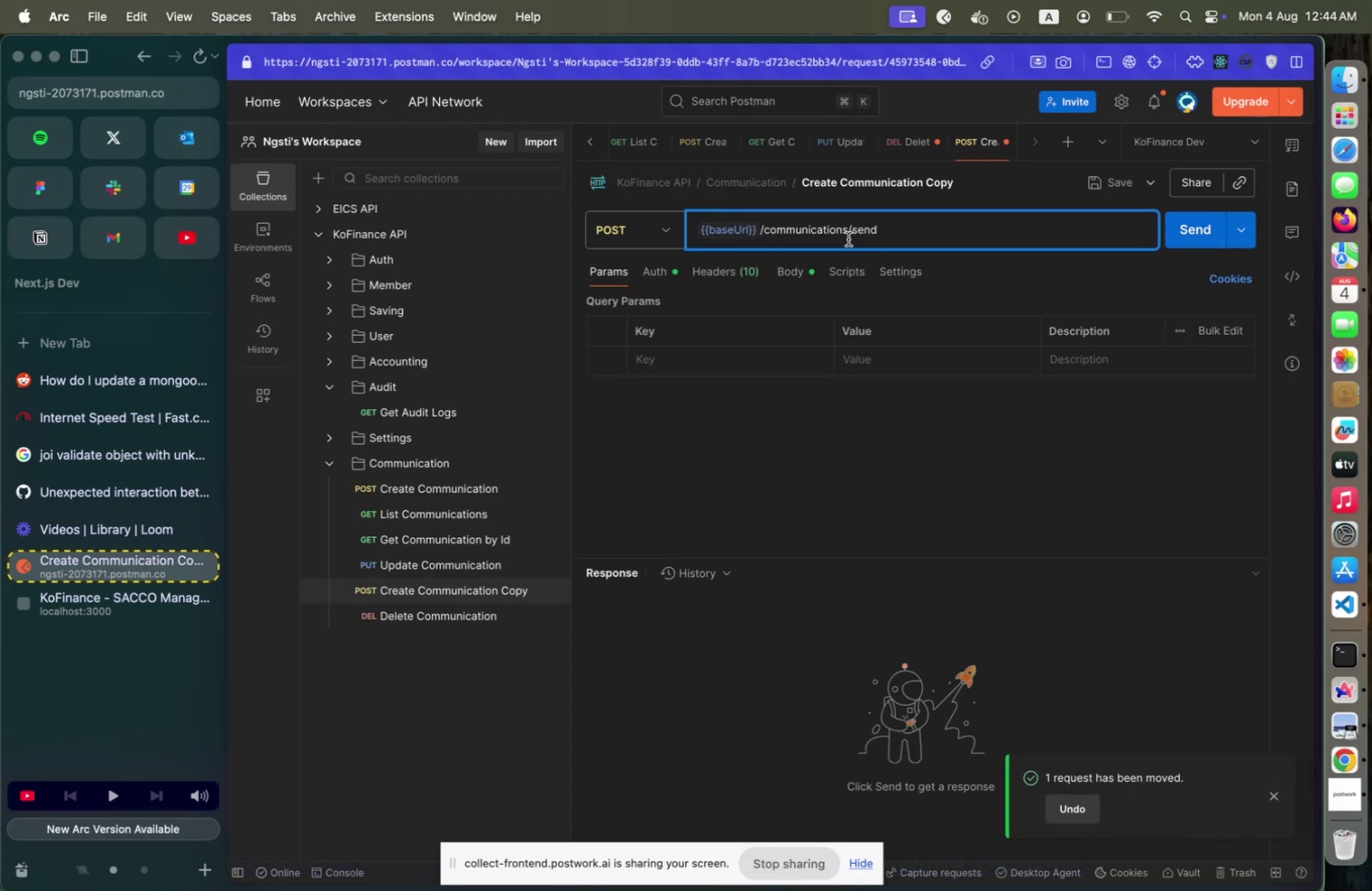 
left_click([856, 233])
 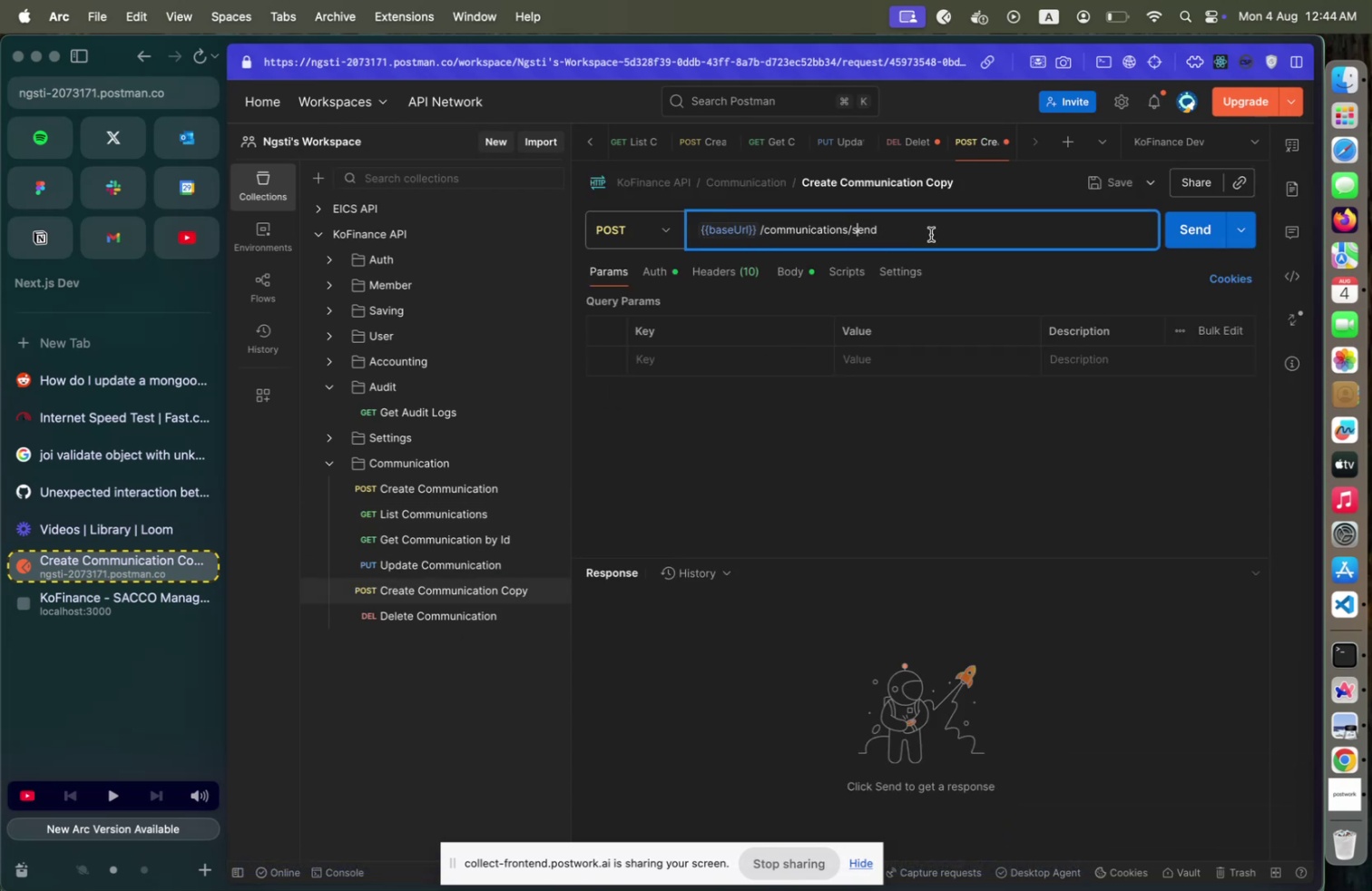 
key(ArrowLeft)
 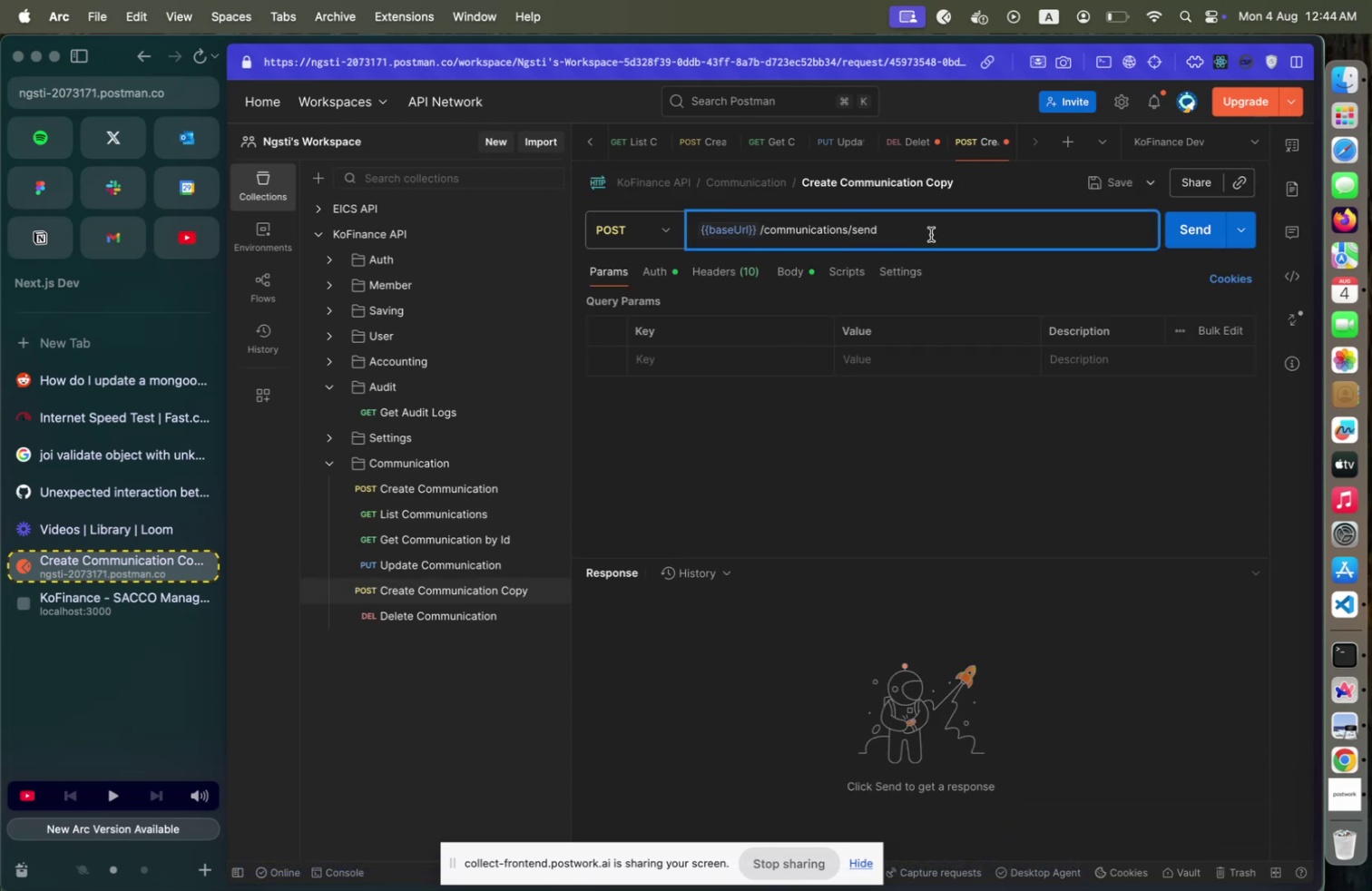 
type(:communicationId/)
 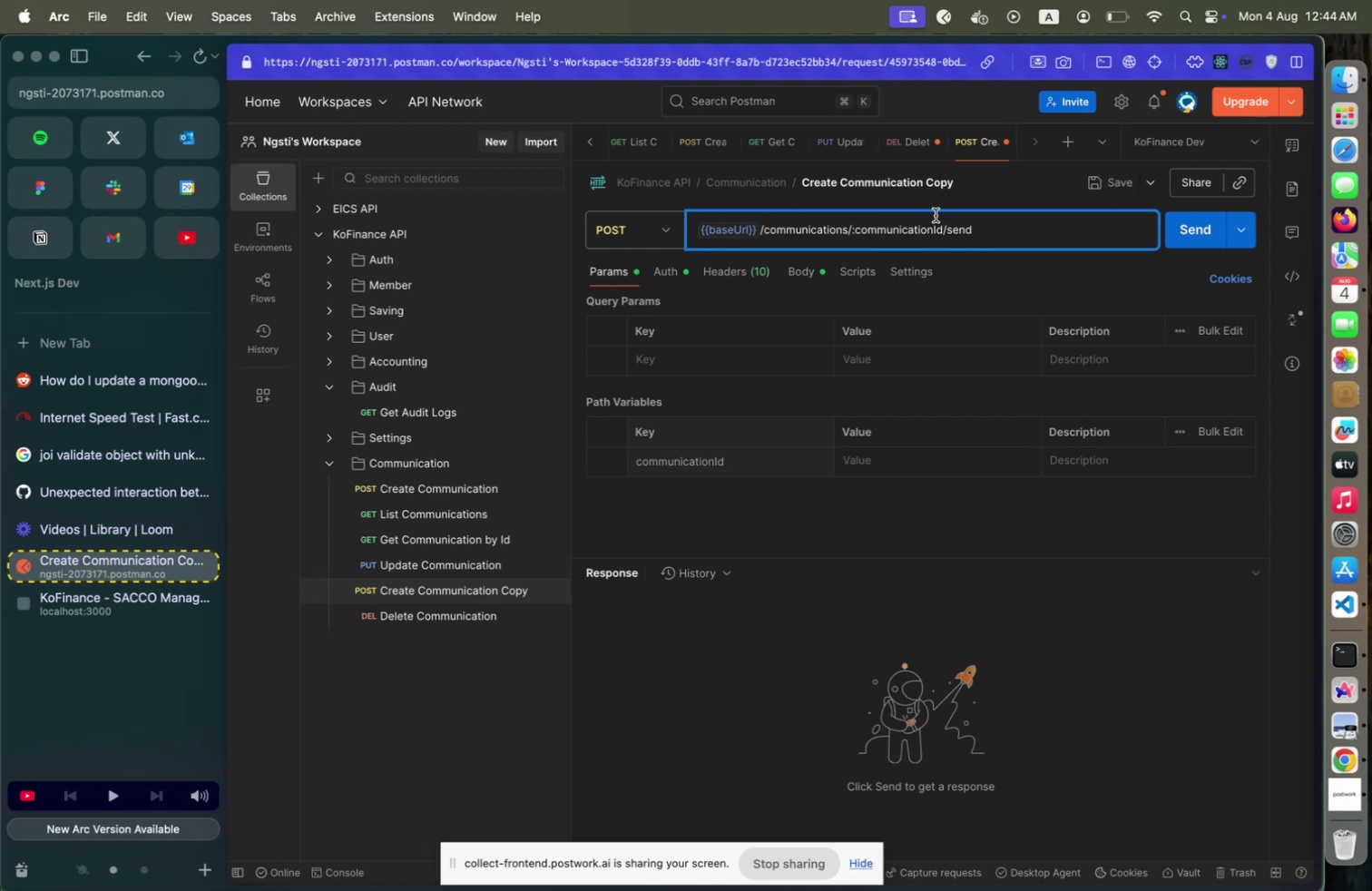 
left_click([867, 188])
 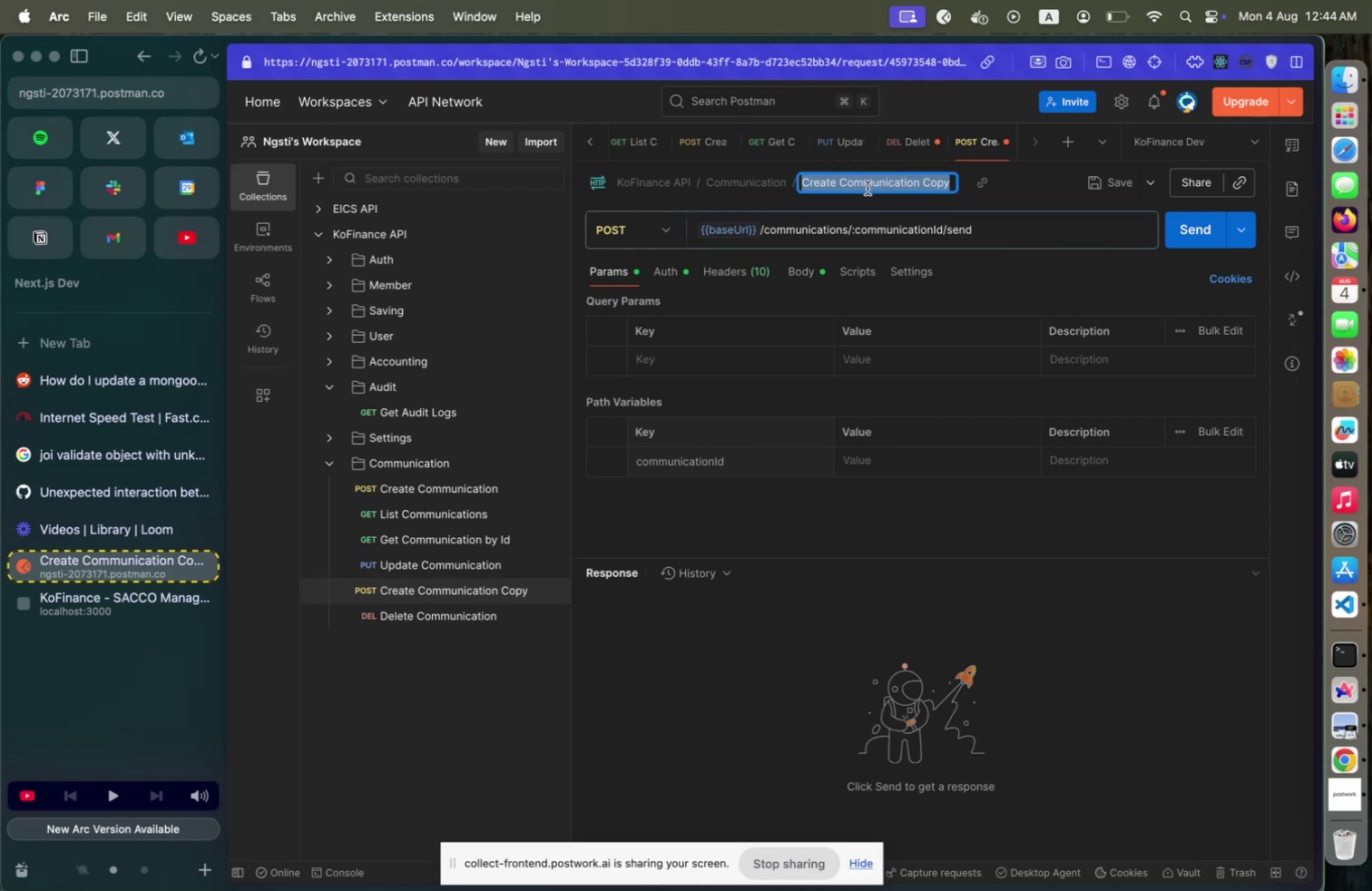 
key(ArrowLeft)
 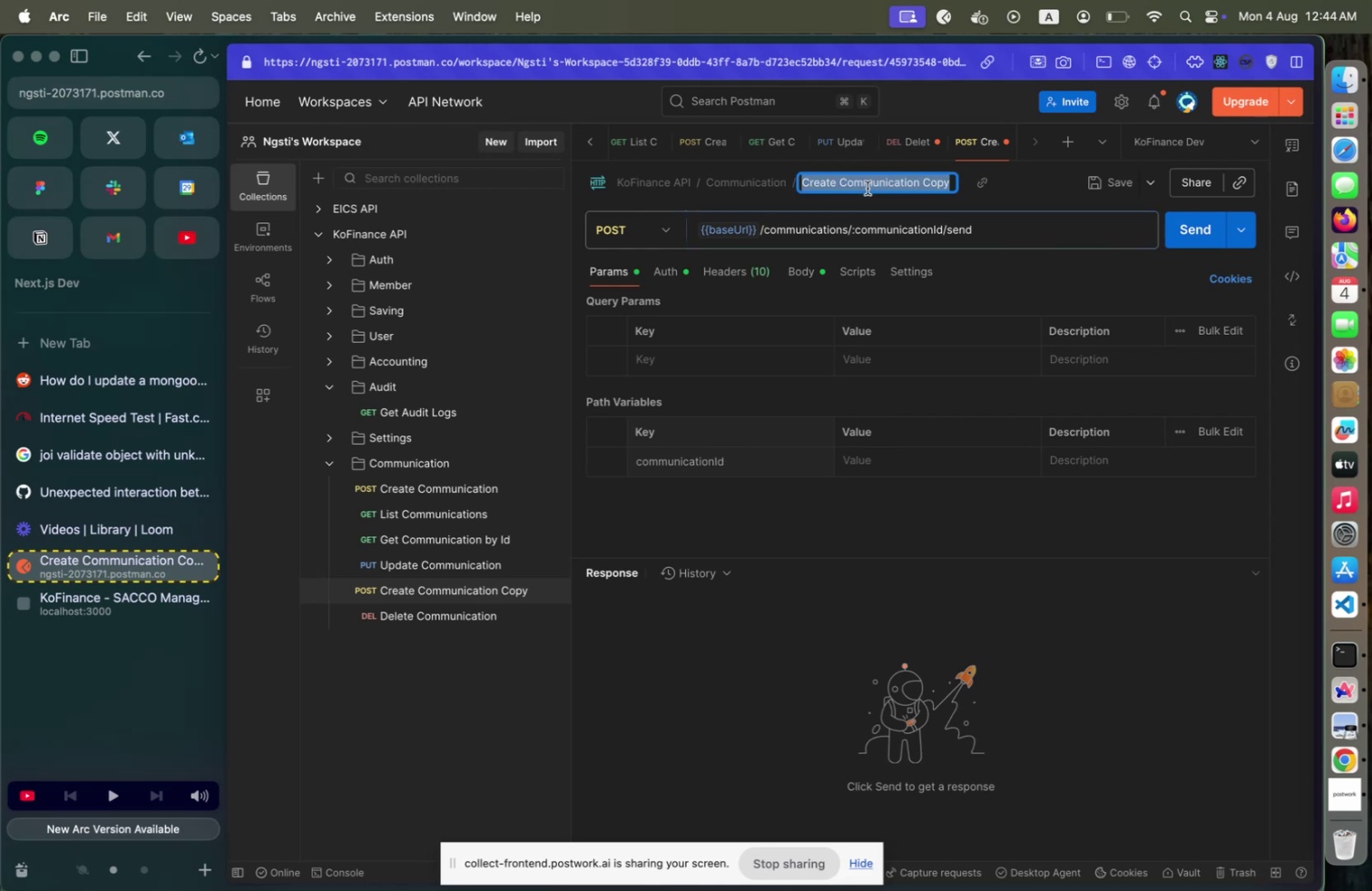 
key(Shift+ArrowRight)
 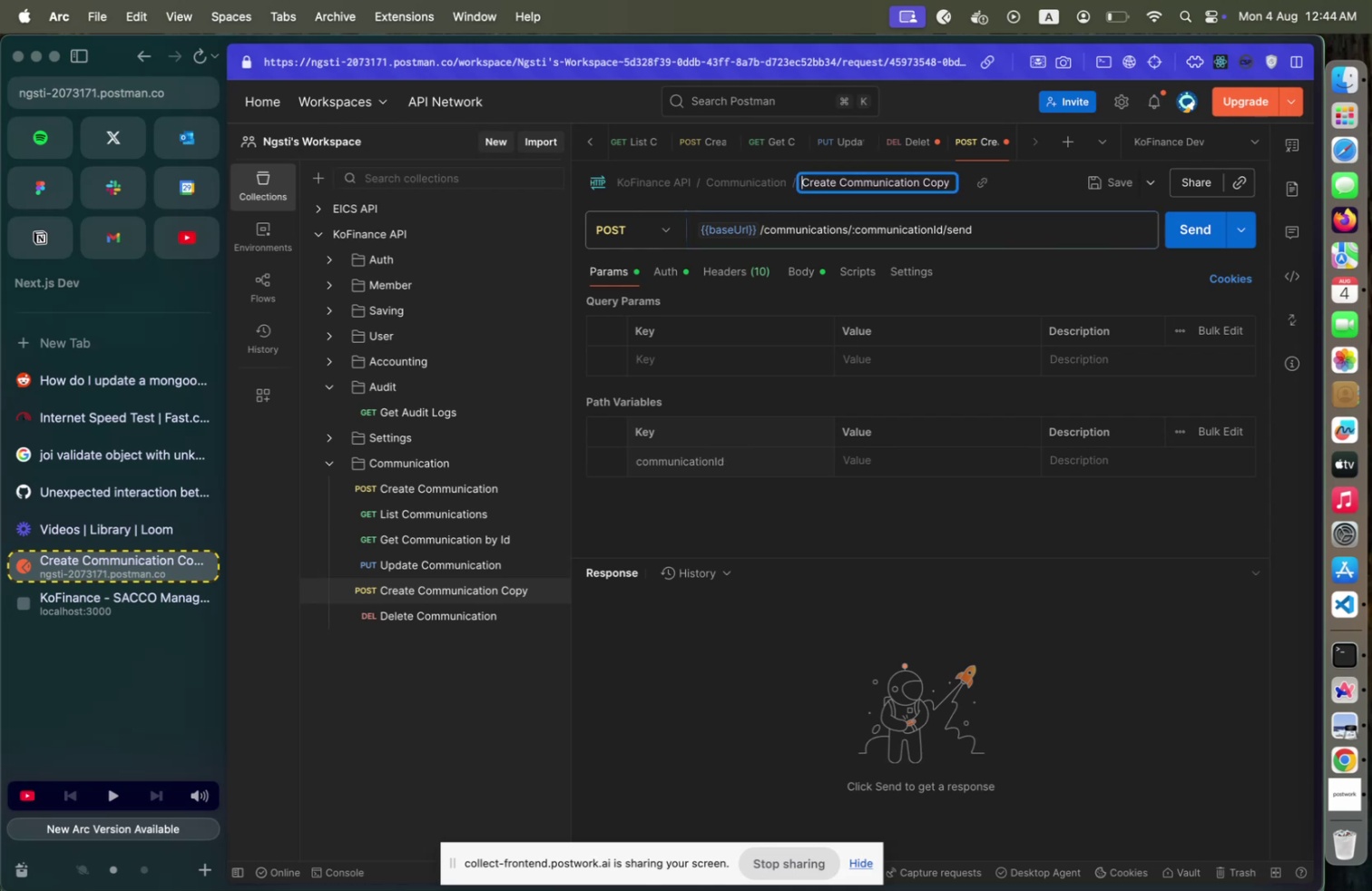 
key(Shift+ArrowRight)
 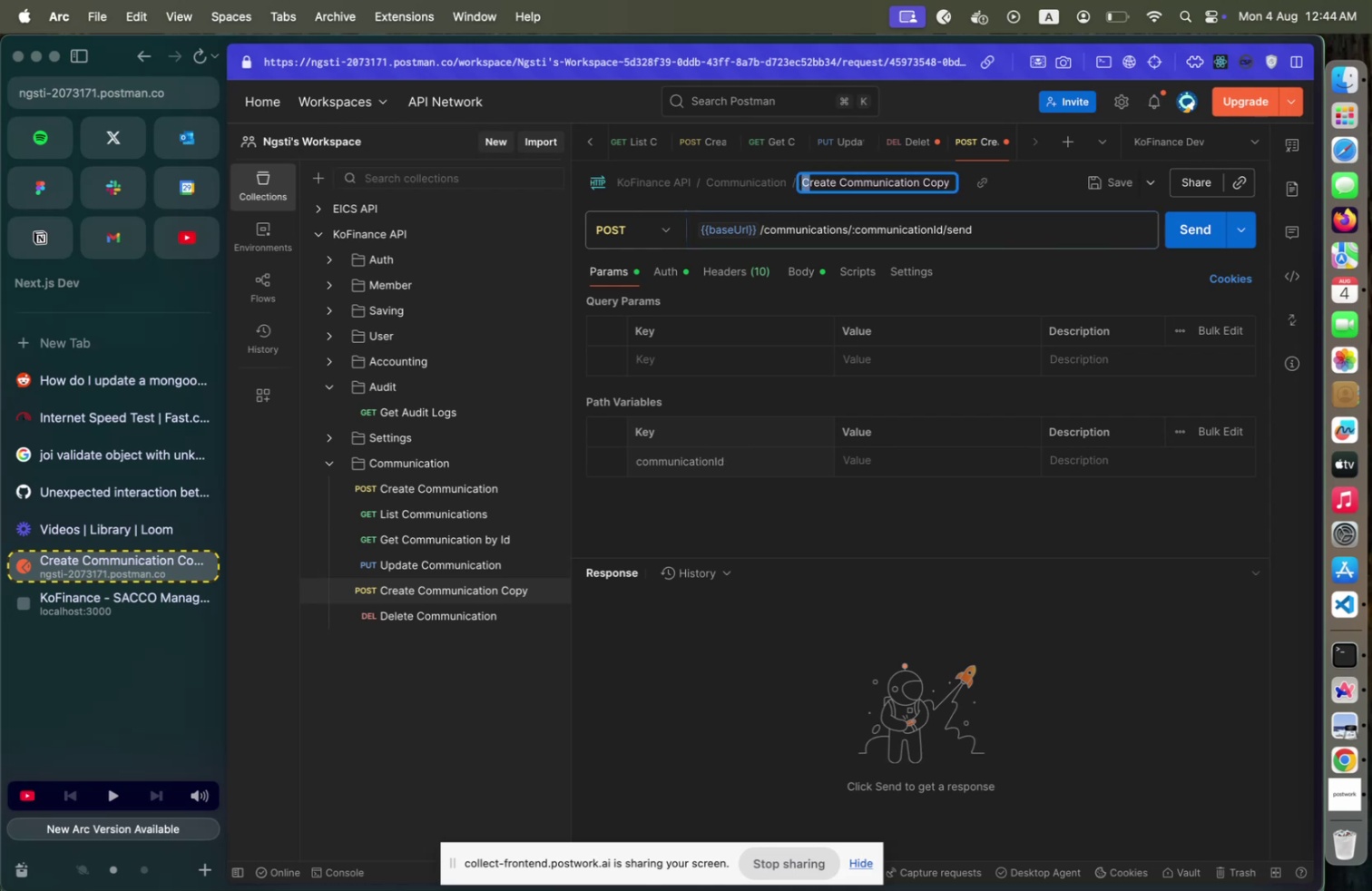 
key(Shift+ArrowRight)
 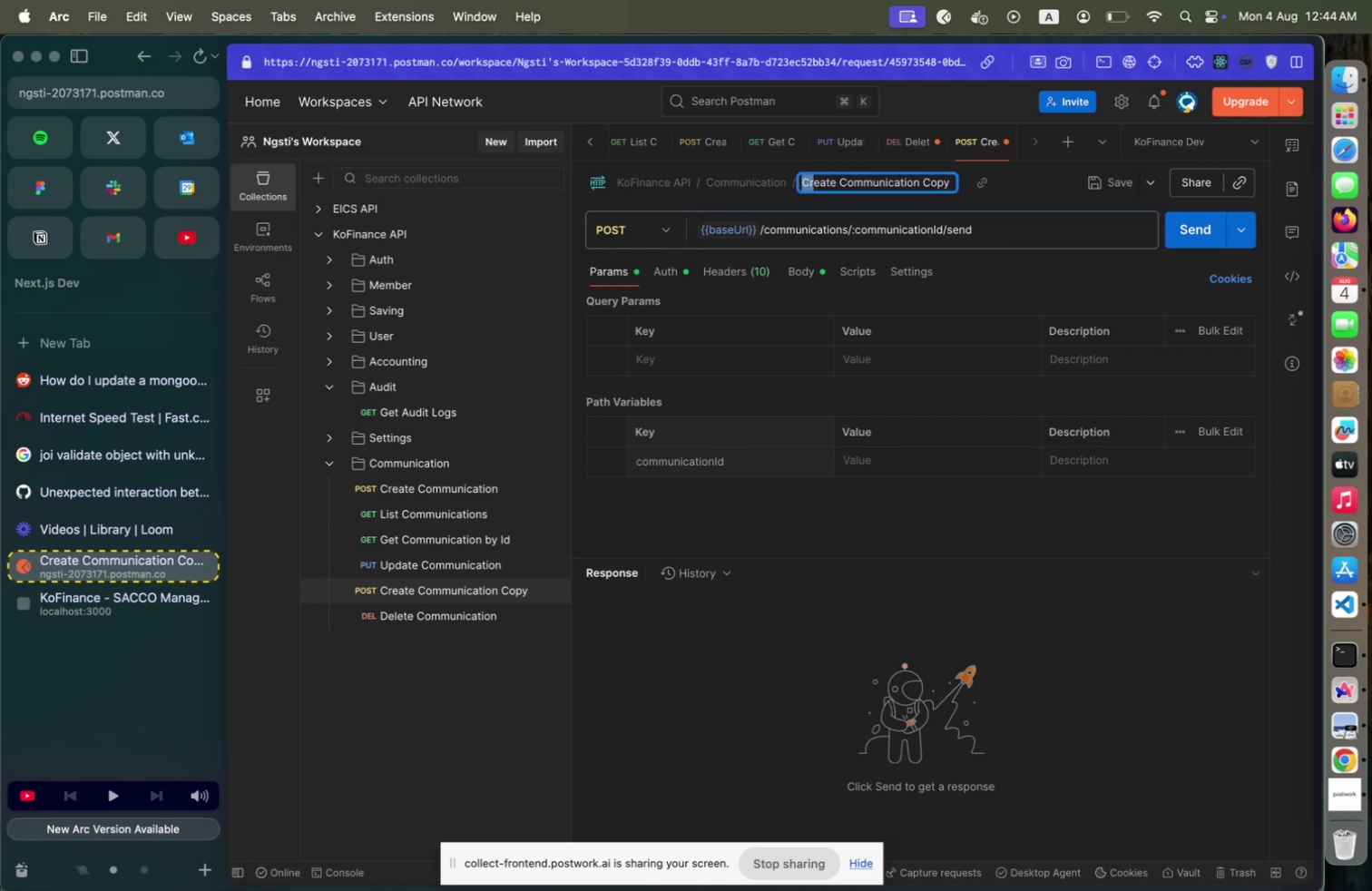 
key(Shift+ArrowRight)
 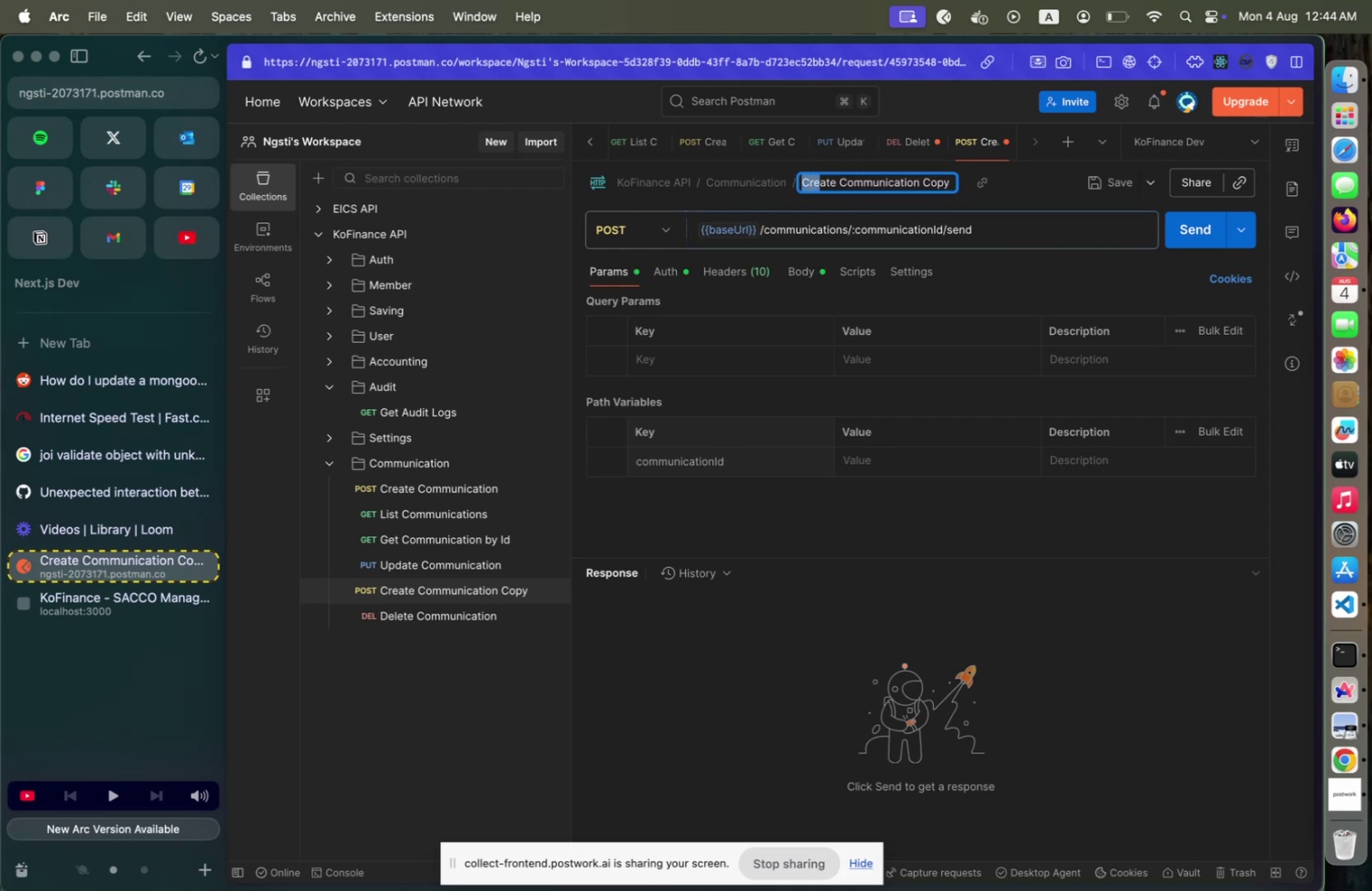 
key(Shift+ArrowRight)
 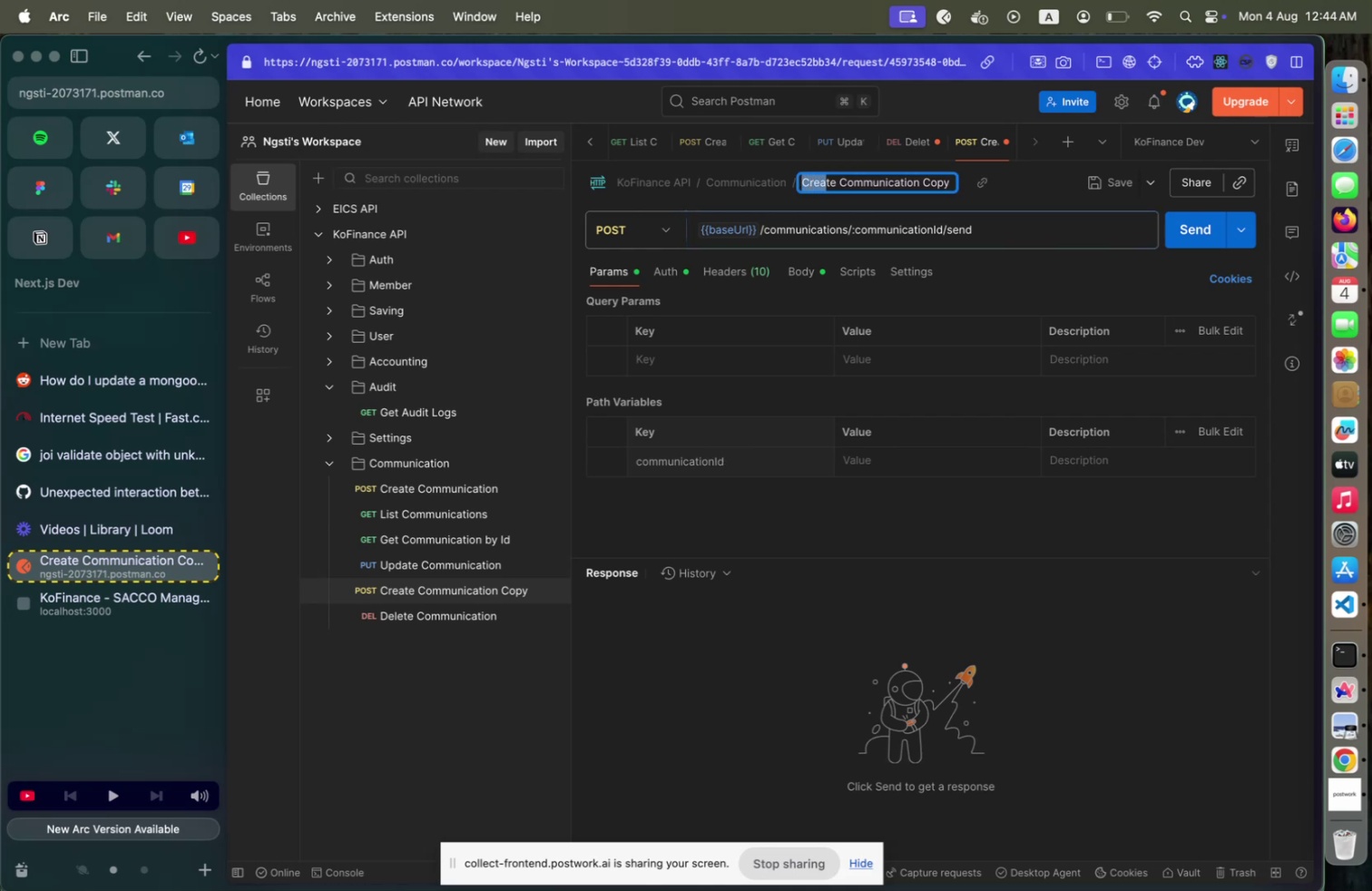 
key(Shift+ArrowRight)
 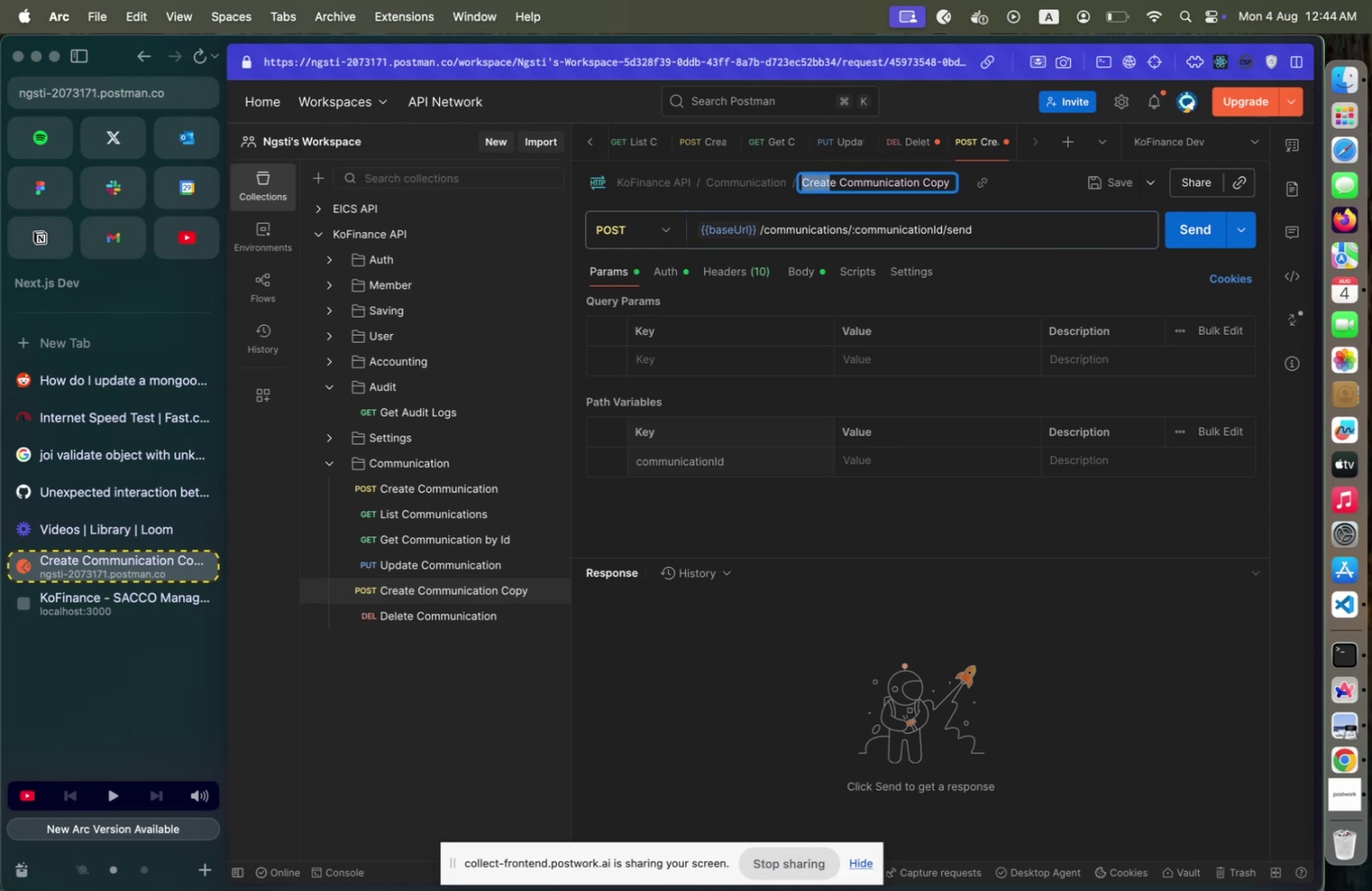 
type(Send[End])
 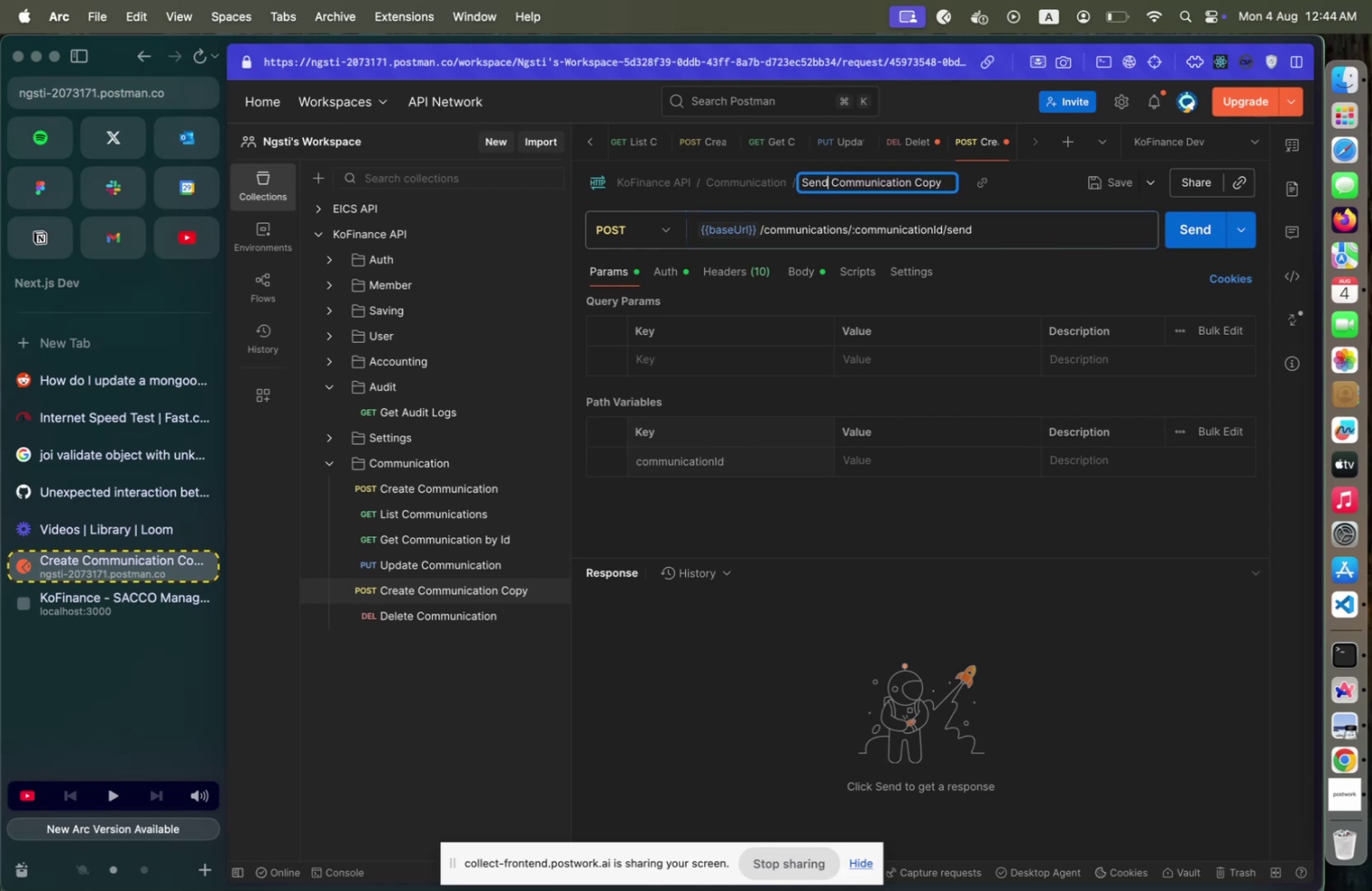 
key(Shift+ArrowLeft)
 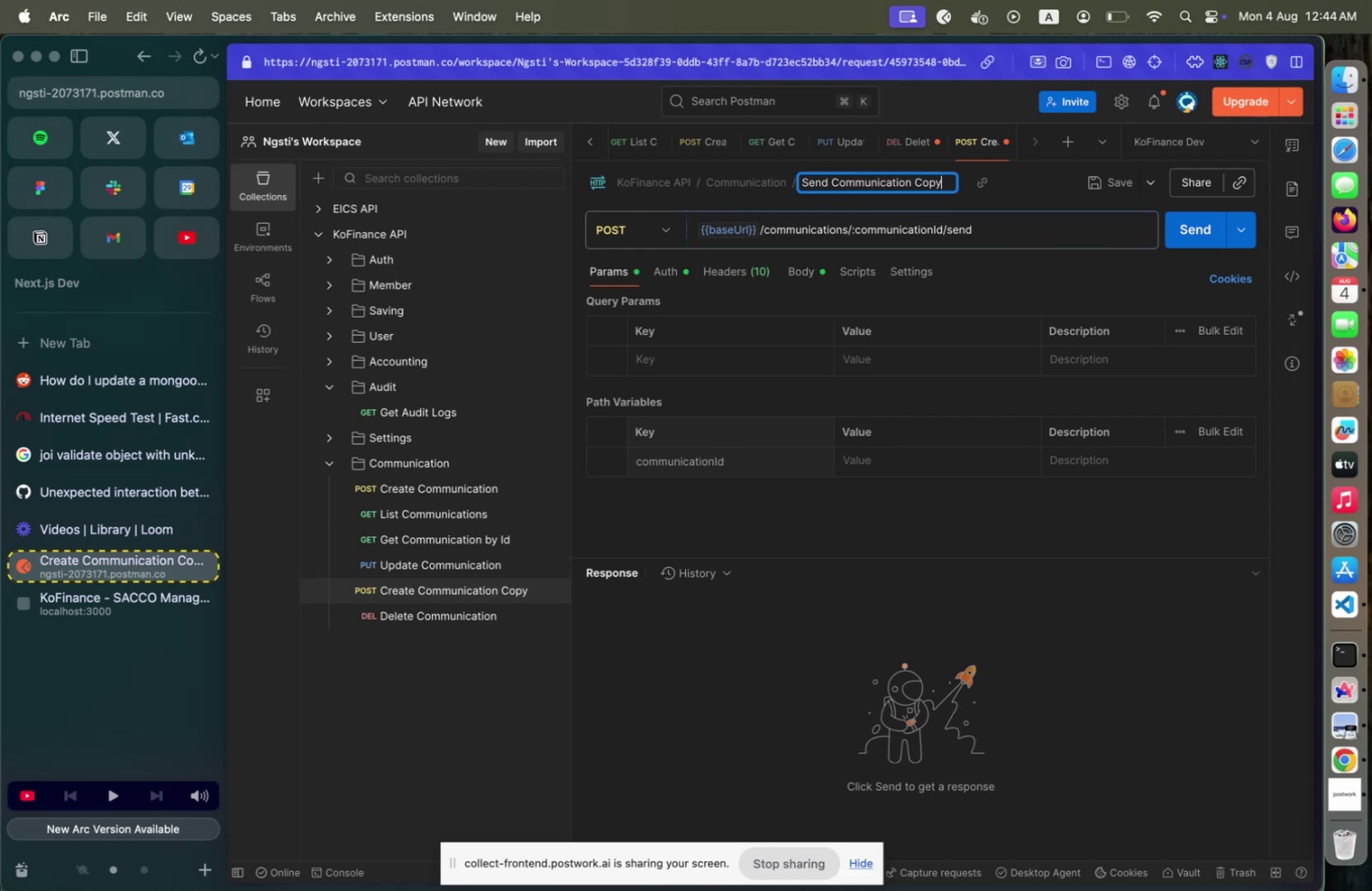 
key(Shift+ArrowLeft)
 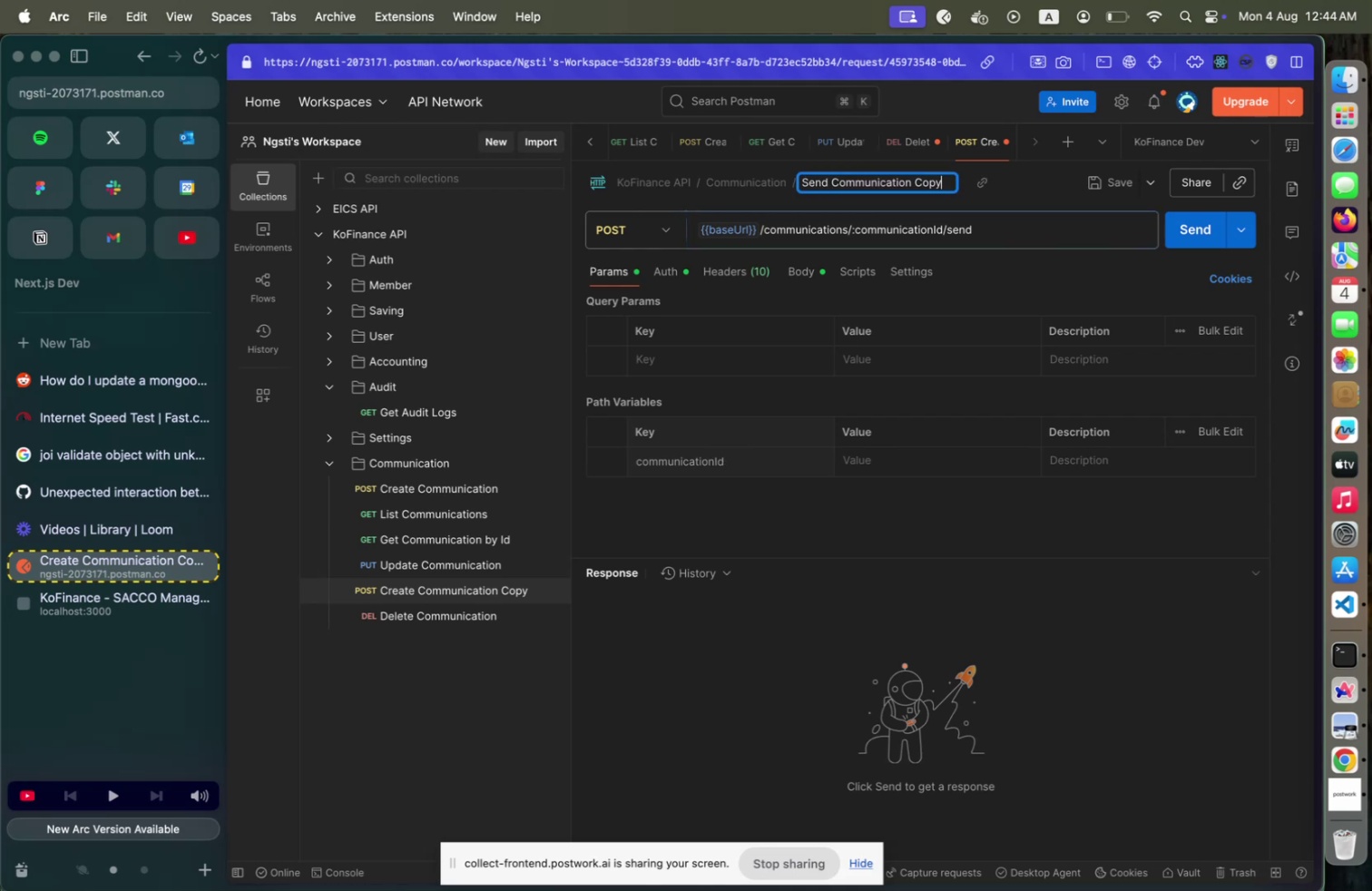 
key(Shift+ArrowLeft)
 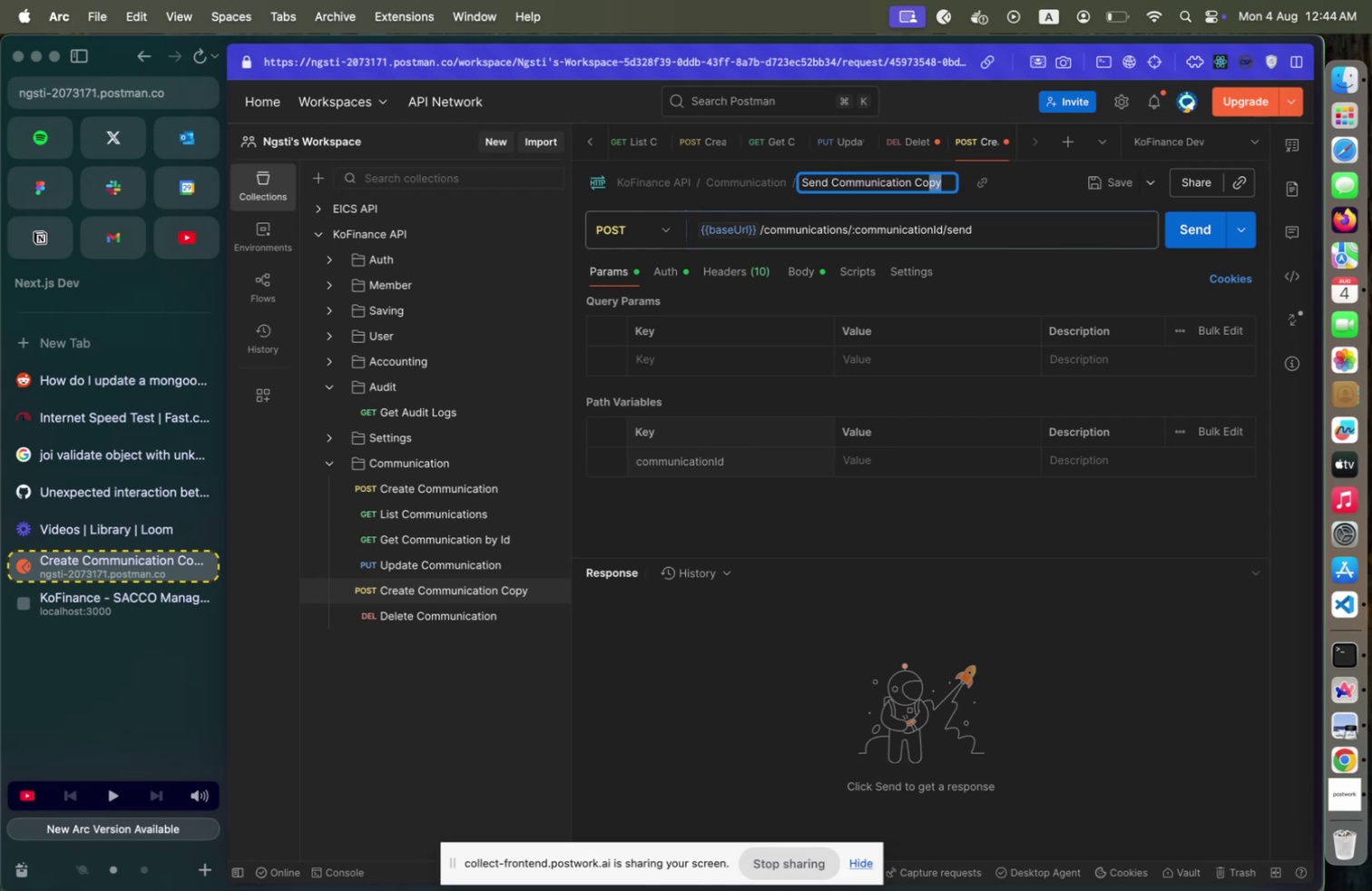 
key(Shift+ArrowLeft)
 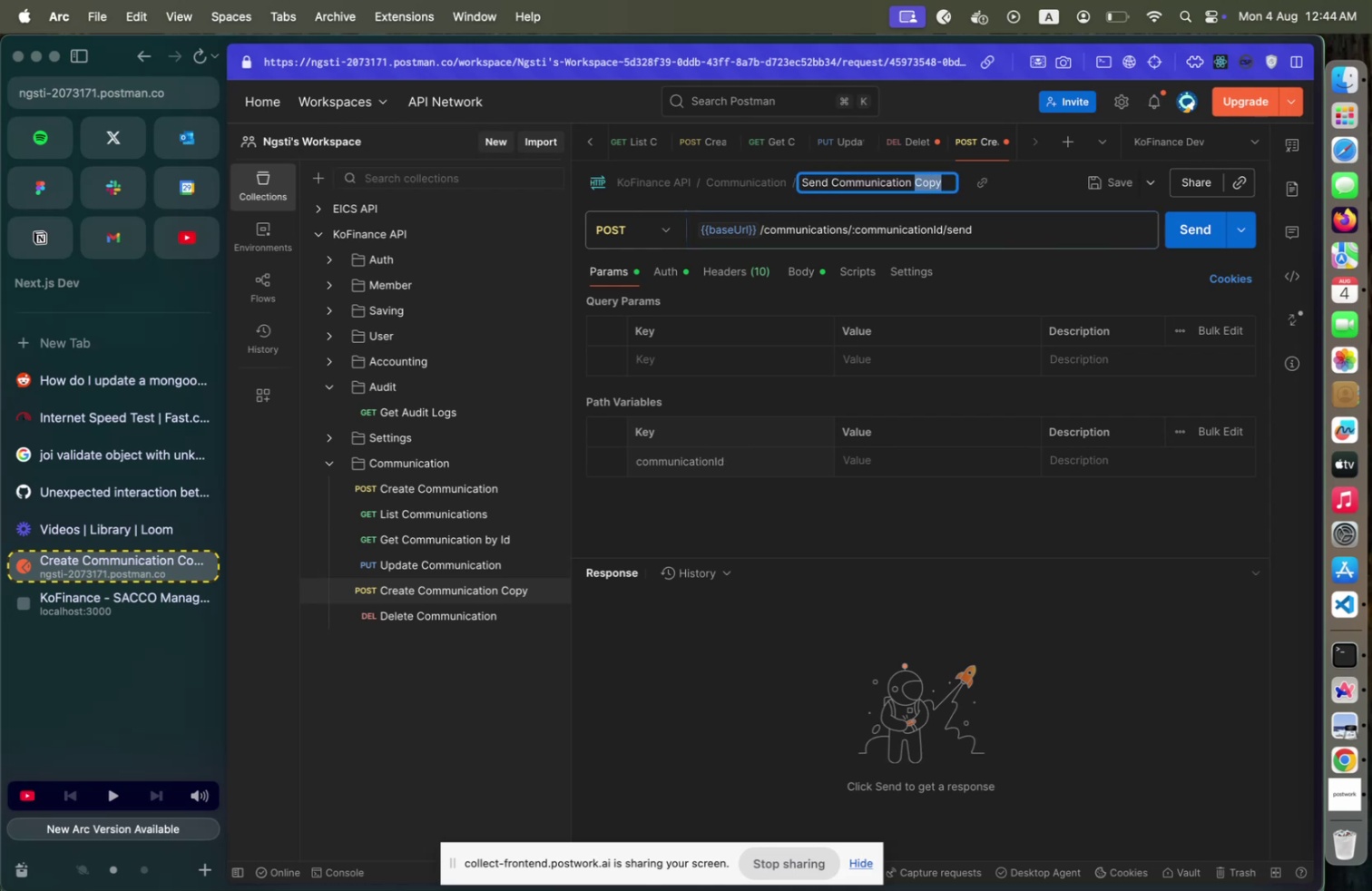 
key(Backspace)
 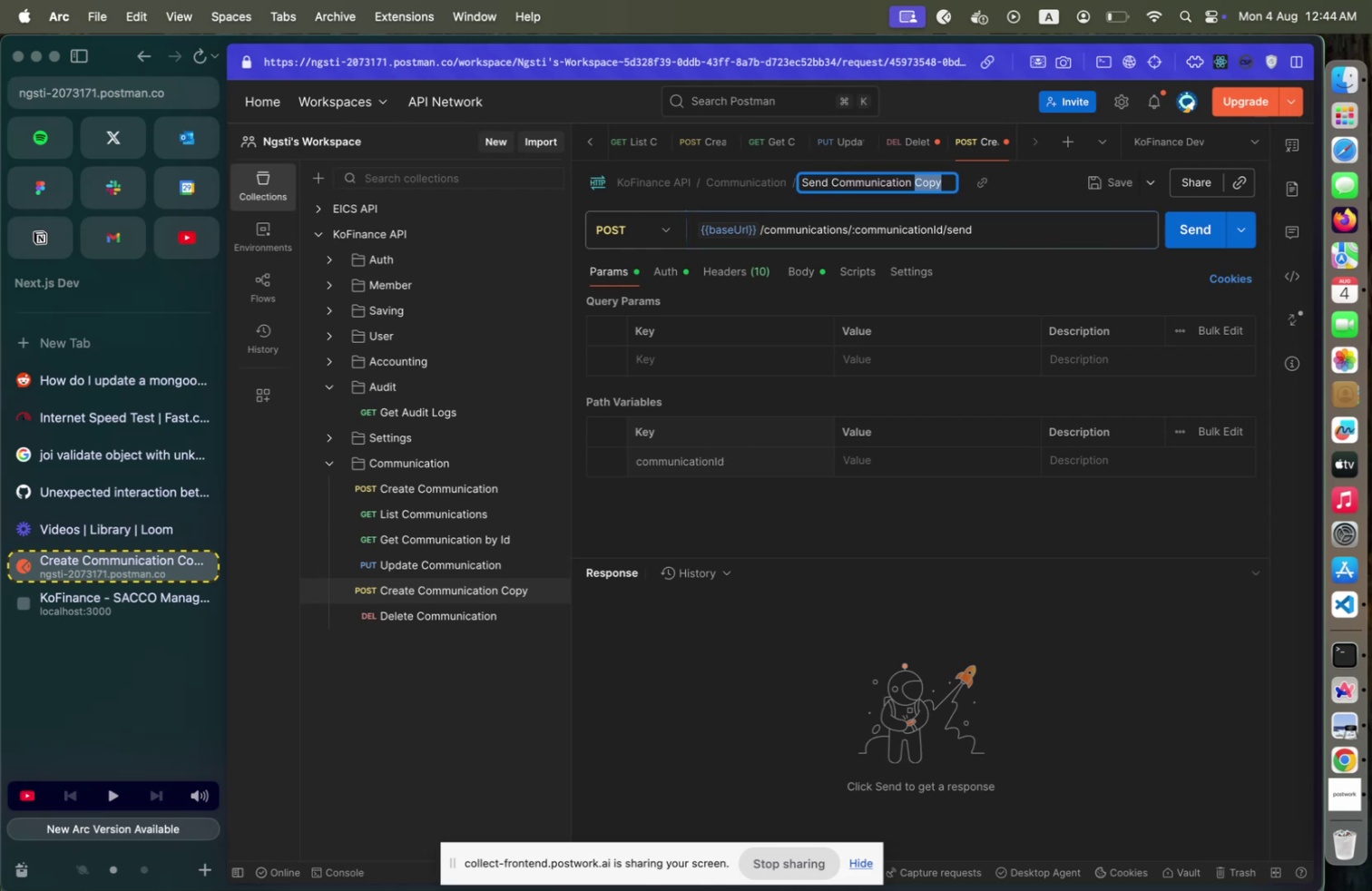 
key(Backspace)
 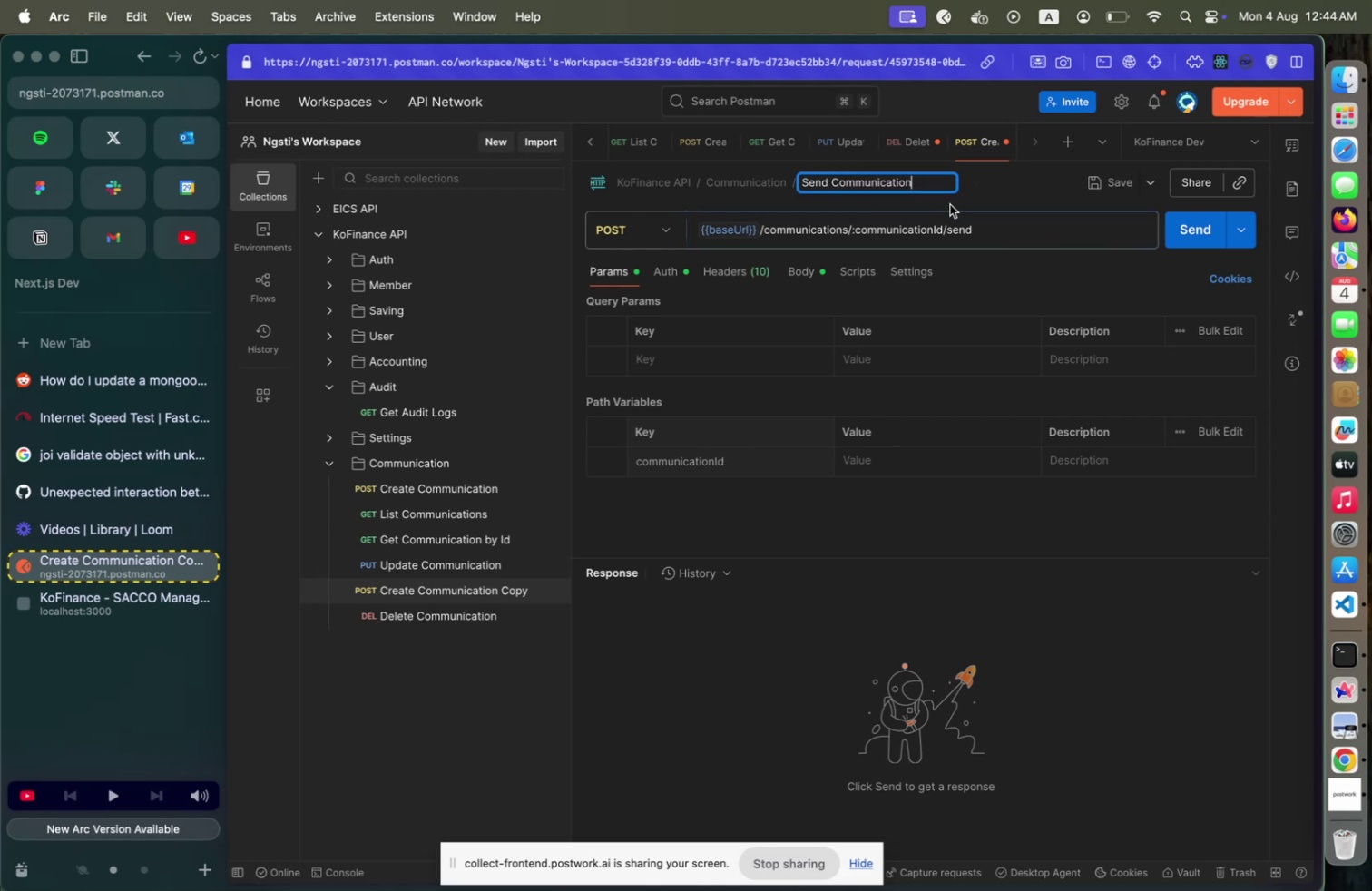 
left_click([812, 268])
 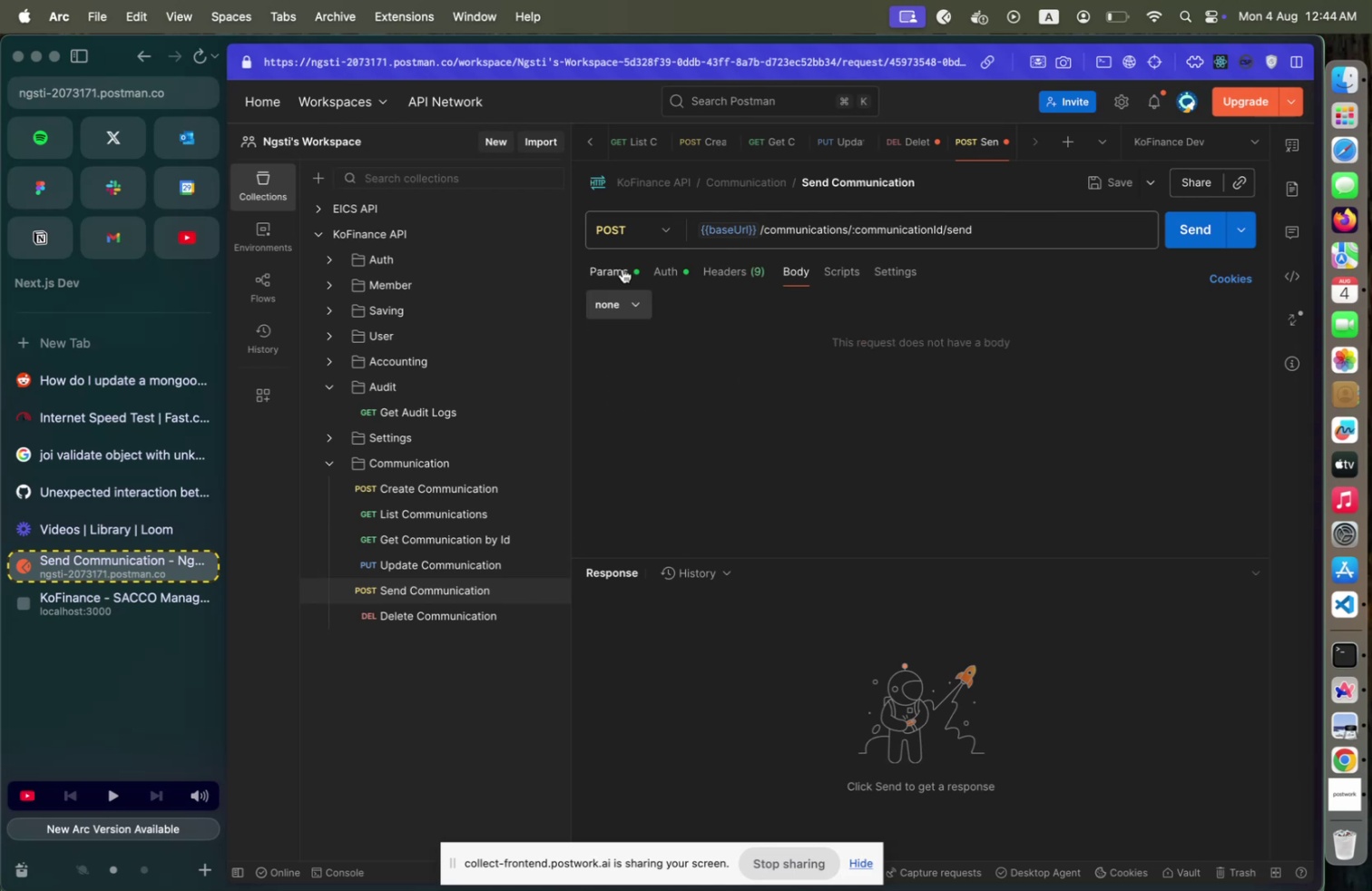 
wait(5.29)
 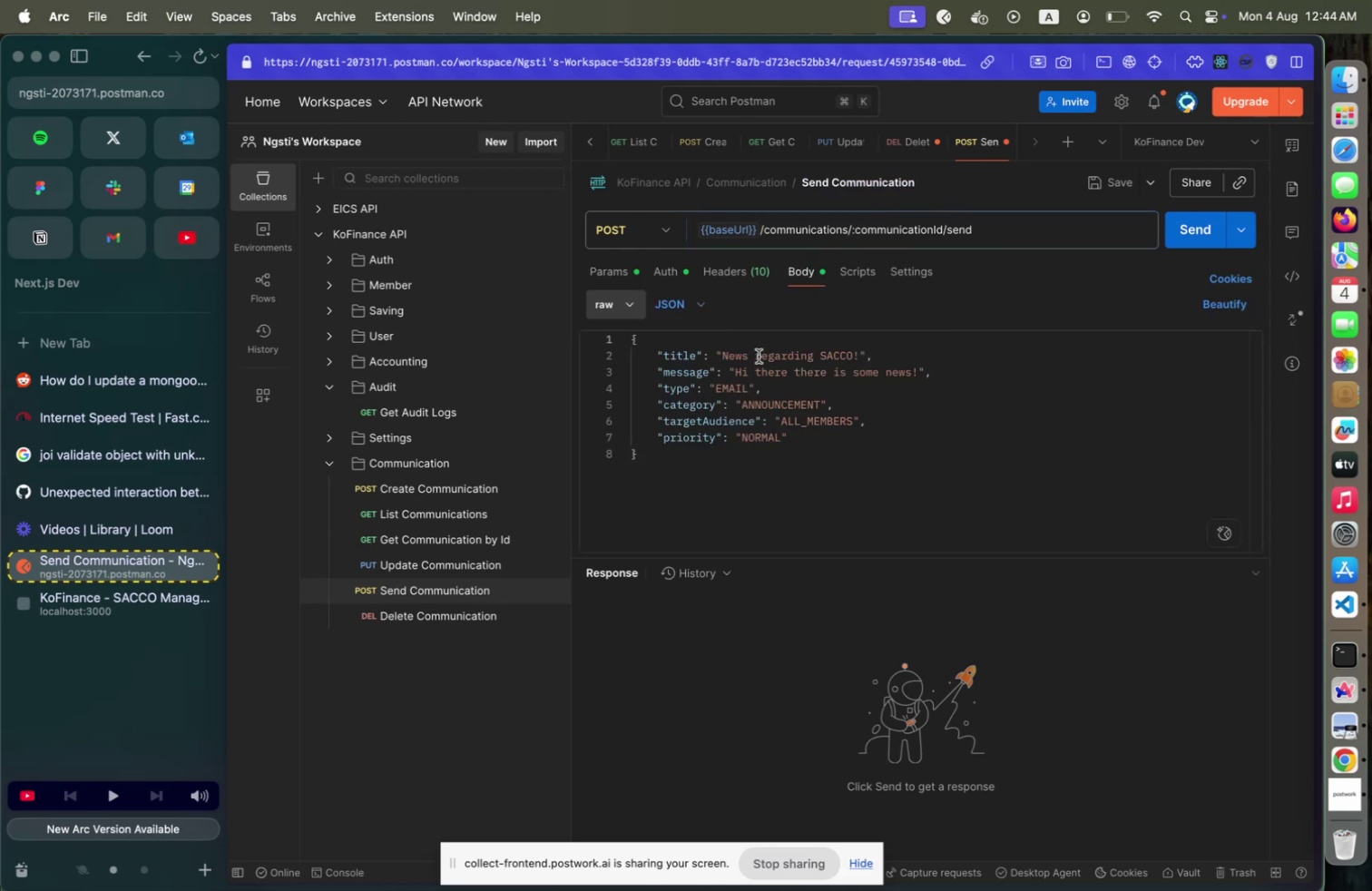 
left_click([1114, 185])
 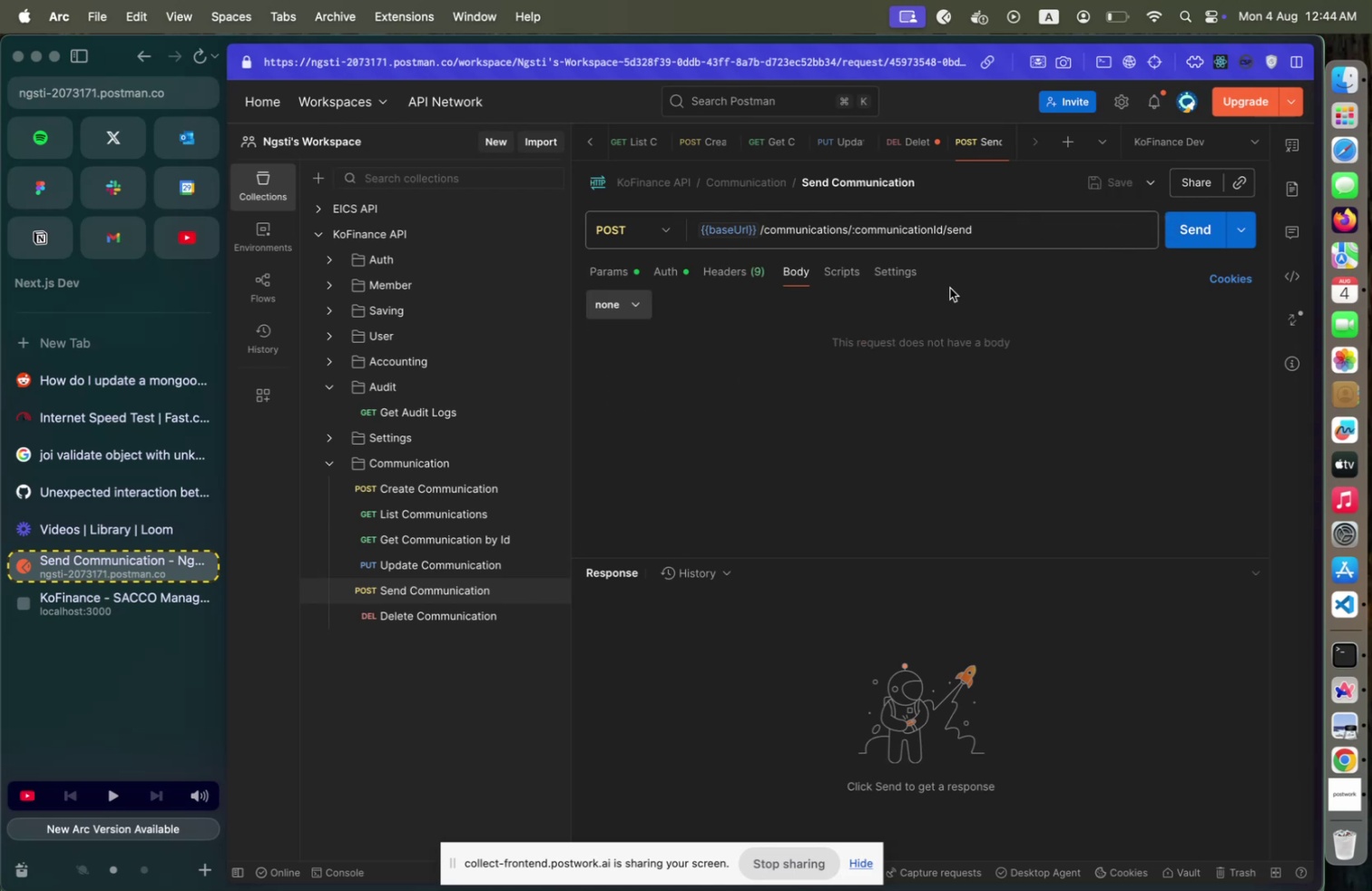 
left_click([612, 275])
 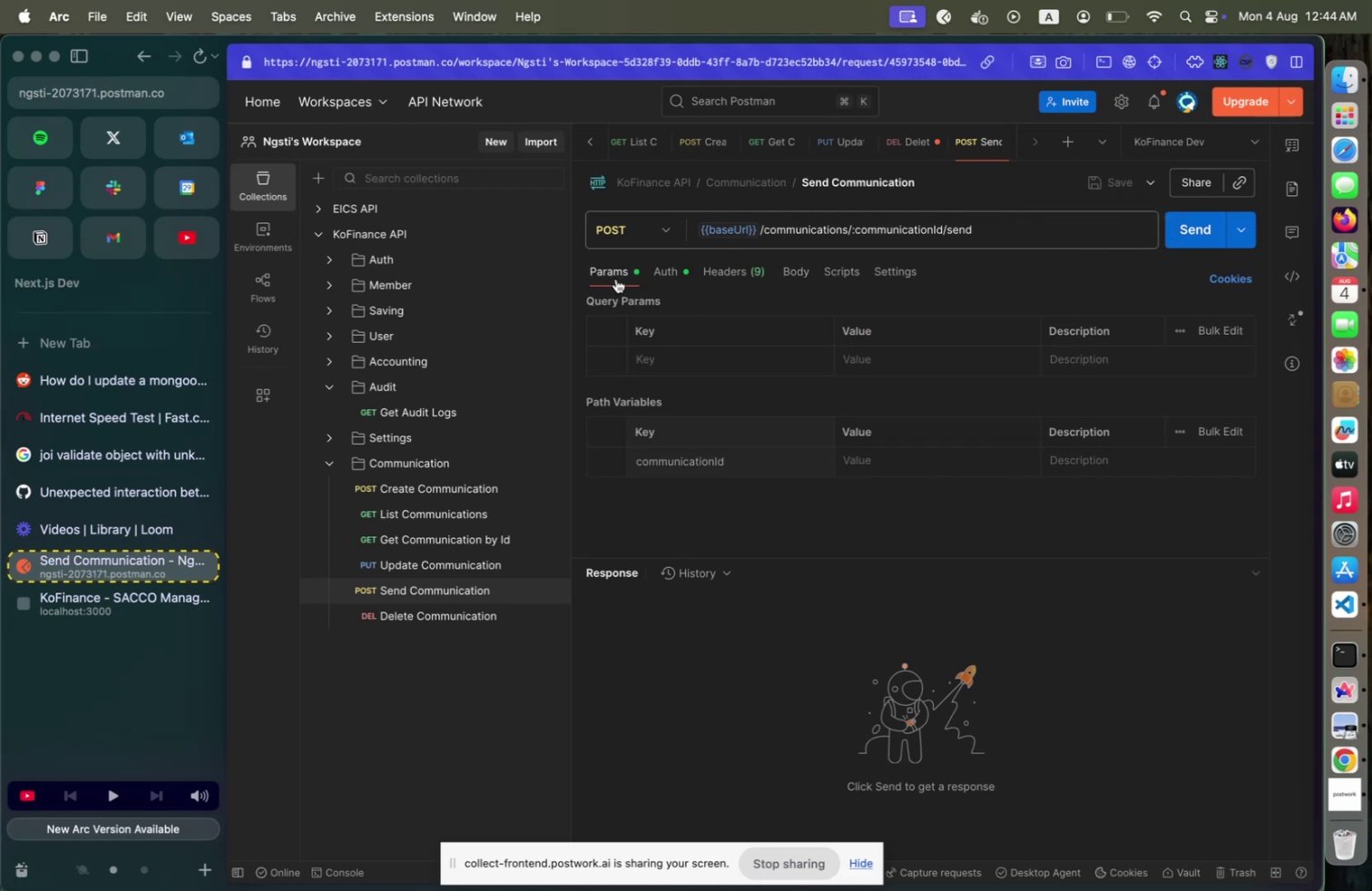 
key(Meta+CommandLeft)
 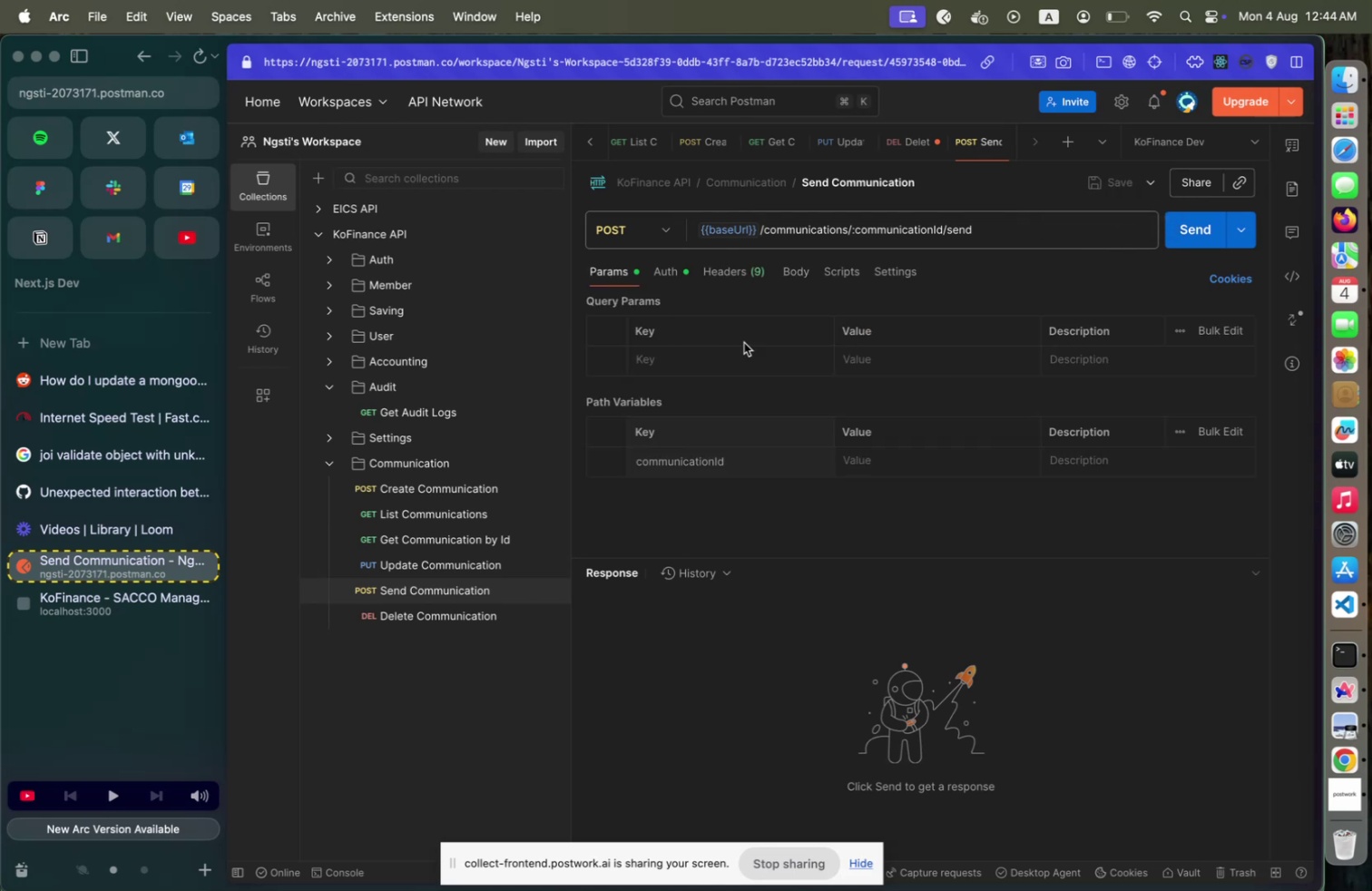 
key(Meta+Tab)
 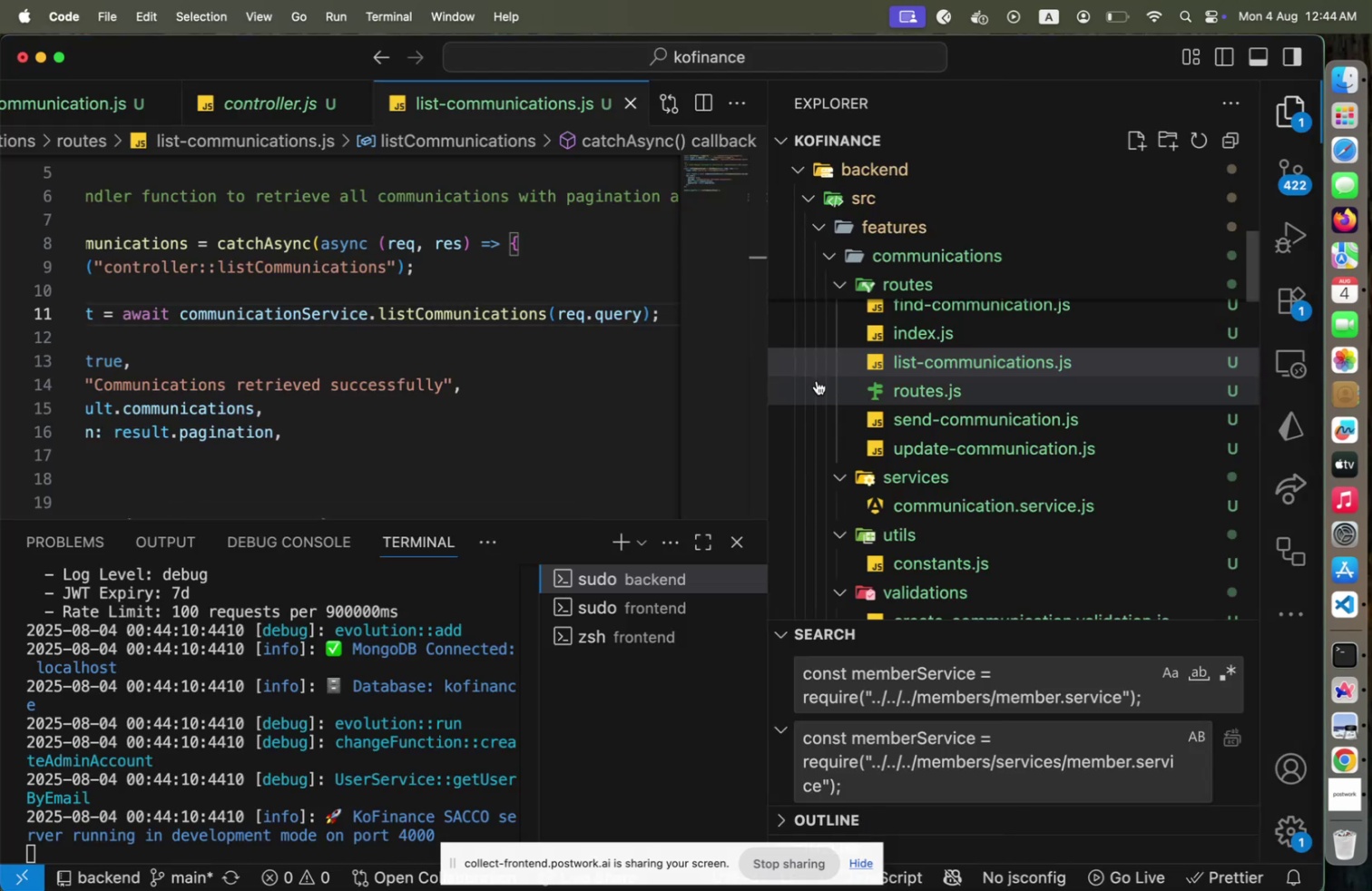 
left_click([450, 413])
 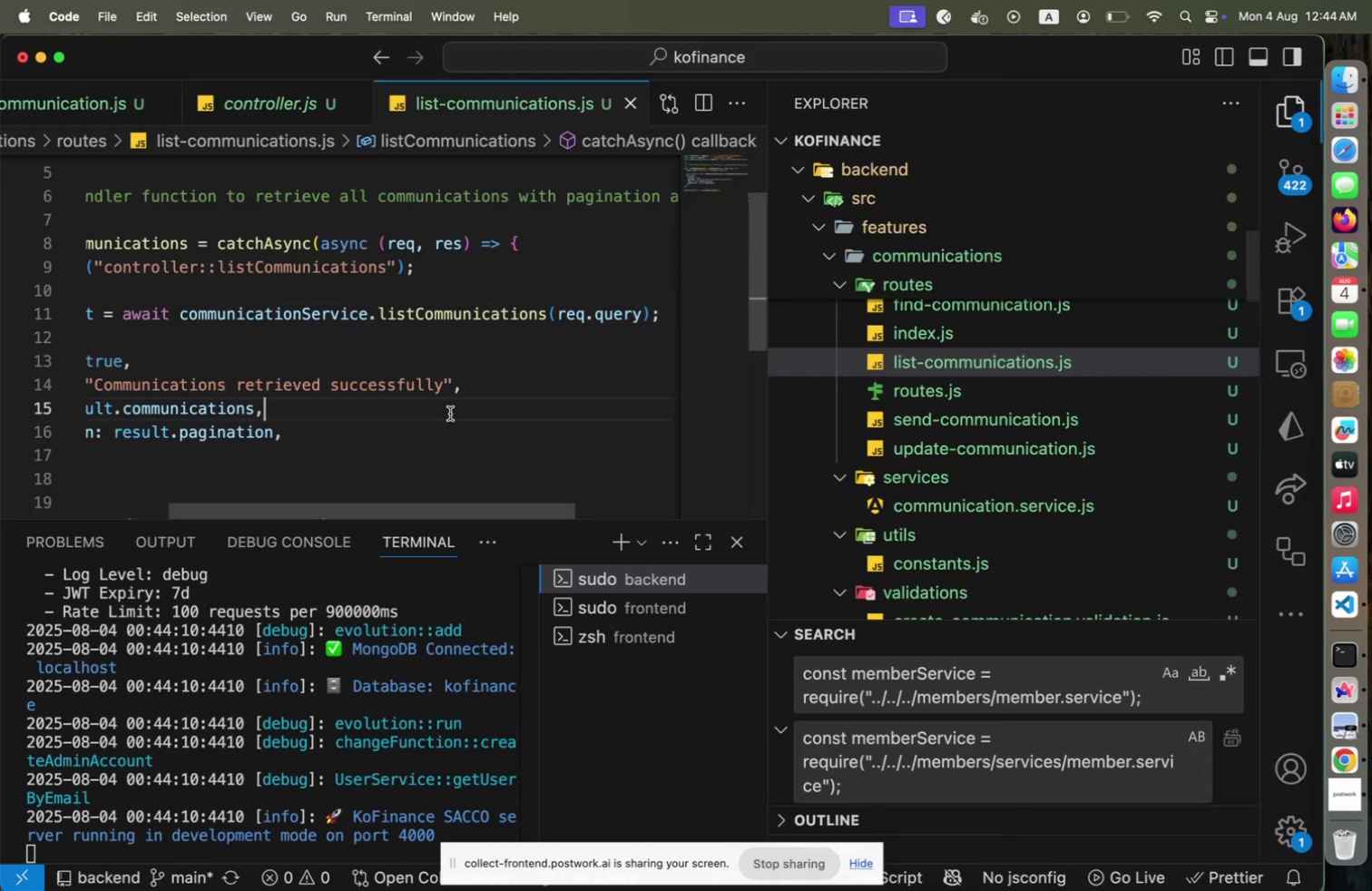 
hold_key(key=CommandLeft, duration=0.35)
 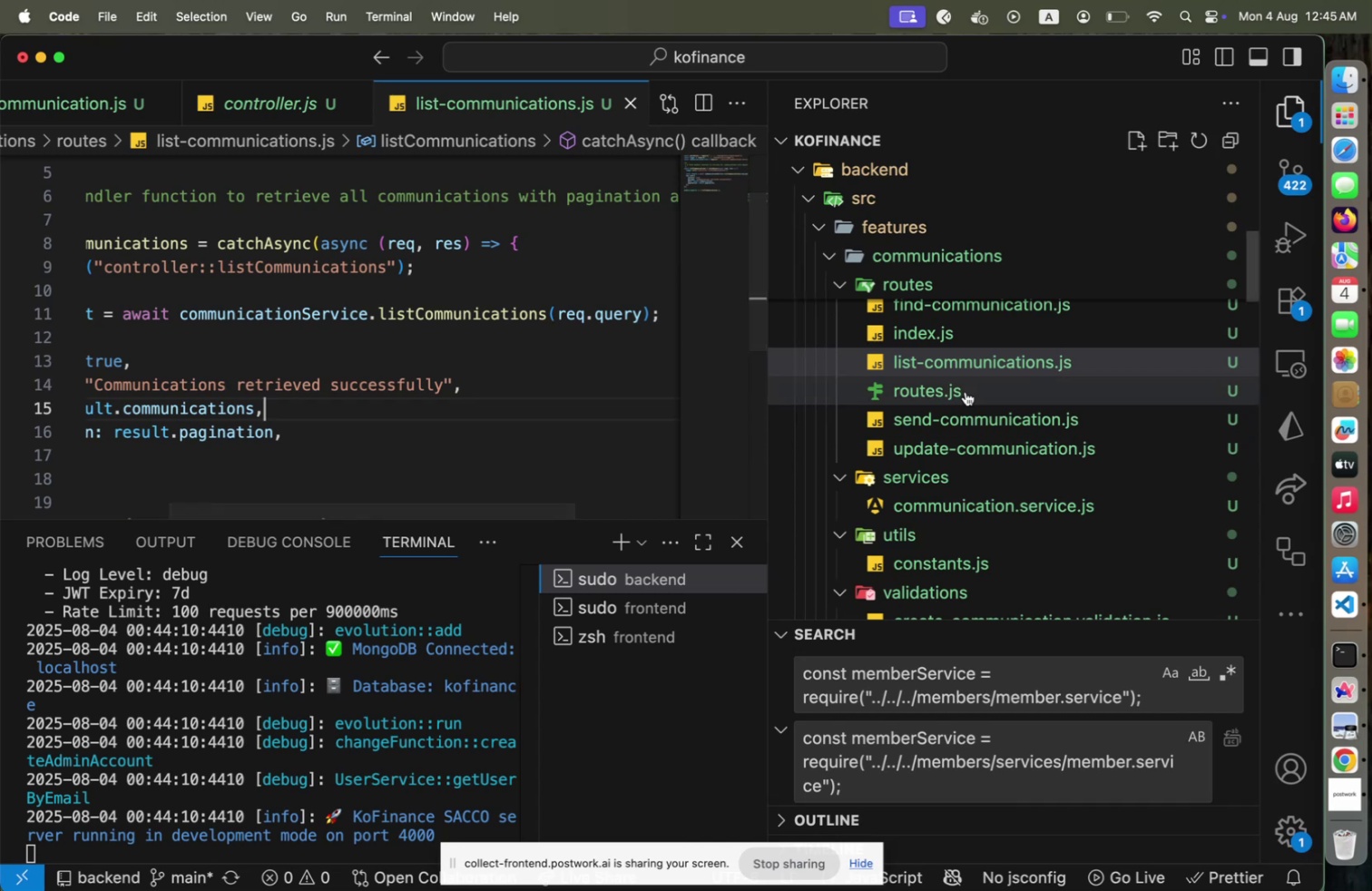 
left_click([954, 422])
 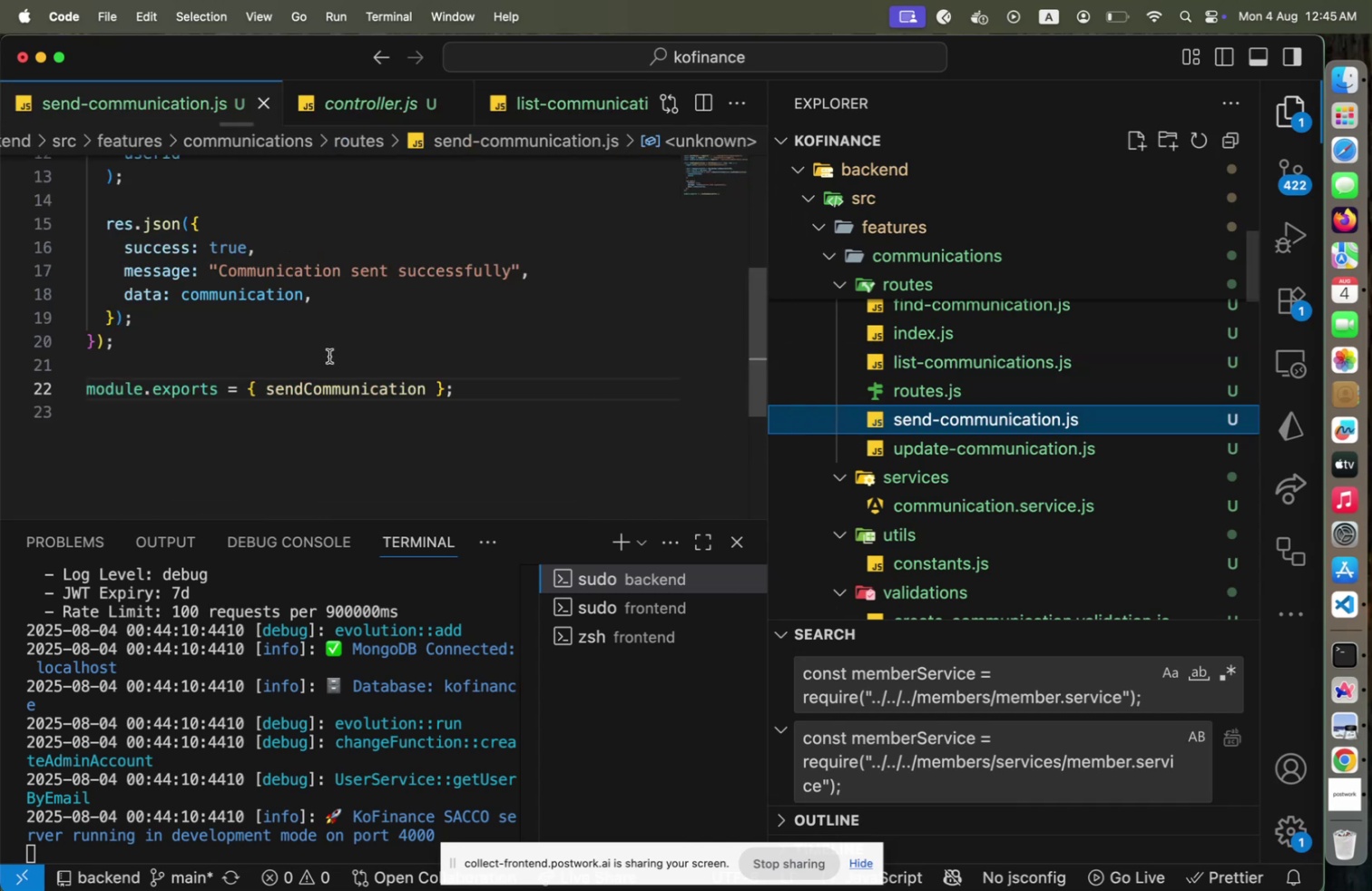 
scroll: coordinate [336, 352], scroll_direction: up, amount: 4.0
 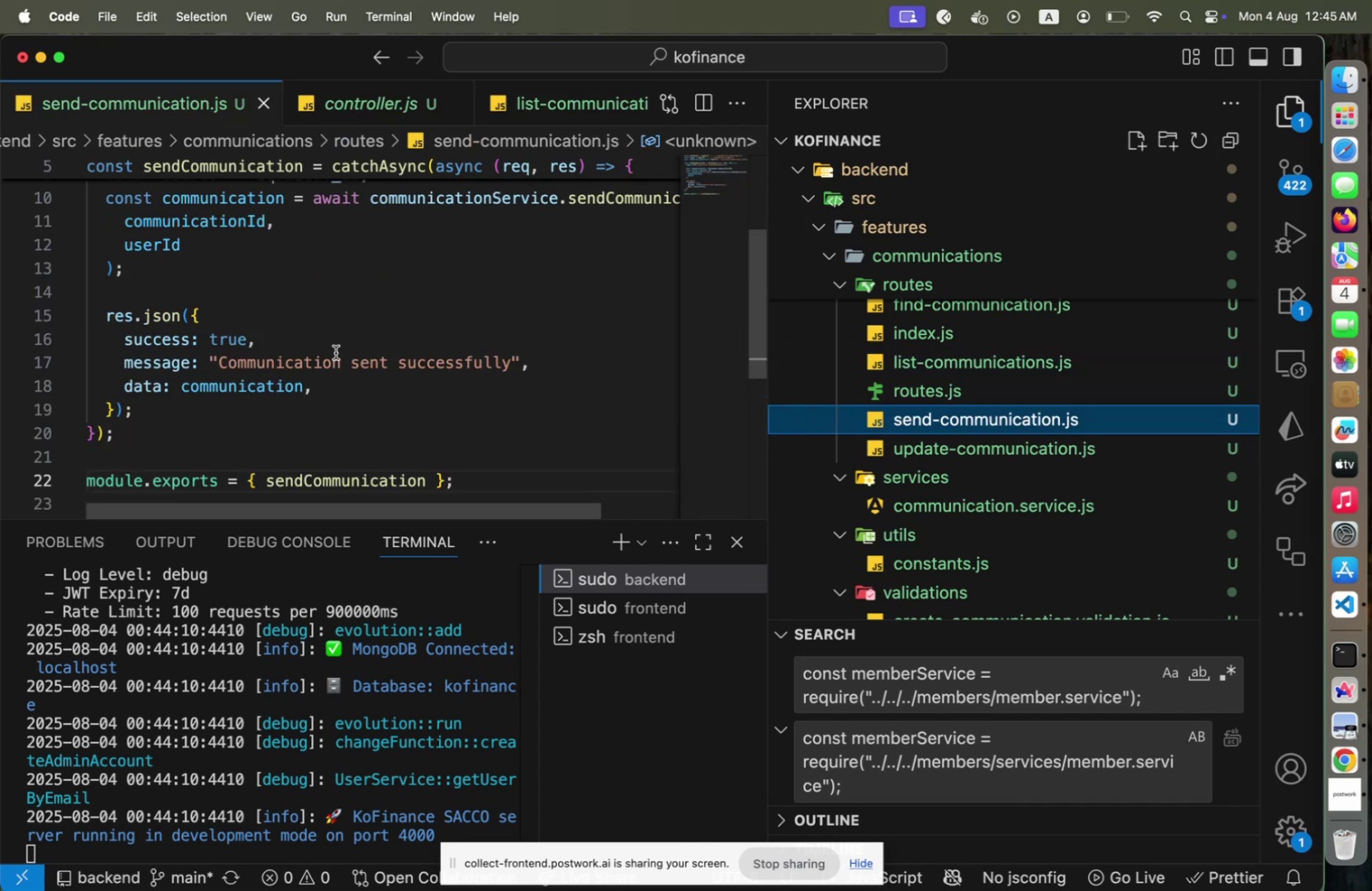 
hold_key(key=CommandLeft, duration=0.84)
 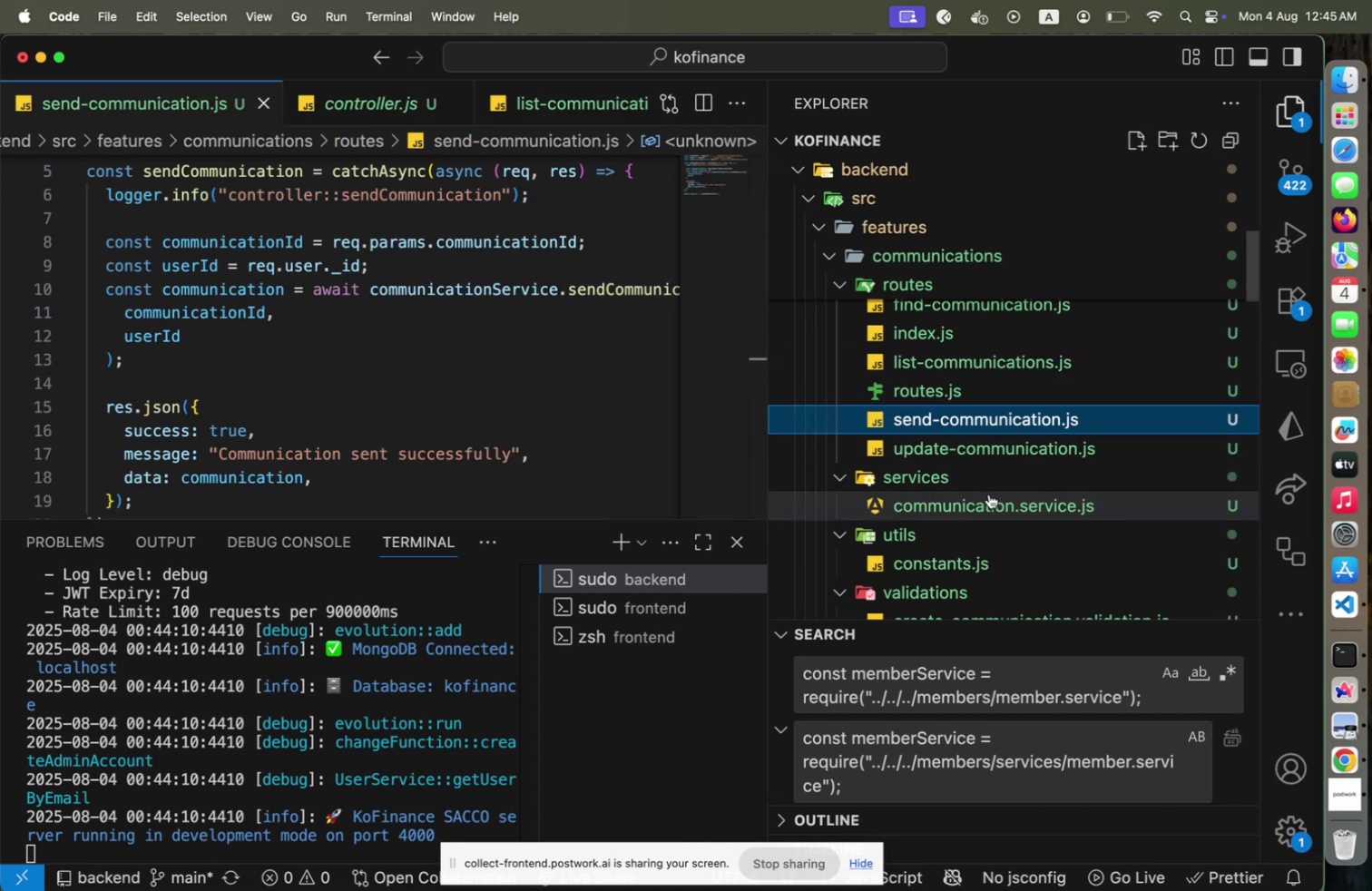 
scroll: coordinate [240, 336], scroll_direction: down, amount: 42.0
 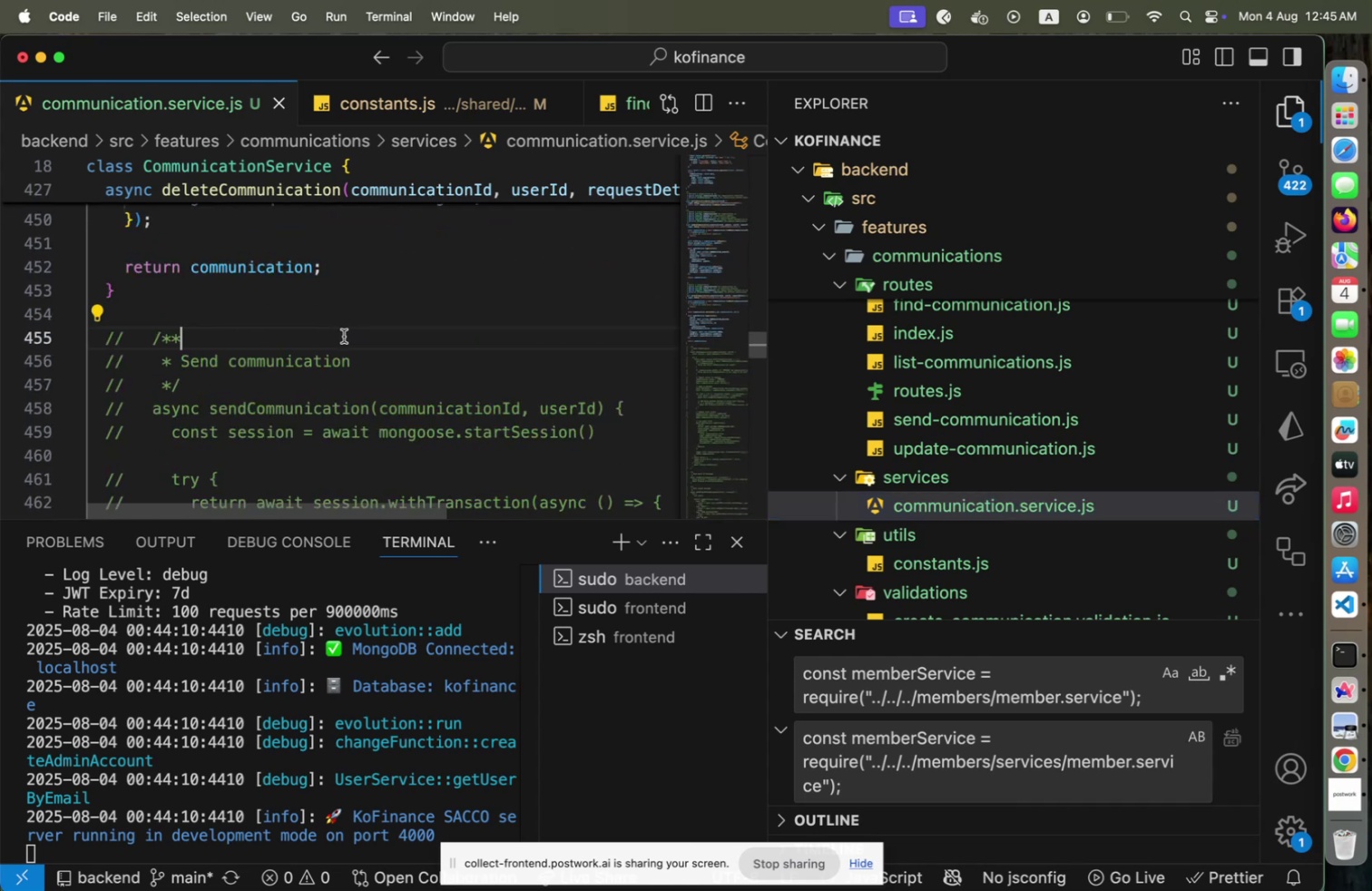 
key(Home)
 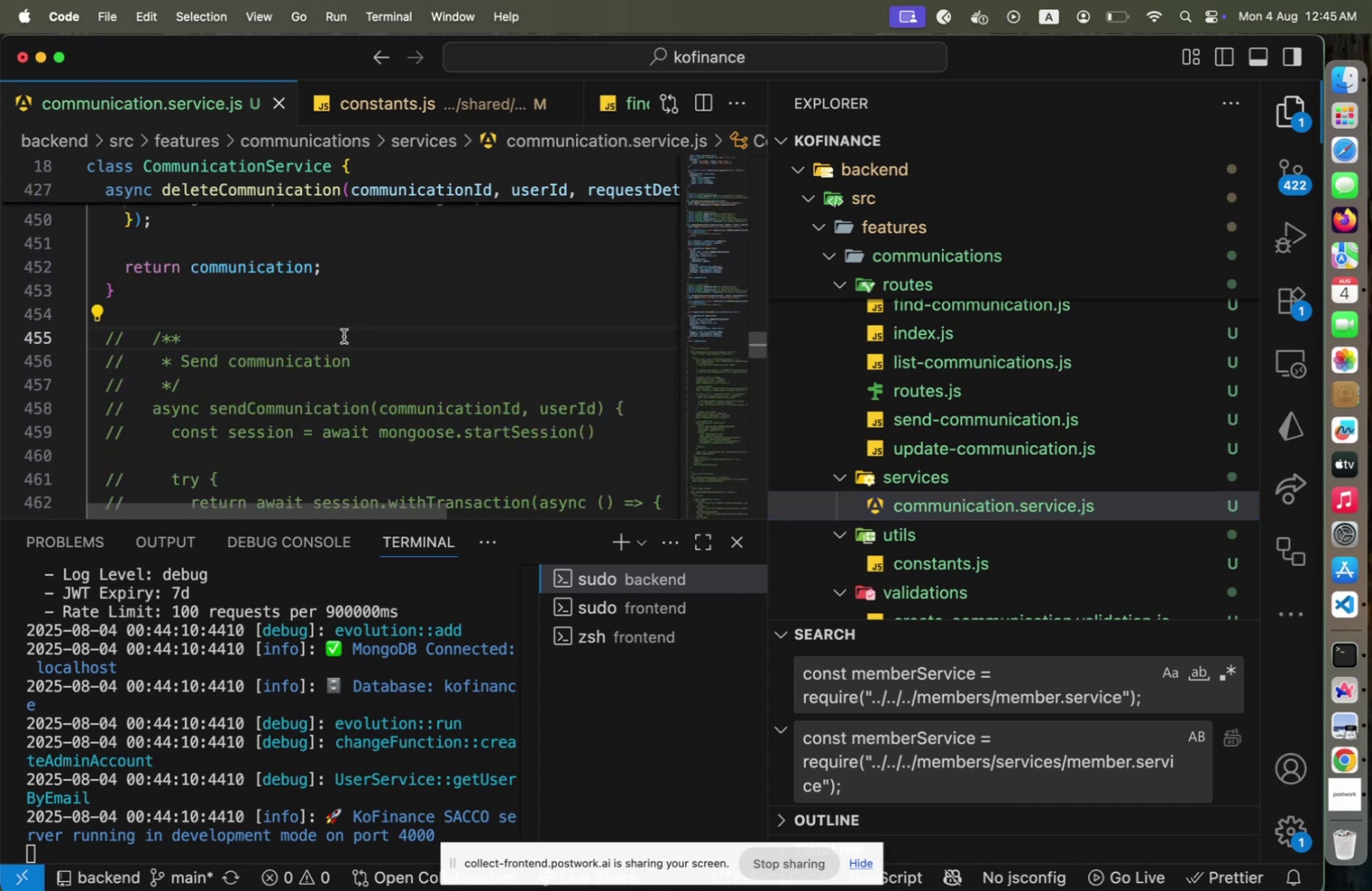 
hold_key(key=ArrowDown, duration=1.5)
 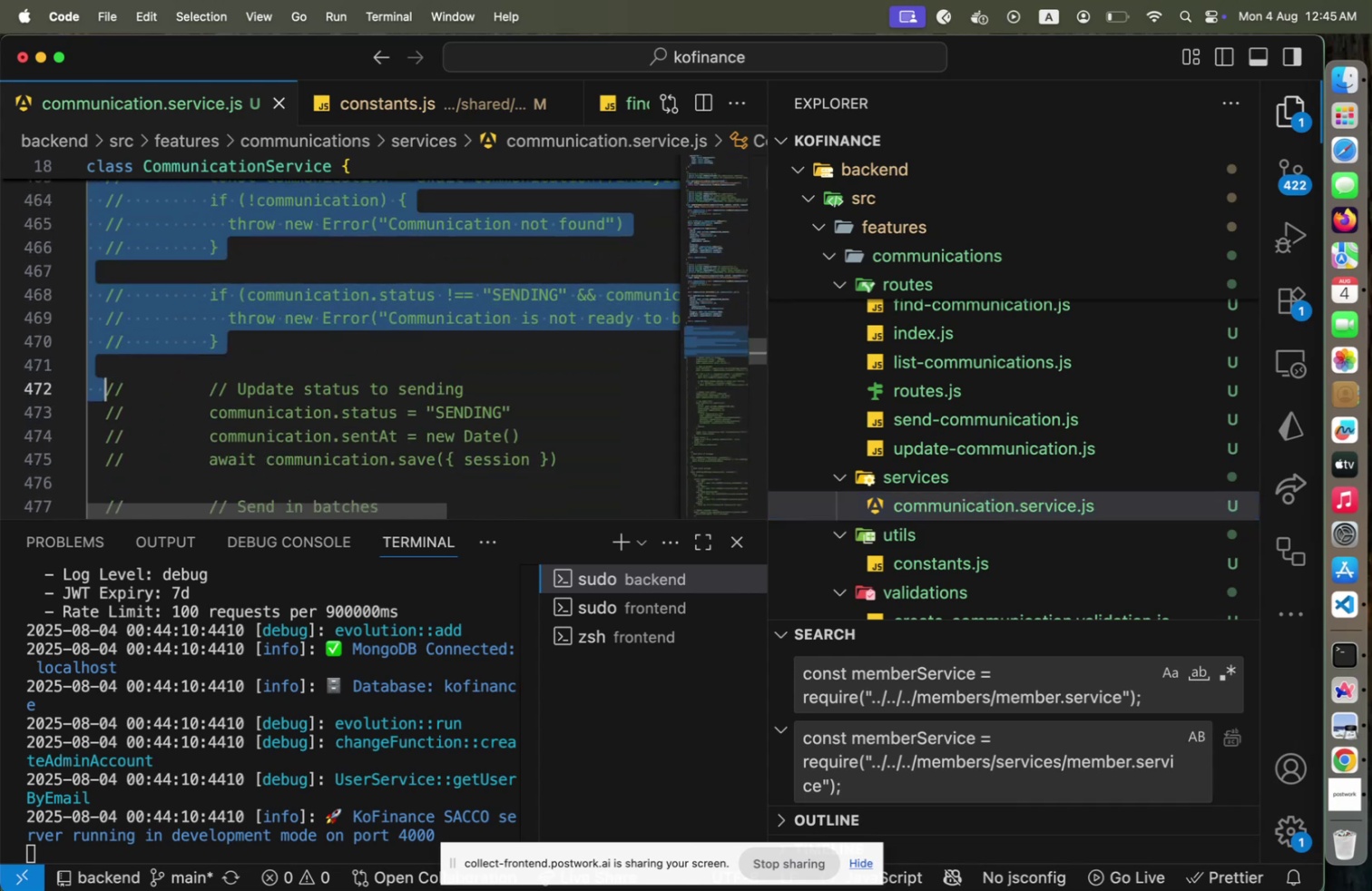 
hold_key(key=ArrowDown, duration=1.51)
 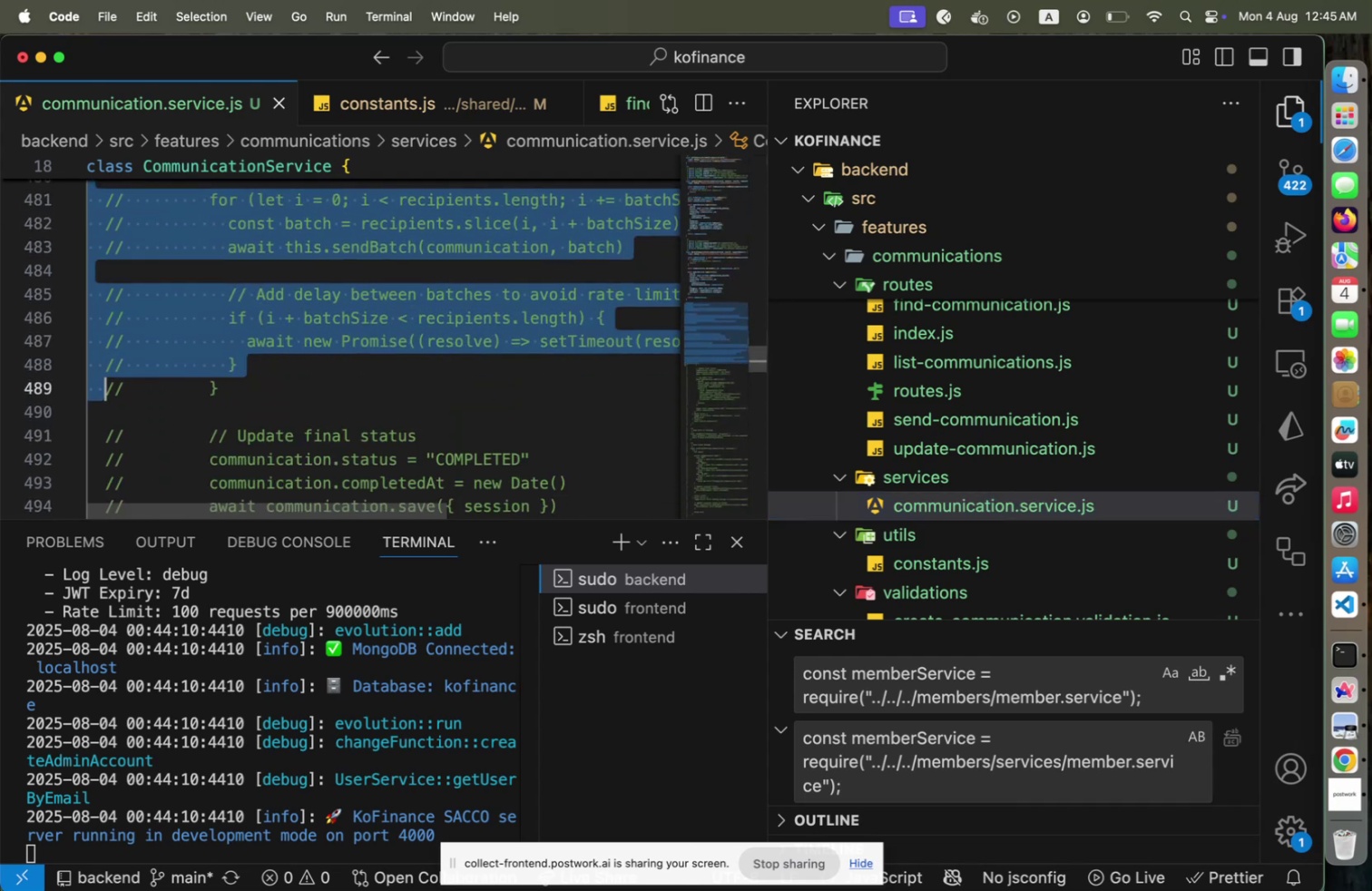 
hold_key(key=ArrowDown, duration=1.51)
 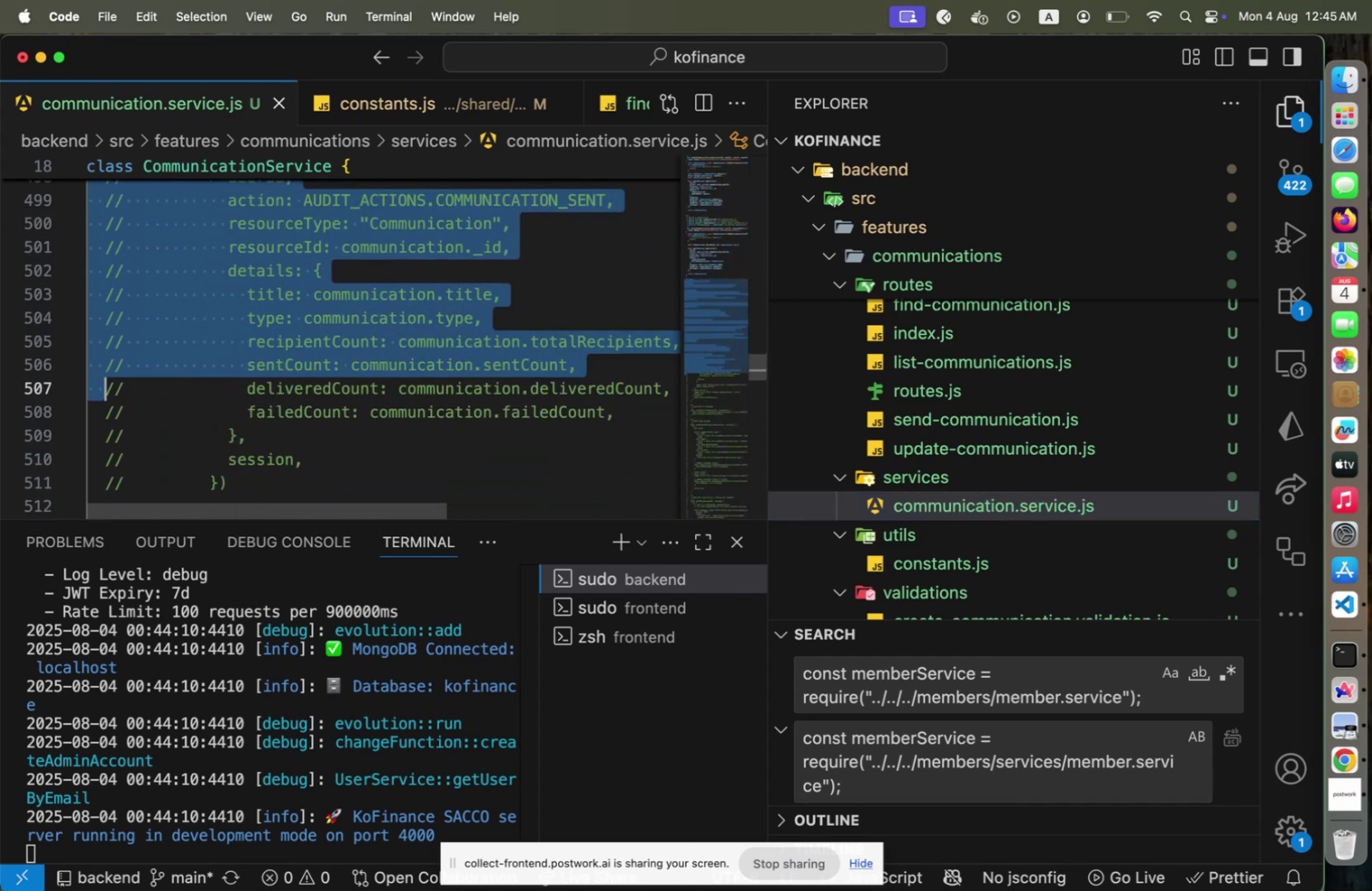 
hold_key(key=ArrowDown, duration=1.42)
 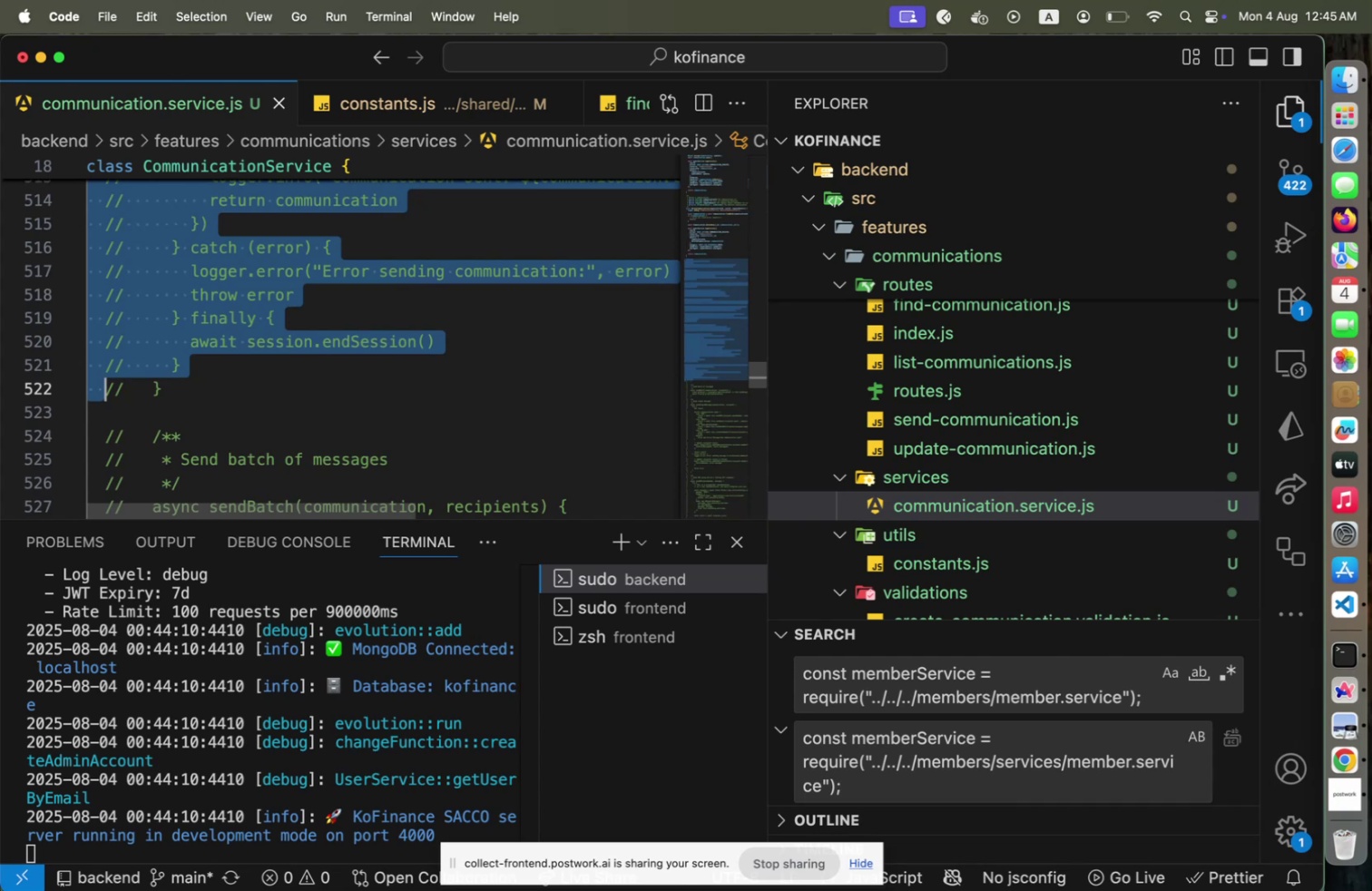 
key(Shift+End)
 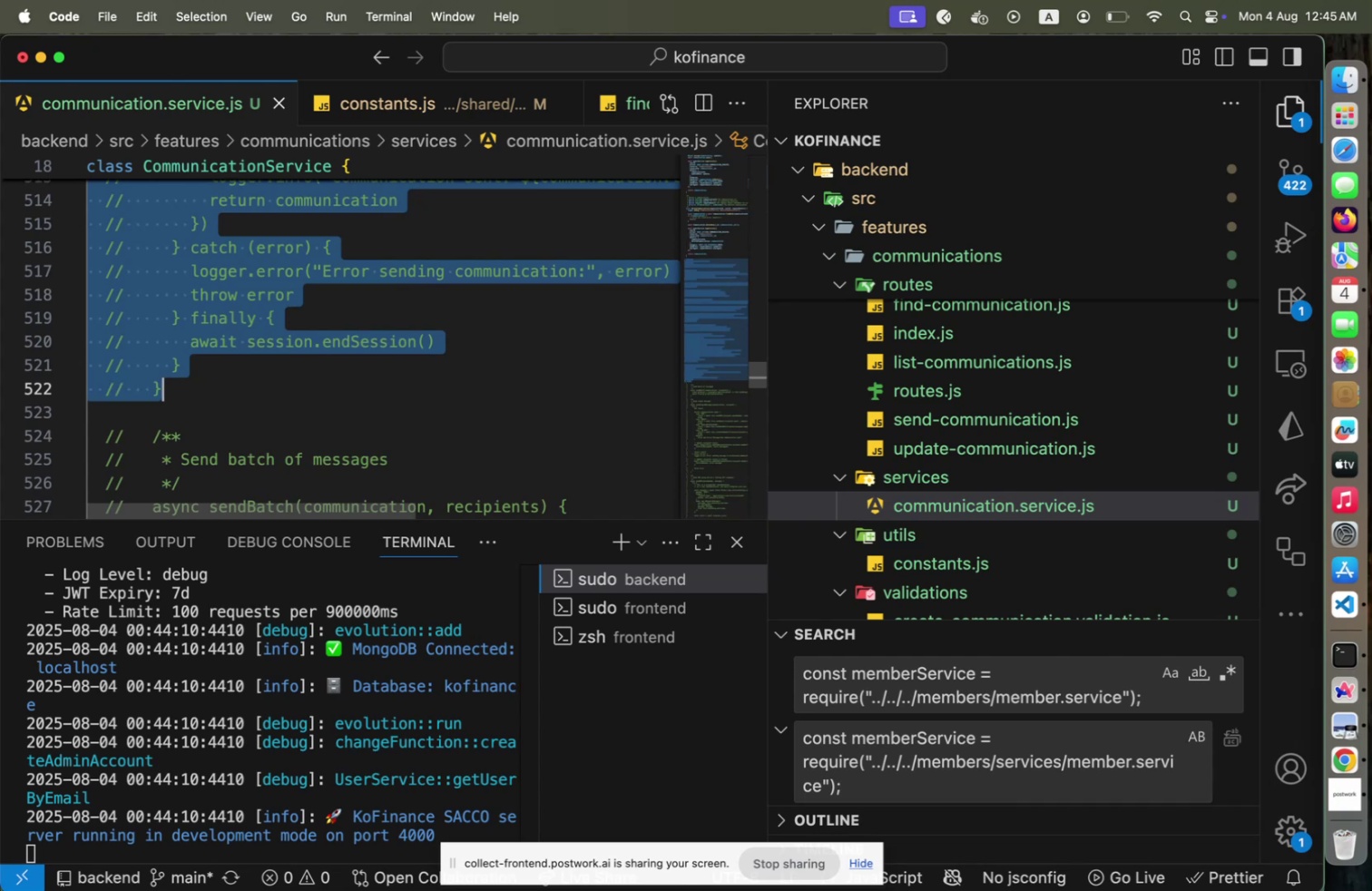 
key(Meta+CommandLeft)
 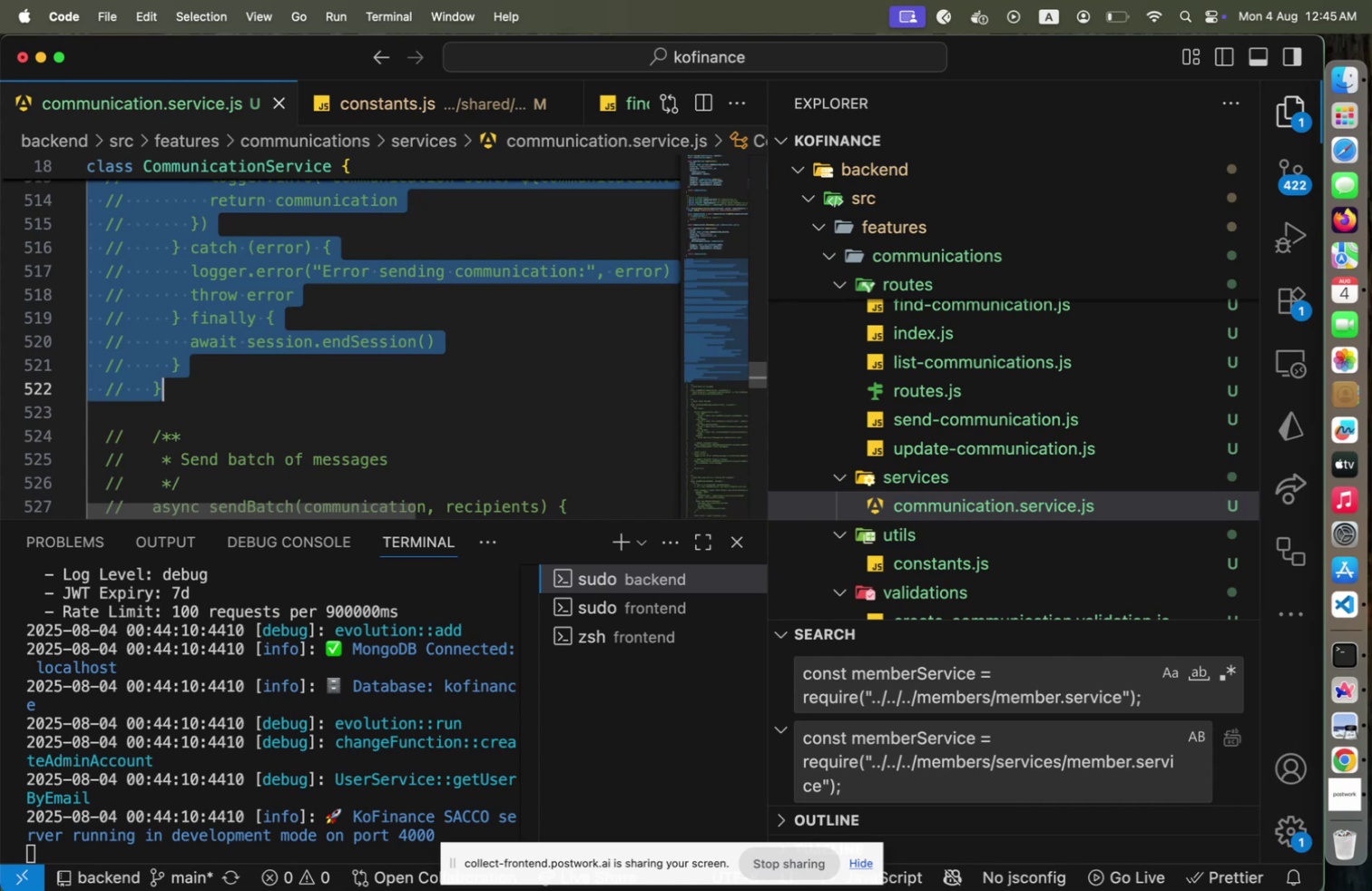 
key(Meta+Slash)
 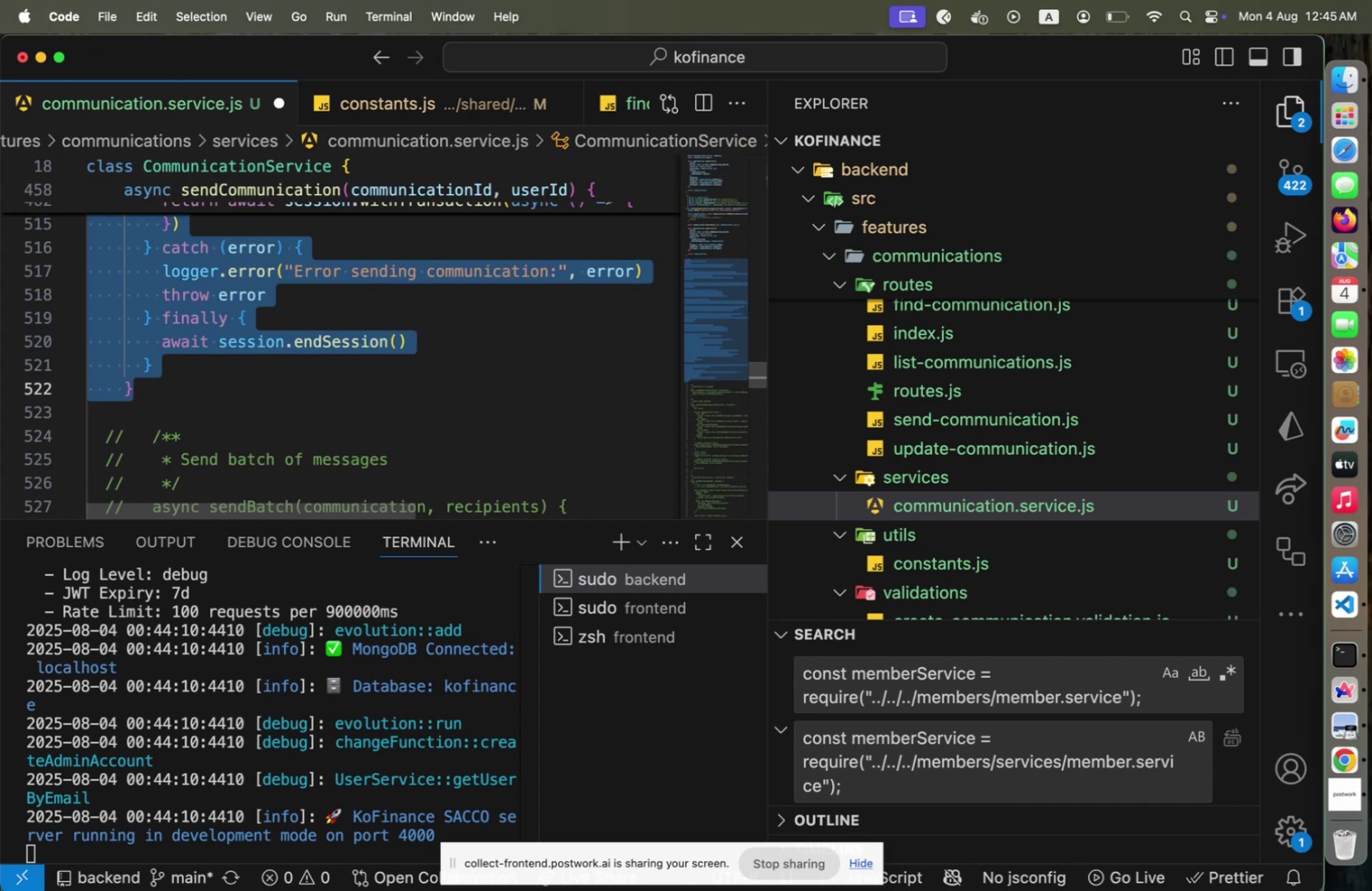 
scroll: coordinate [306, 345], scroll_direction: up, amount: 4.0
 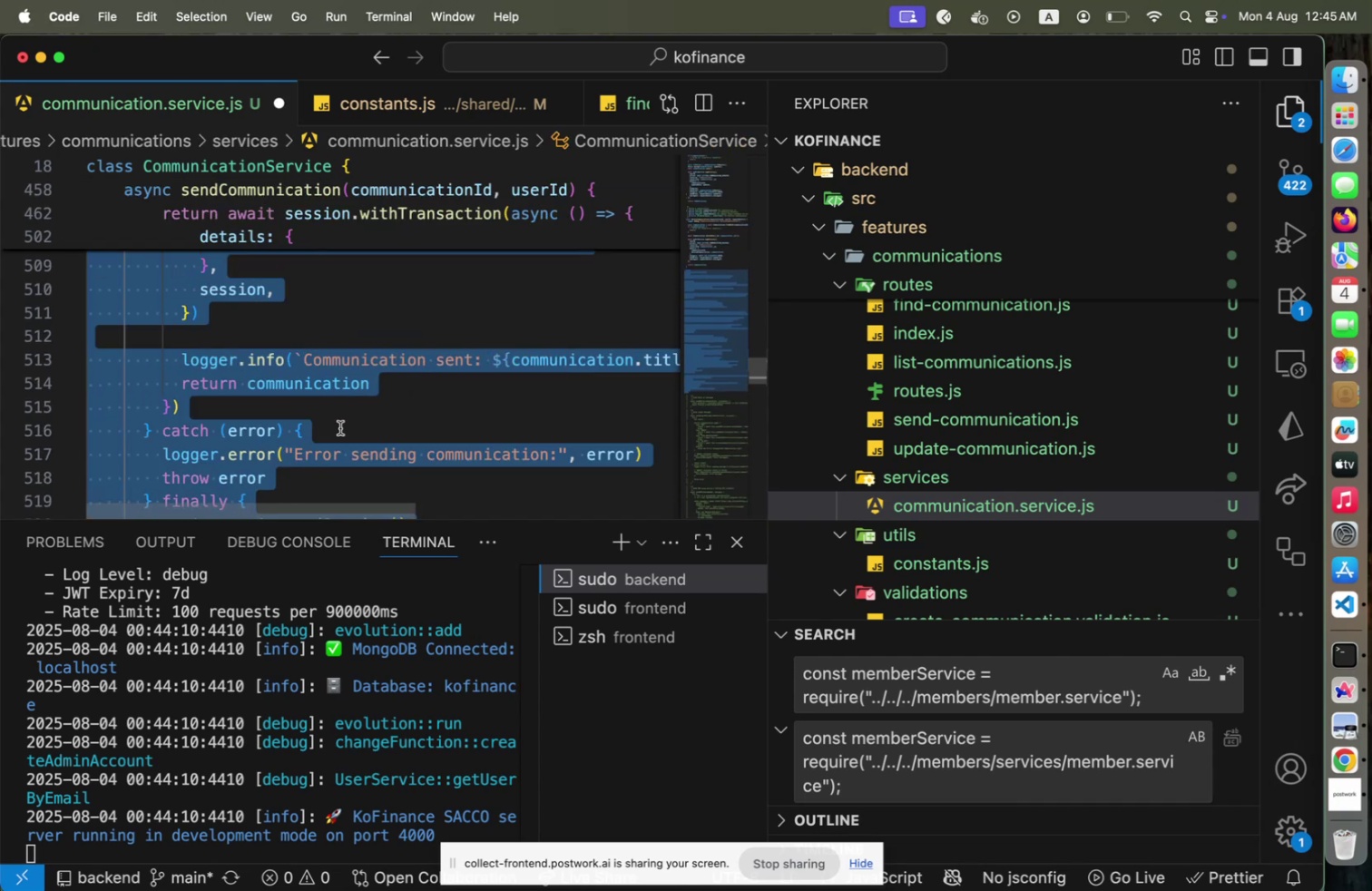 
scroll: coordinate [340, 427], scroll_direction: down, amount: 1.0
 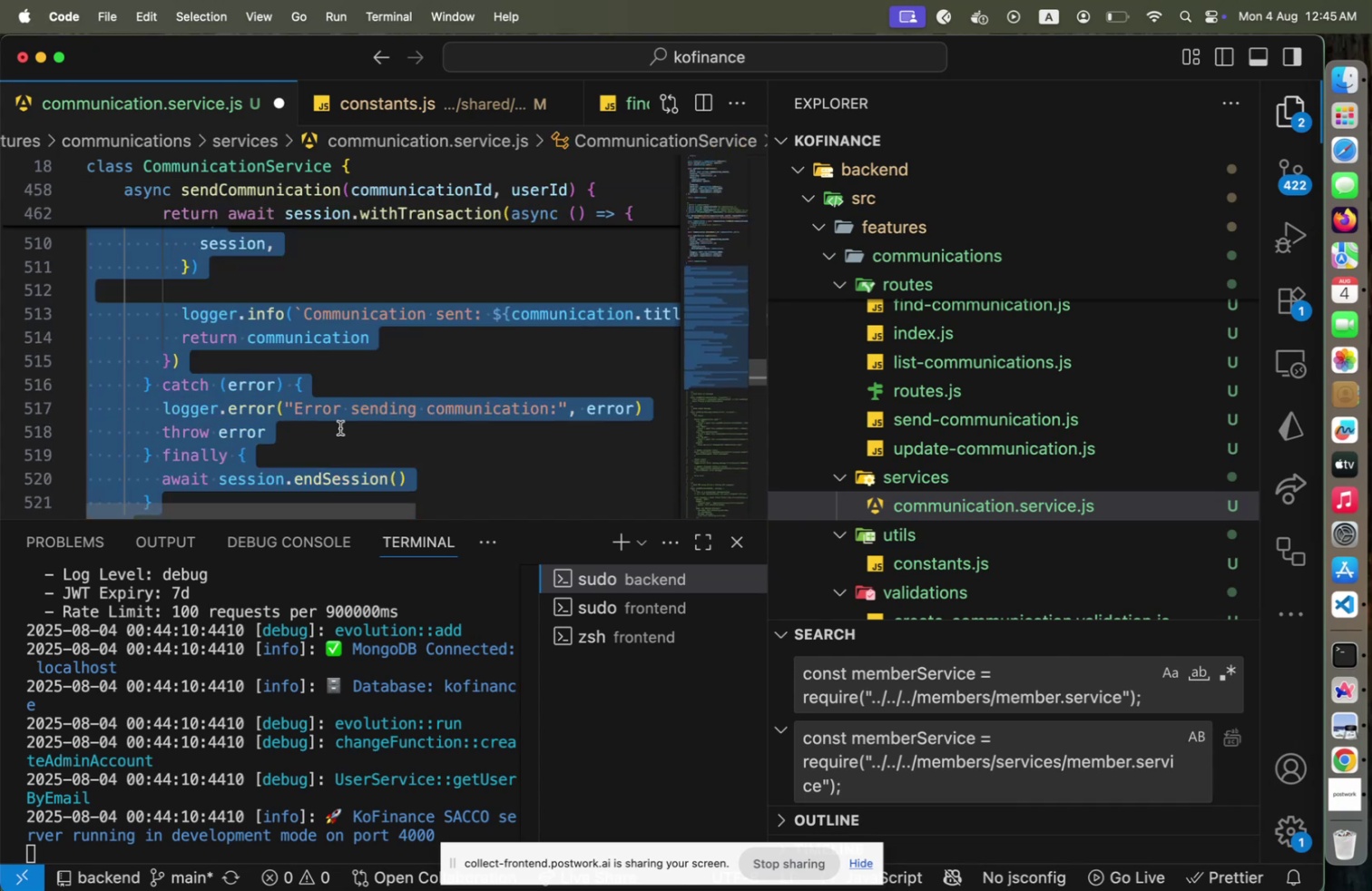 
left_click([333, 447])
 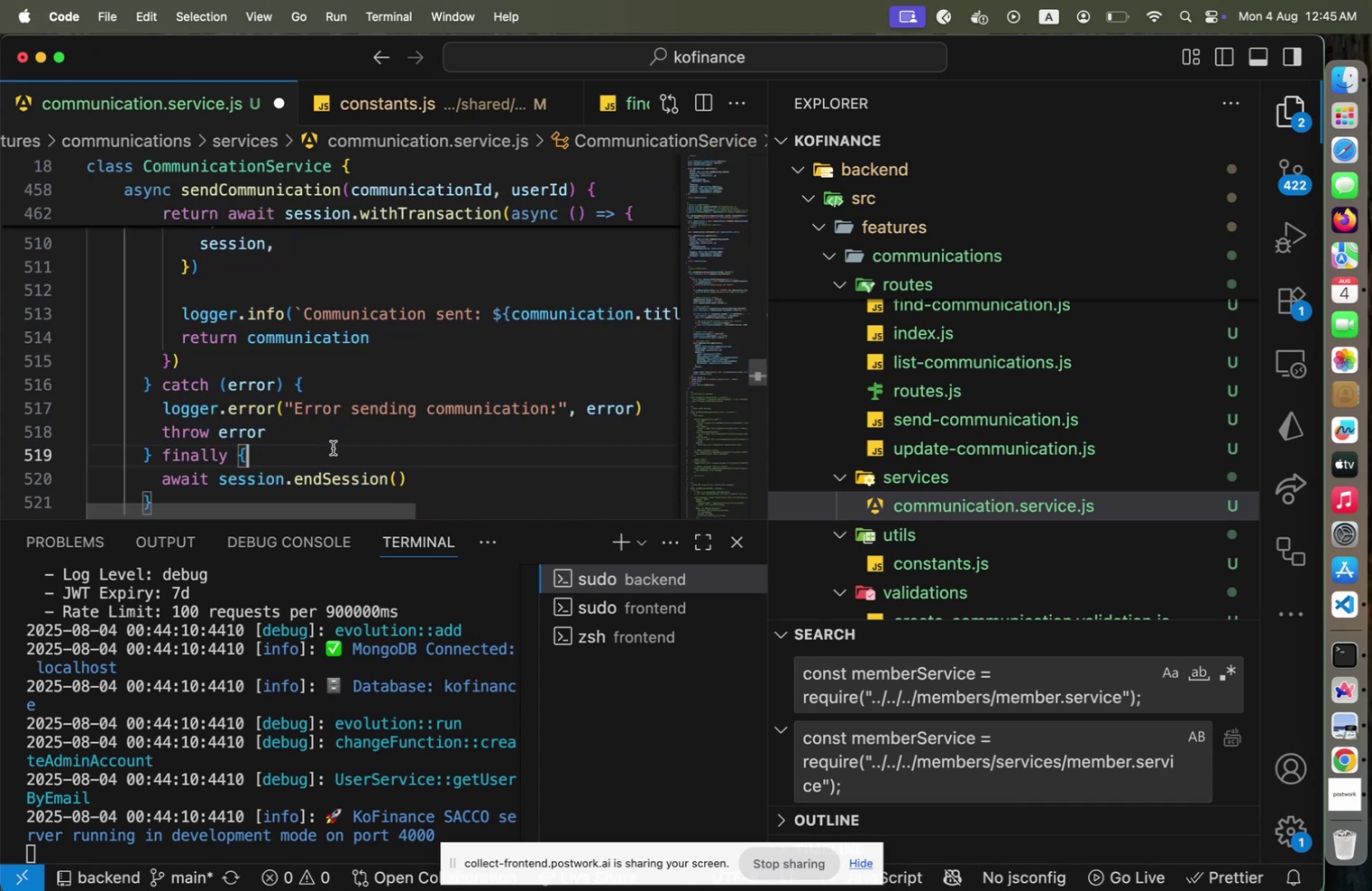 
key(Shift+ArrowUp)
 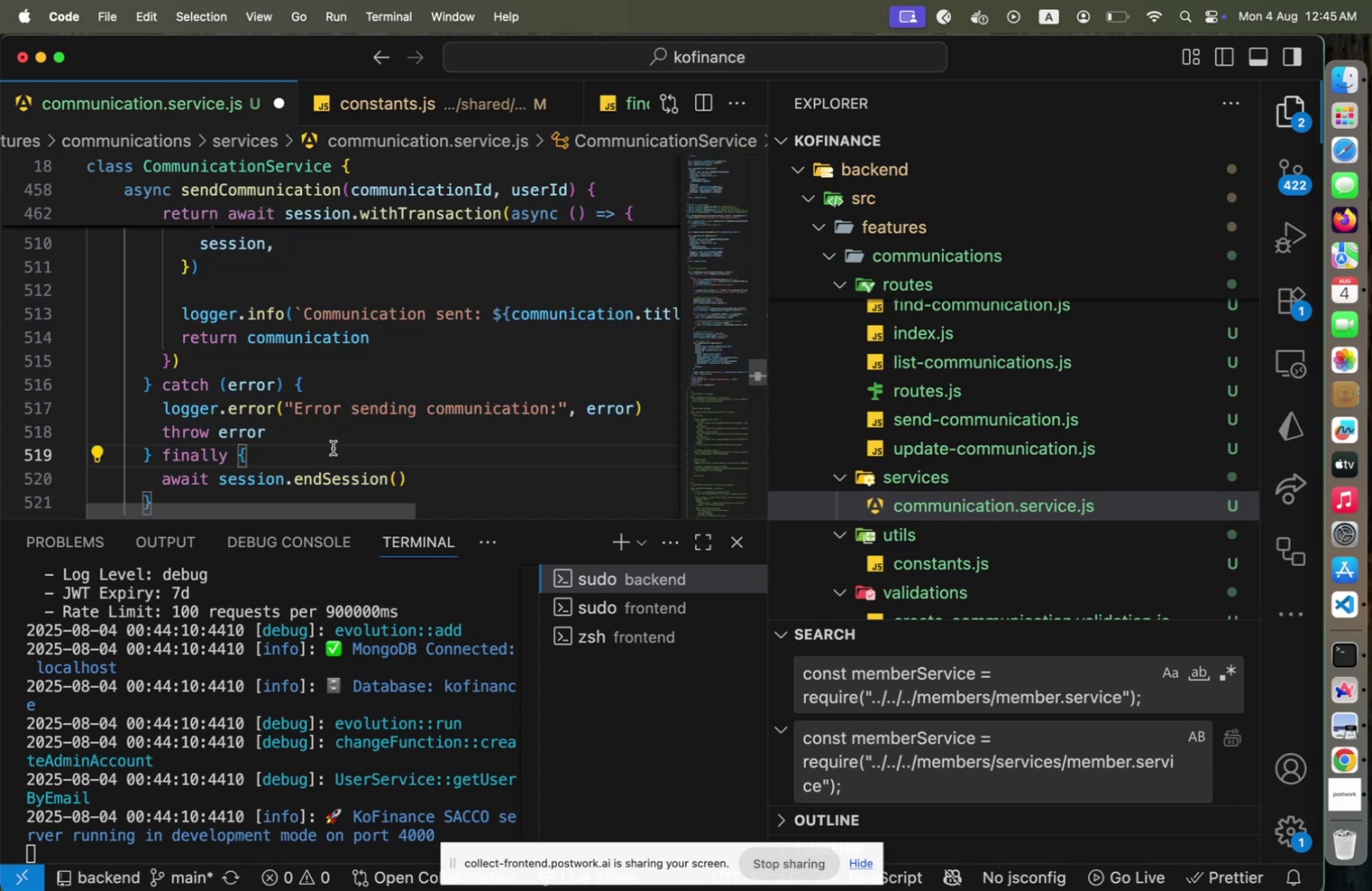 
key(Shift+ArrowUp)
 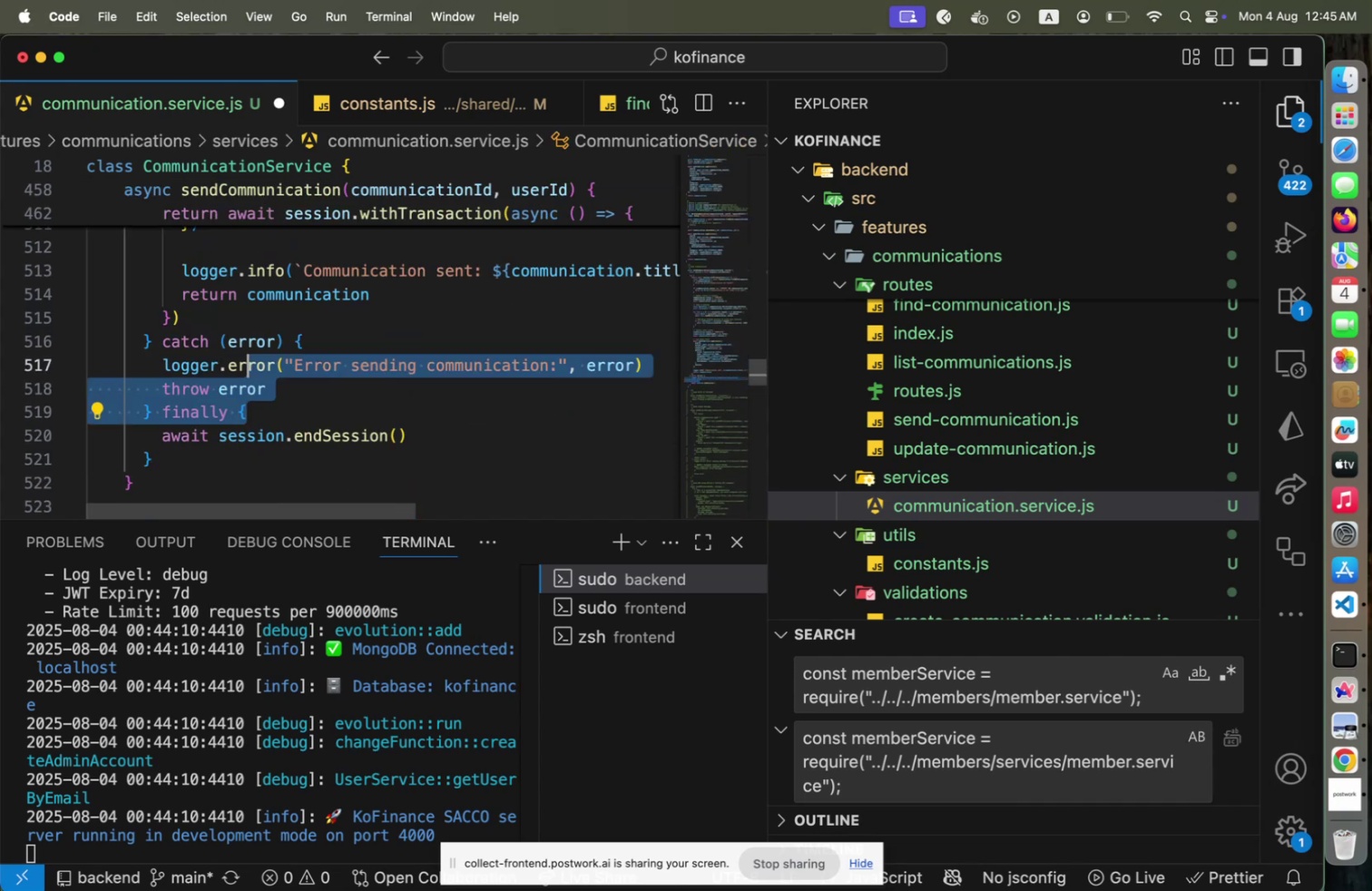 
key(Shift+ArrowUp)
 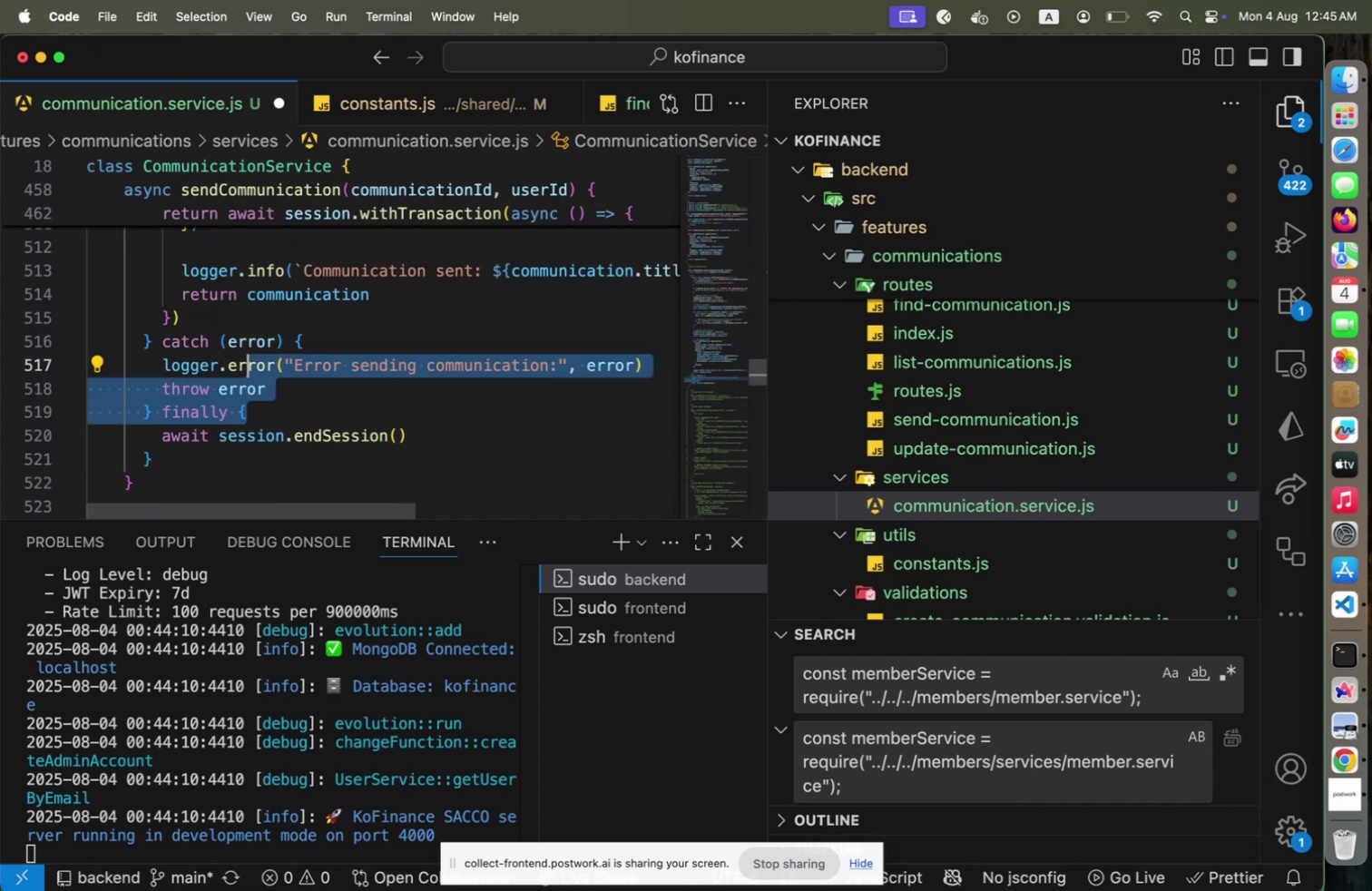 
key(Shift+Home)
 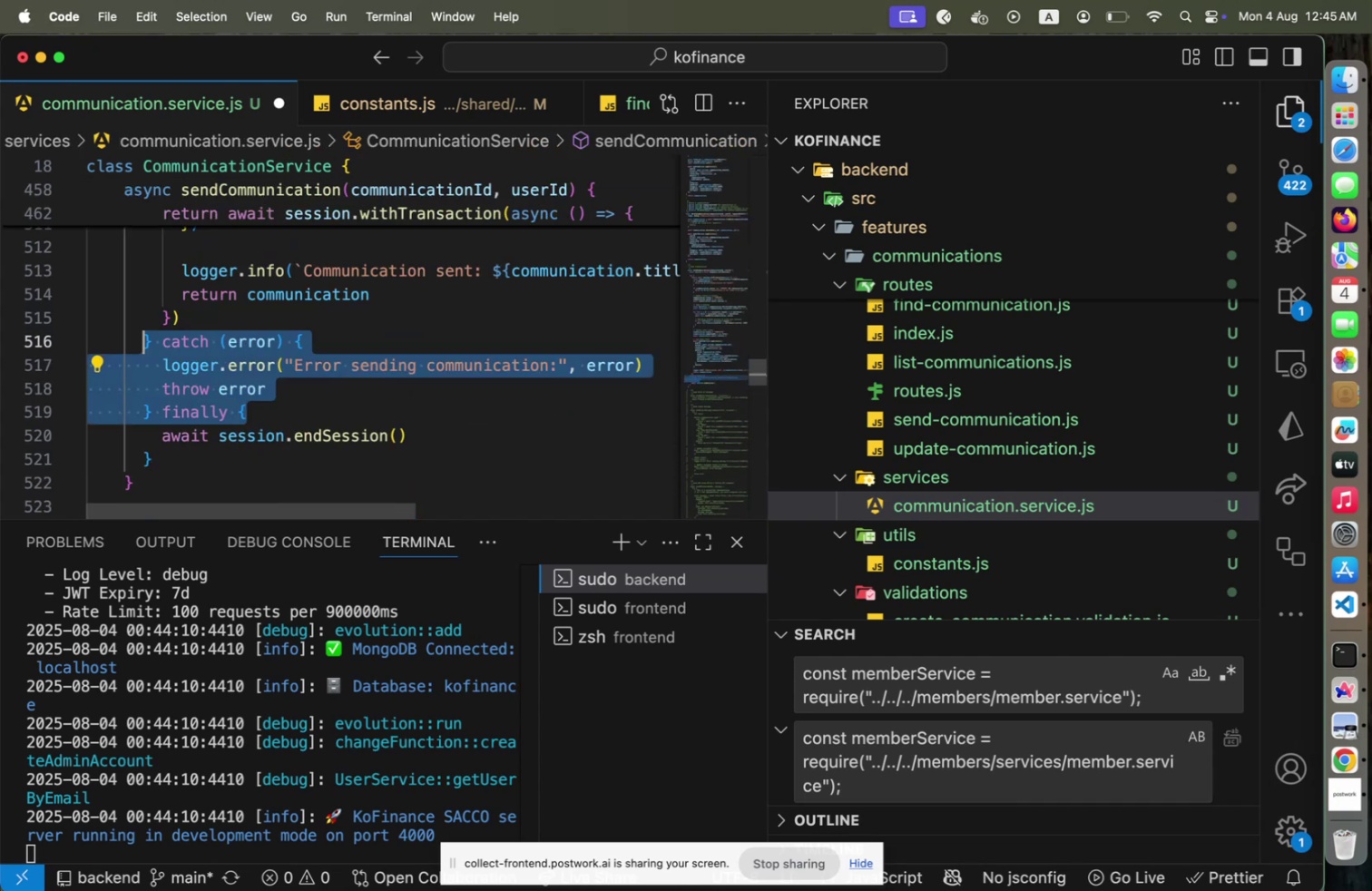 
key(Backspace)
 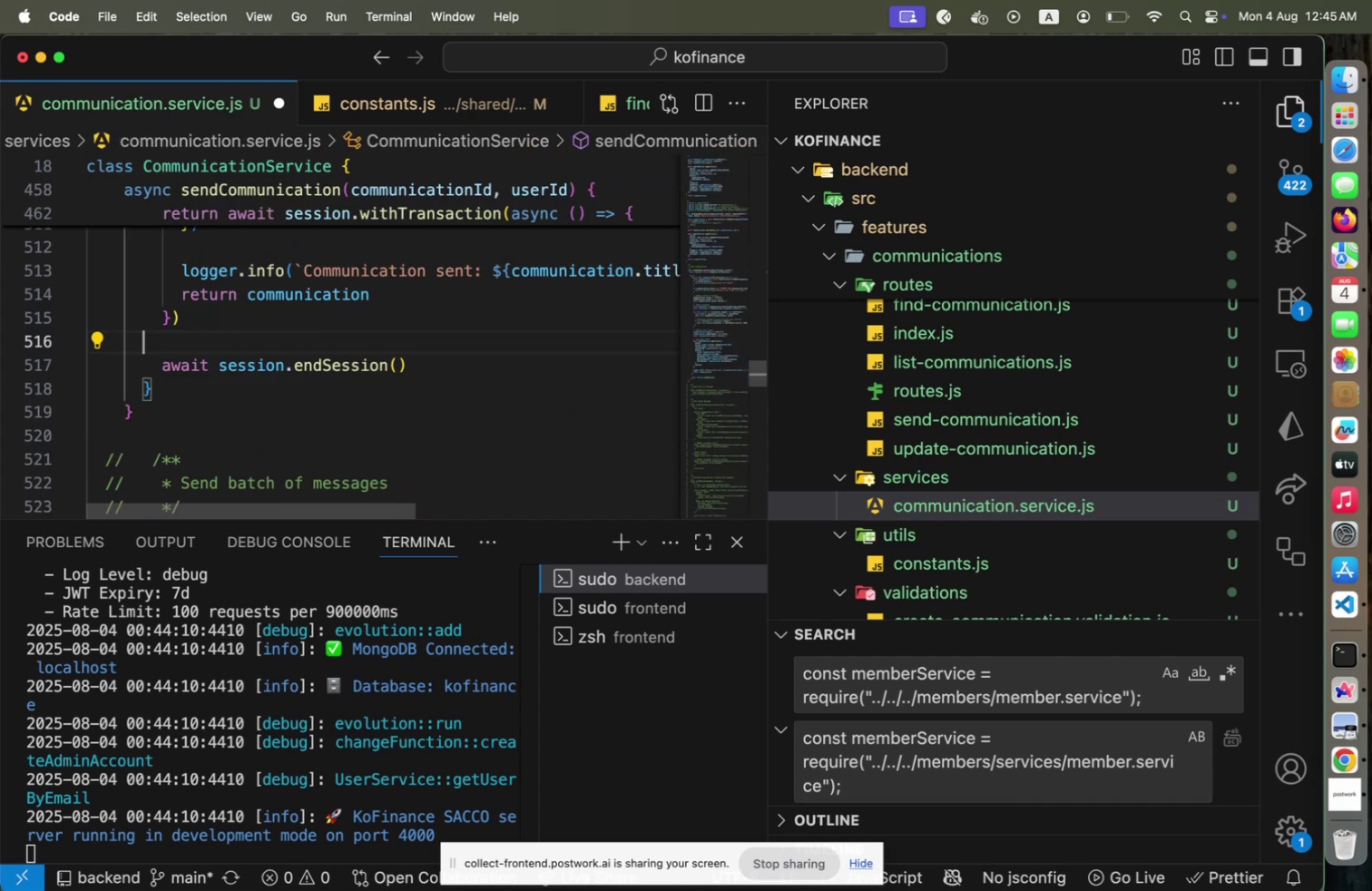 
key(ArrowDown)
 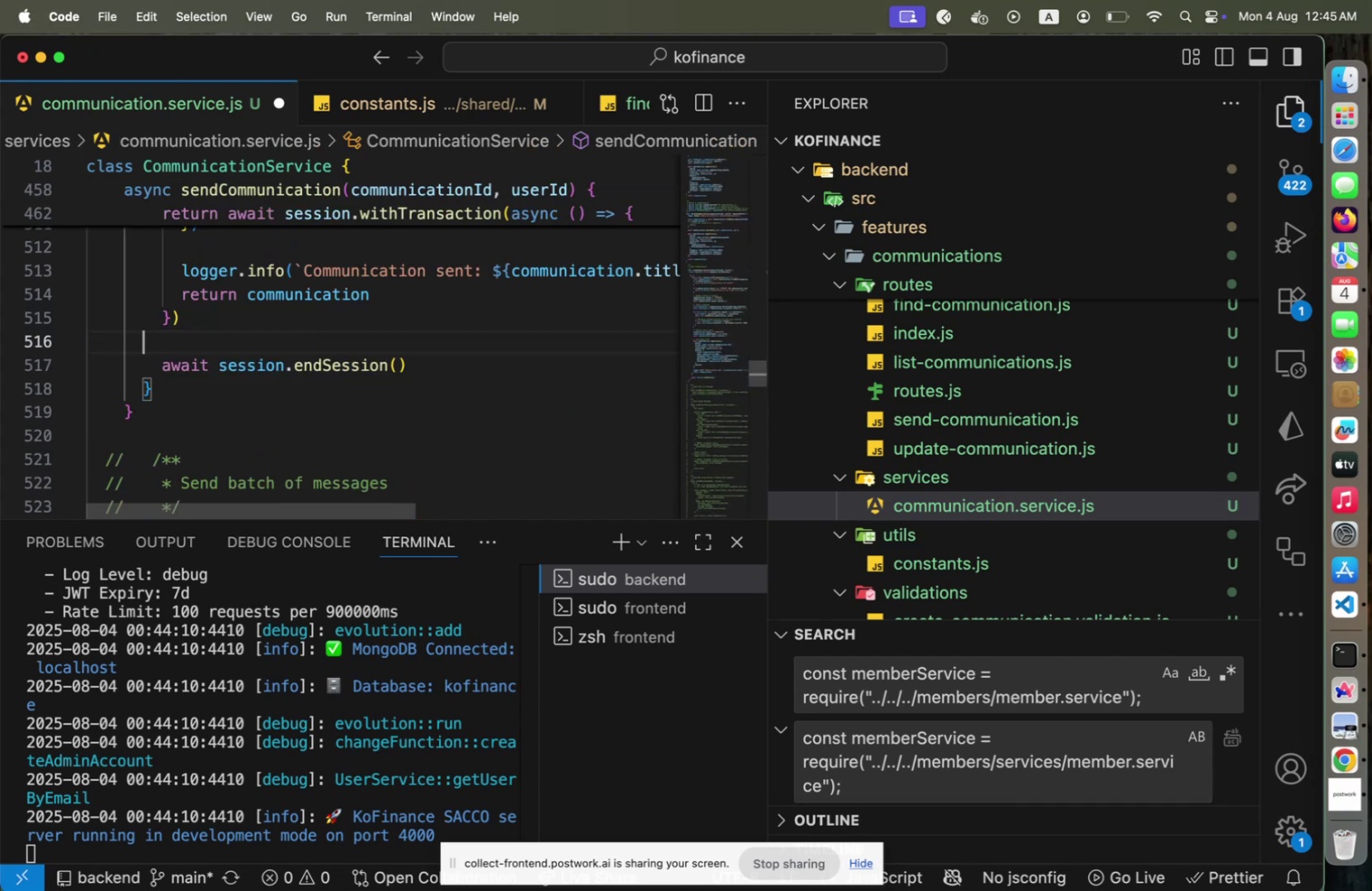 
key(ArrowDown)
 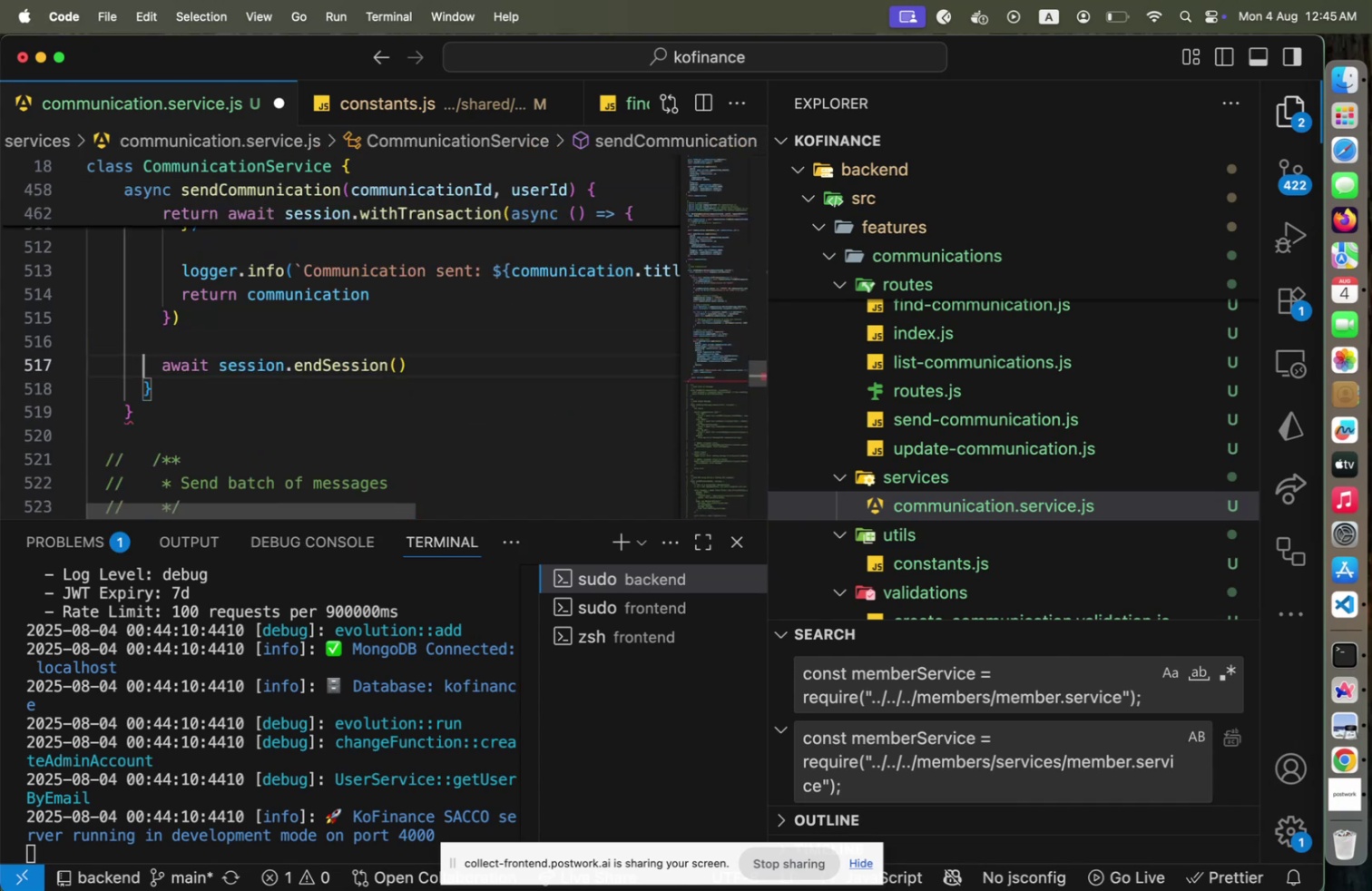 
key(Shift+End)
 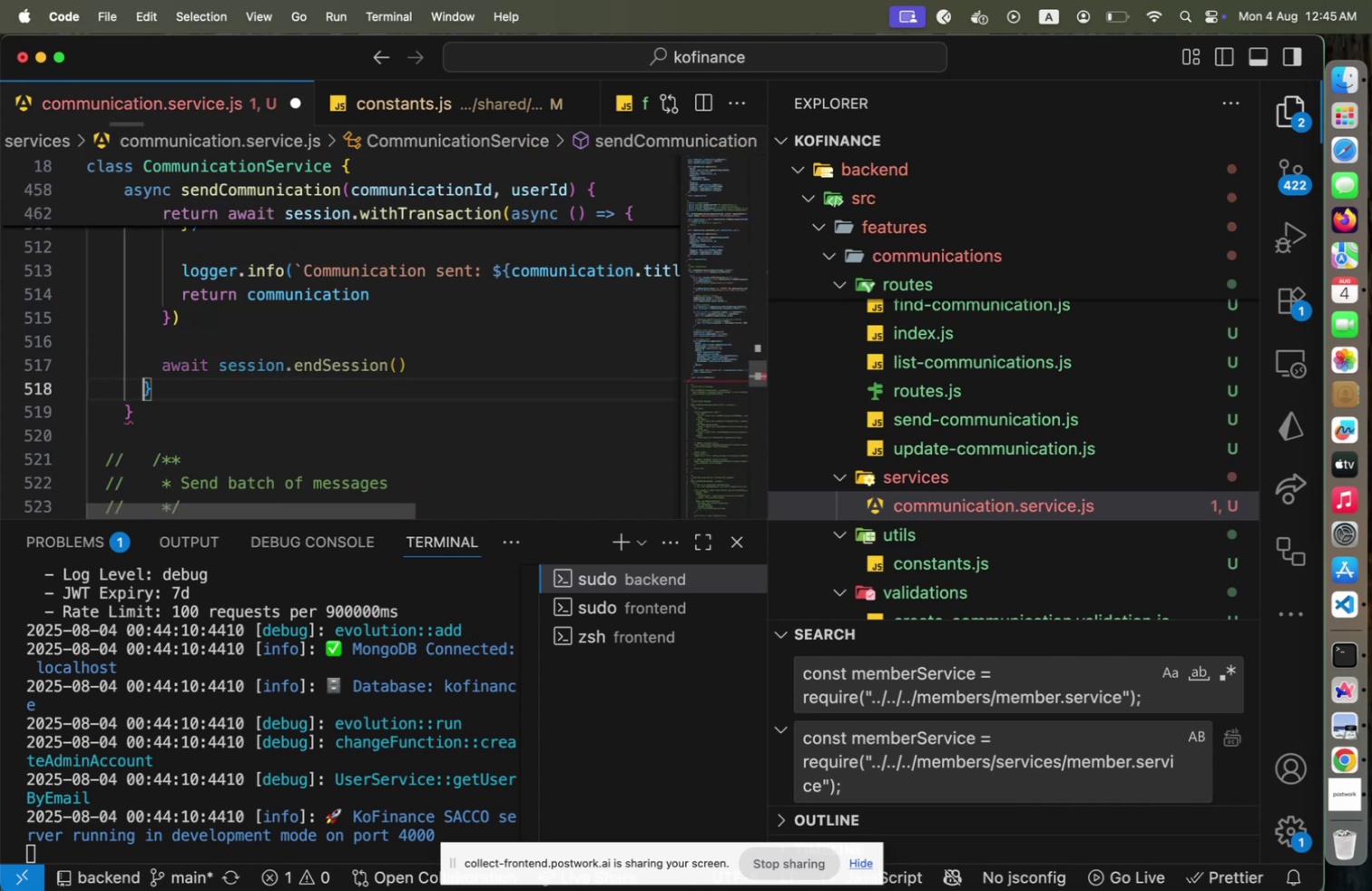 
key(Backspace)
 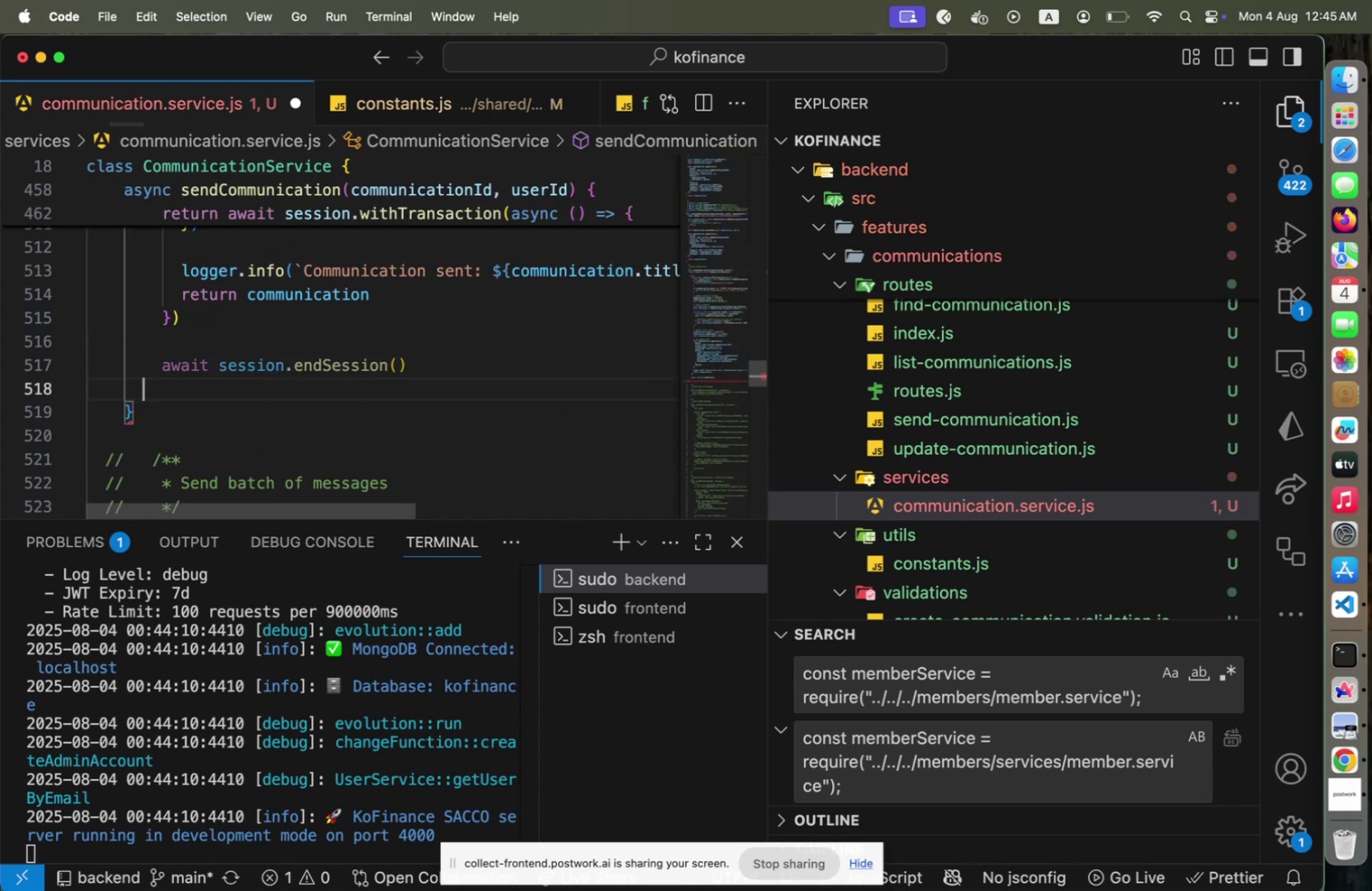 
scroll: coordinate [409, 447], scroll_direction: up, amount: 29.0
 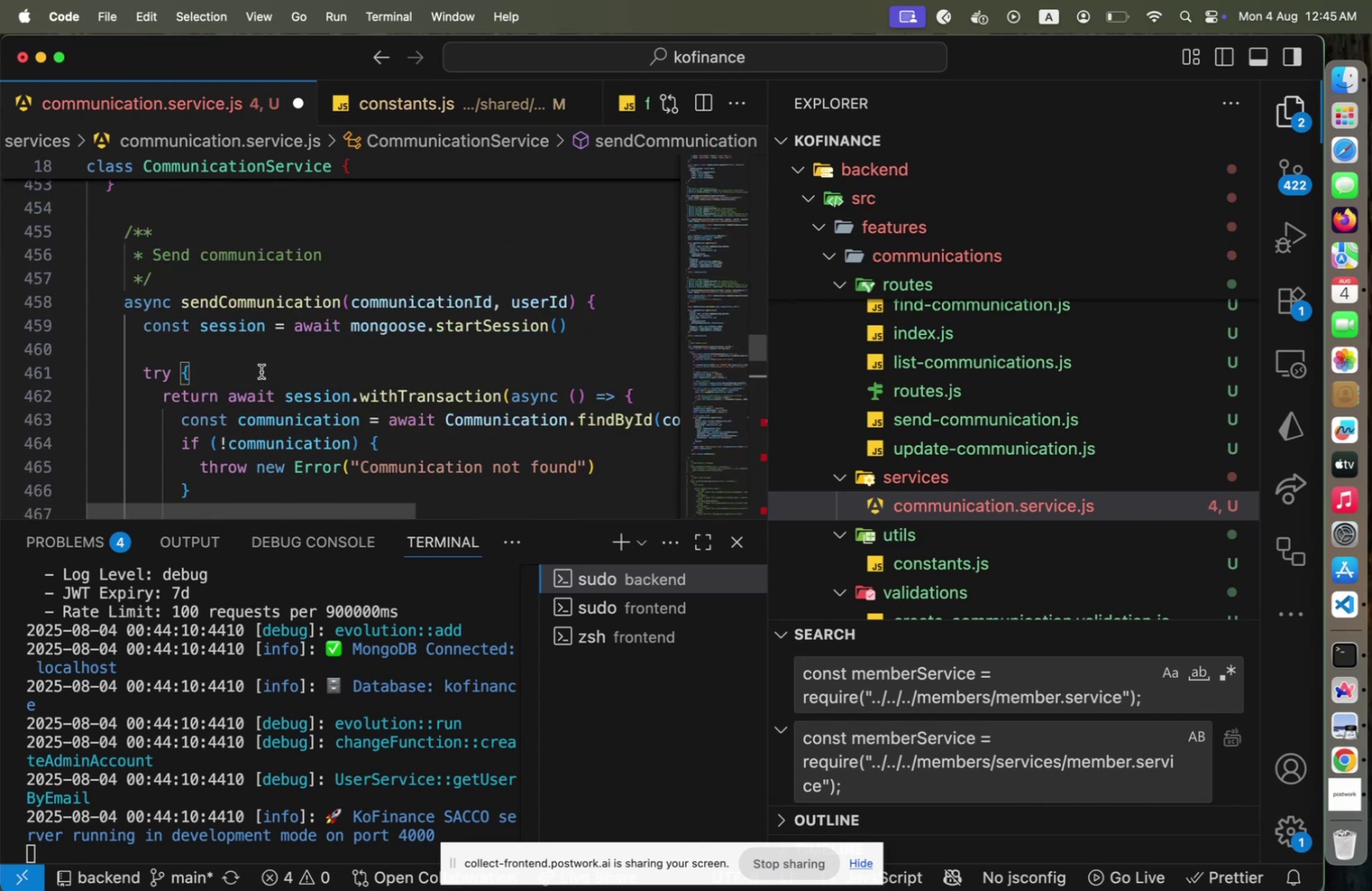 
key(Shift+Home)
 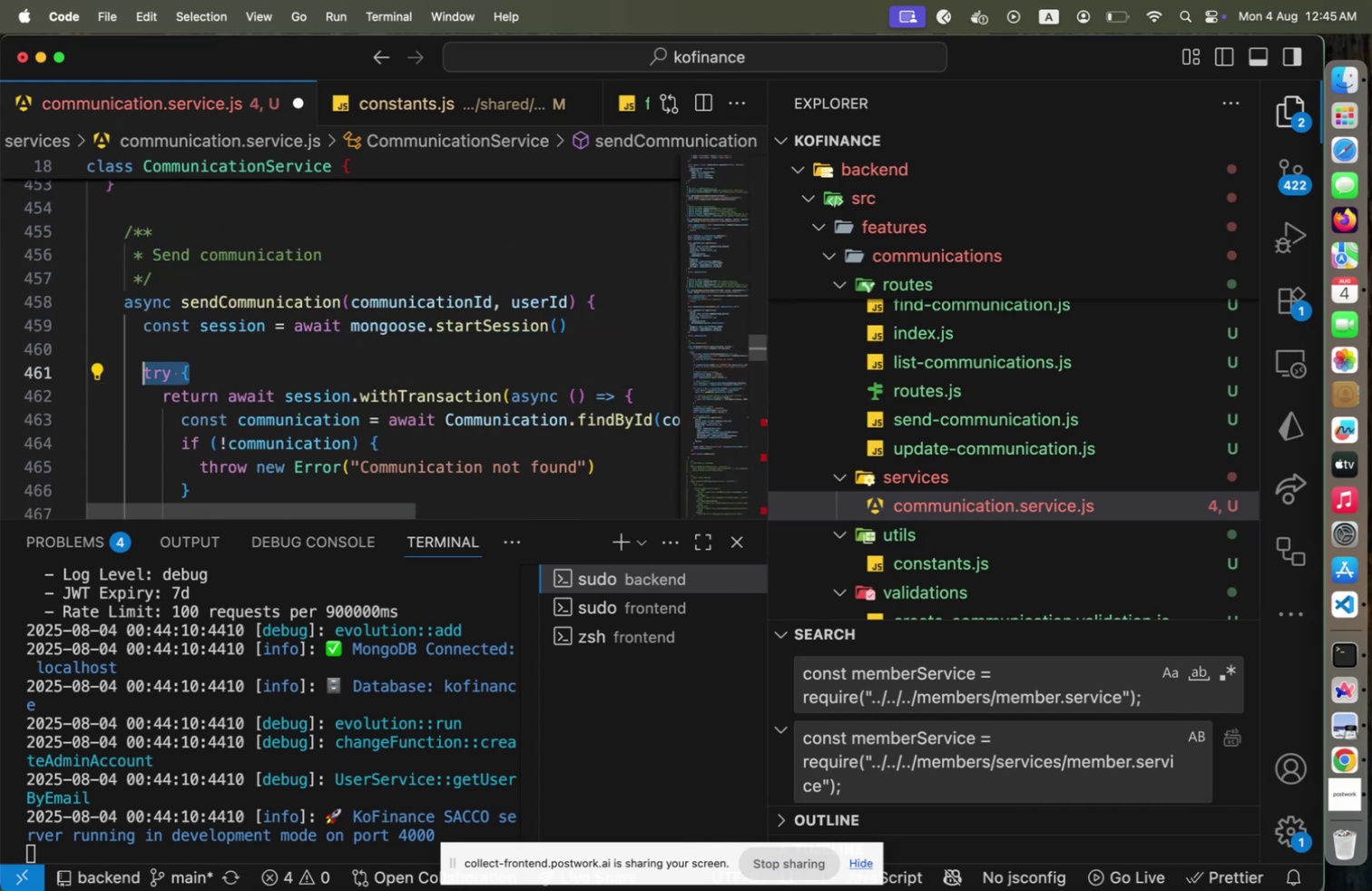 
key(Backspace)
 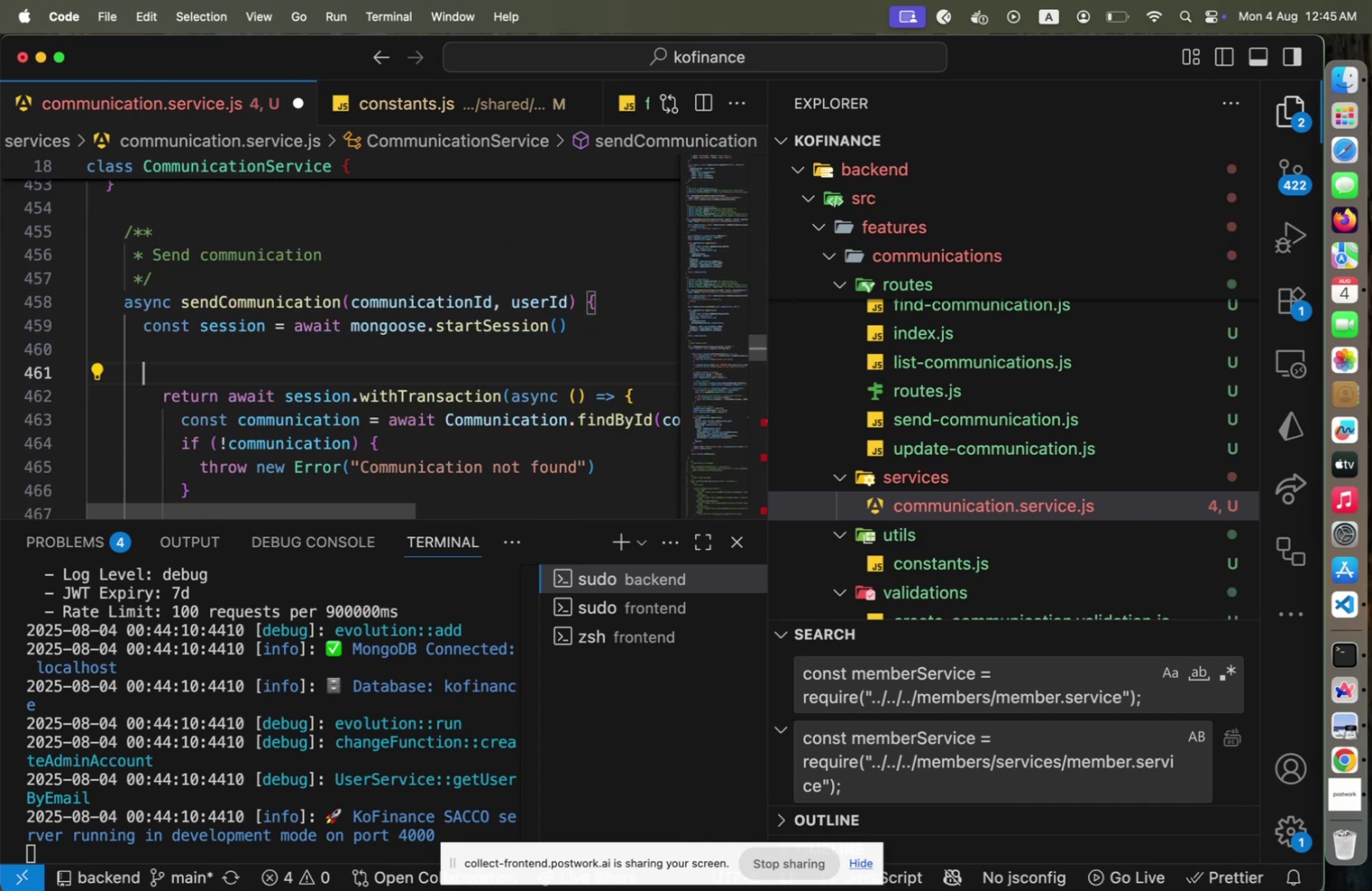 
key(Alt+Shift+OptionLeft)
 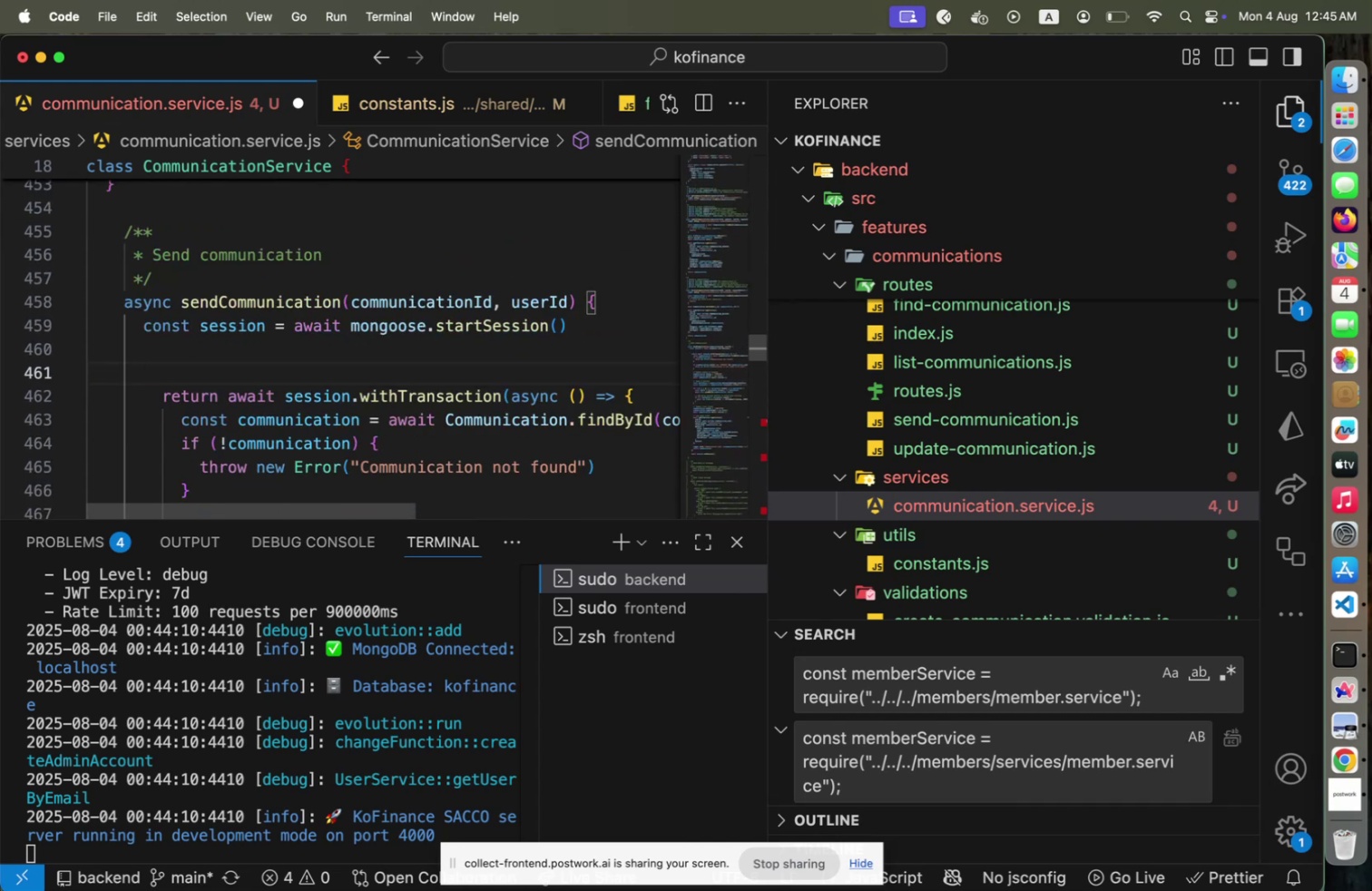 
key(Alt+Shift+F)
 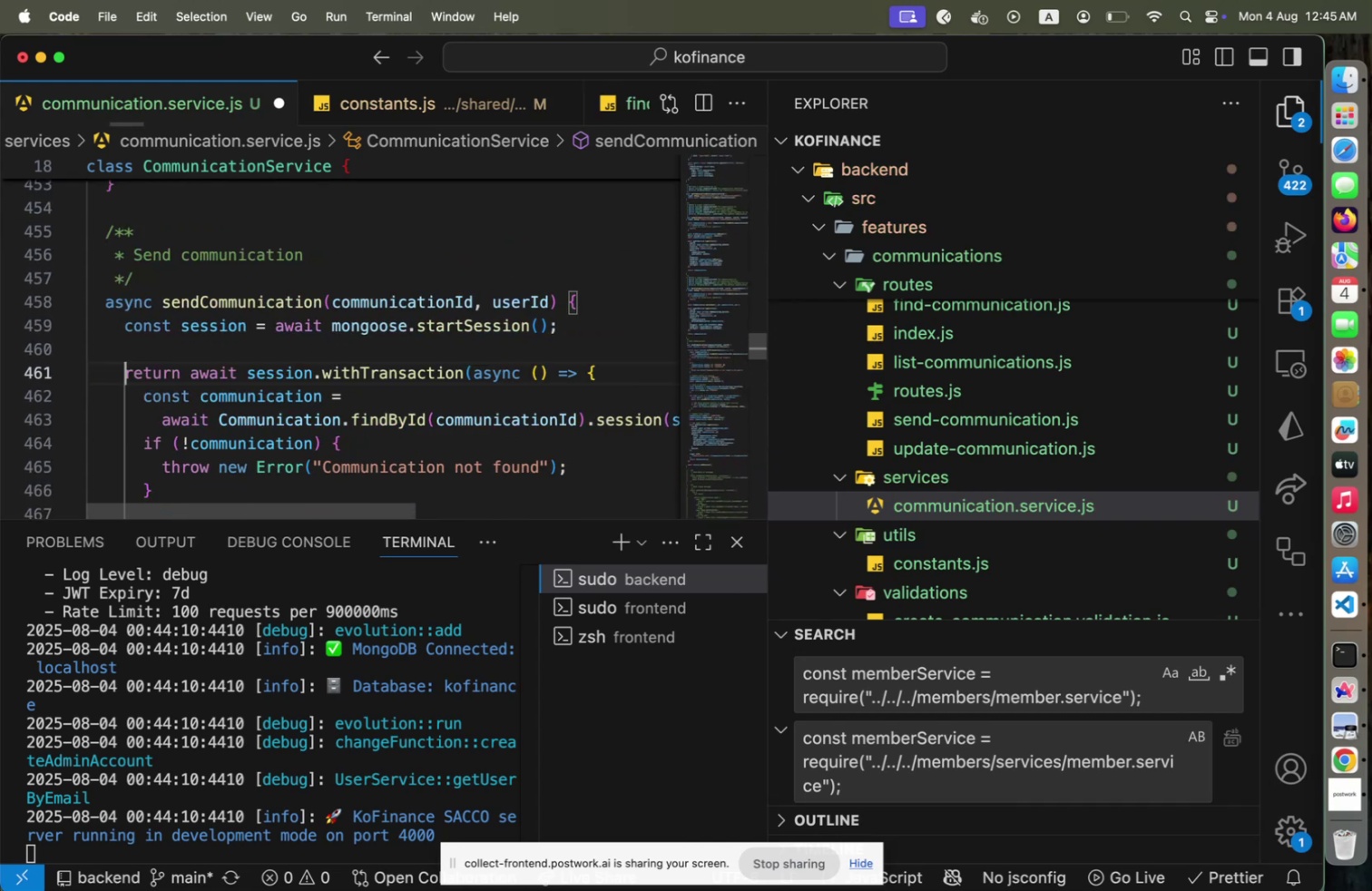 
hold_key(key=ArrowRight, duration=0.82)
 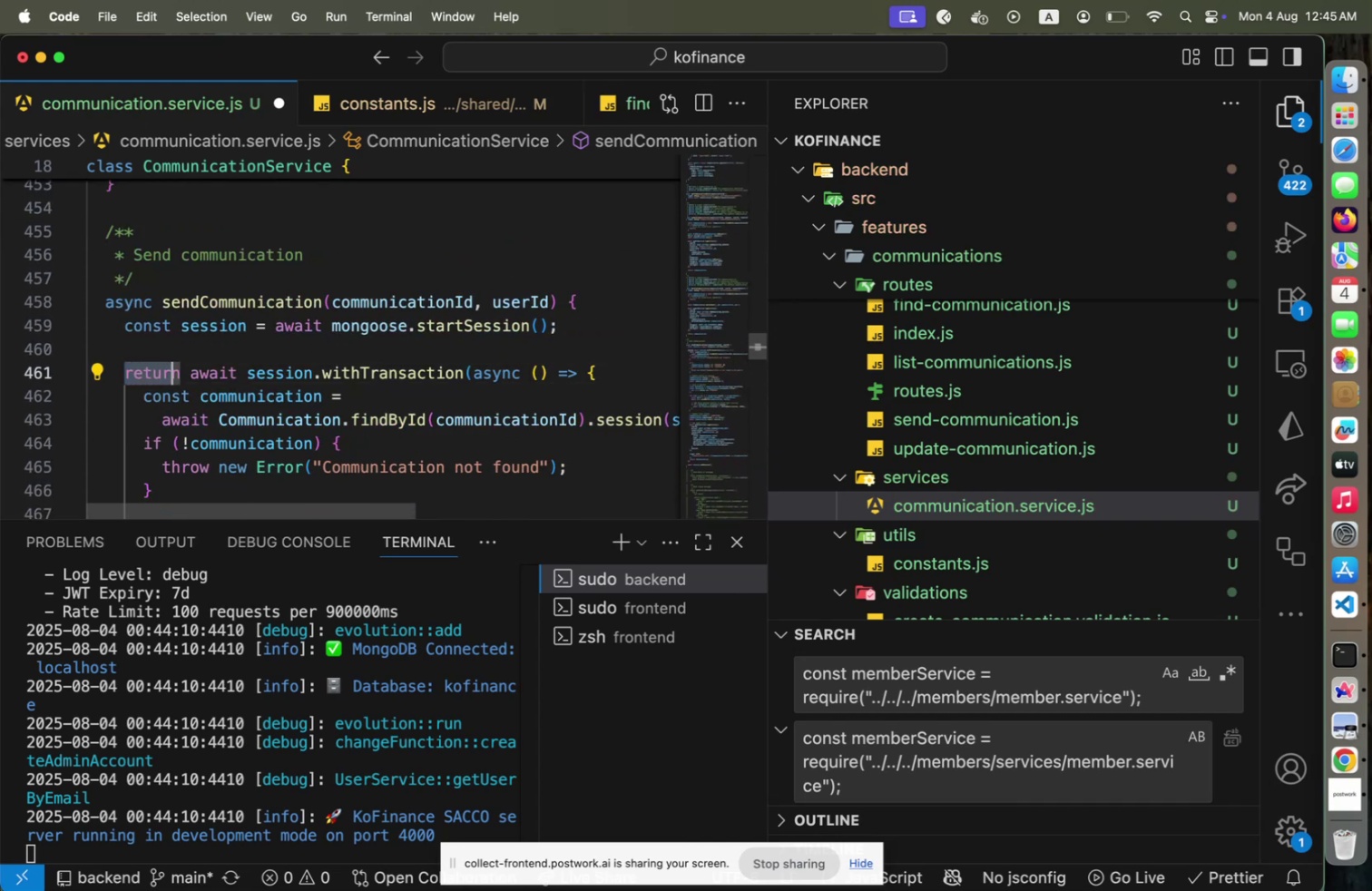 
key(Shift+ArrowRight)
 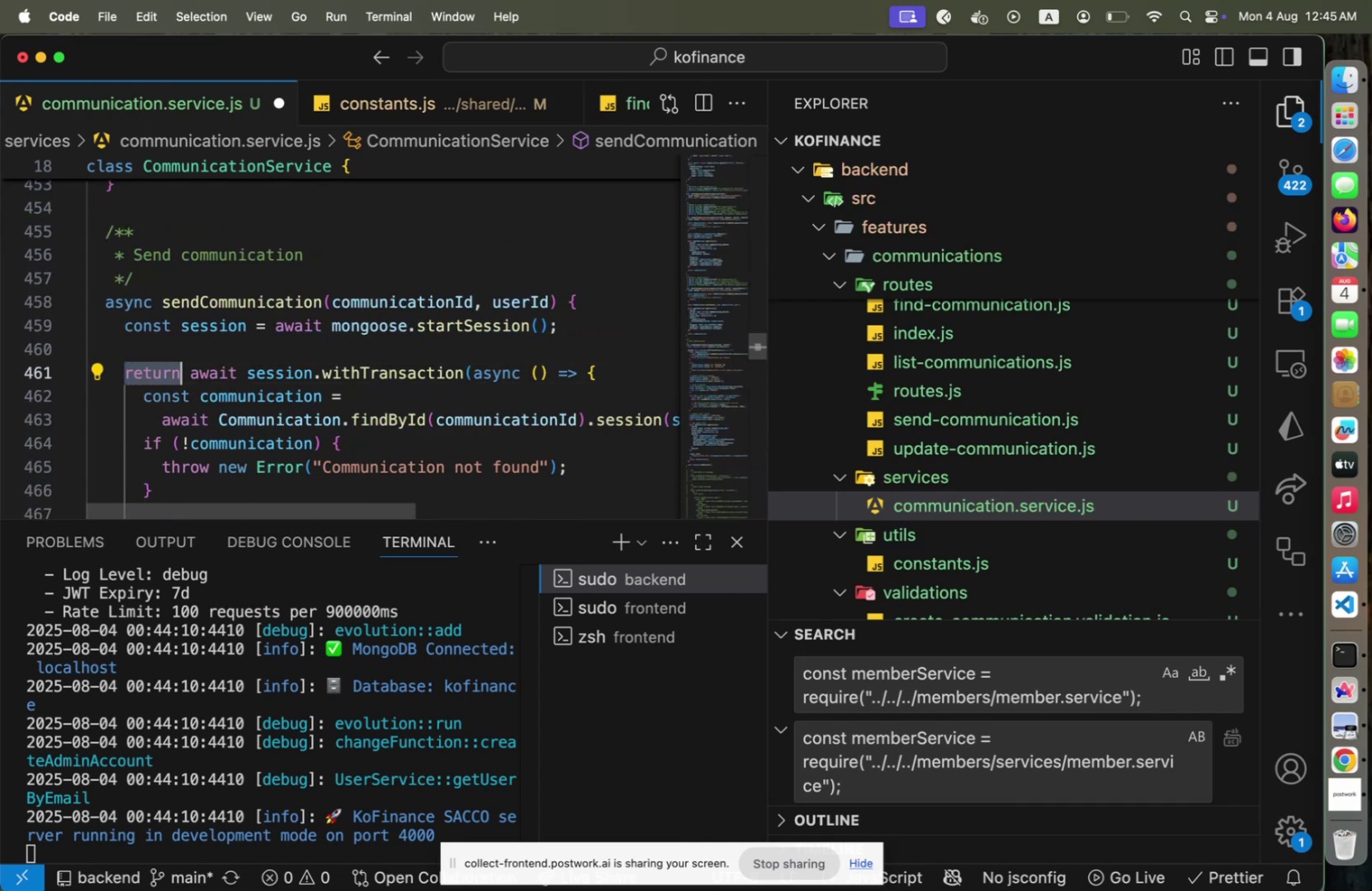 
type(const communicato)
key(Backspace)
type(ion =)
 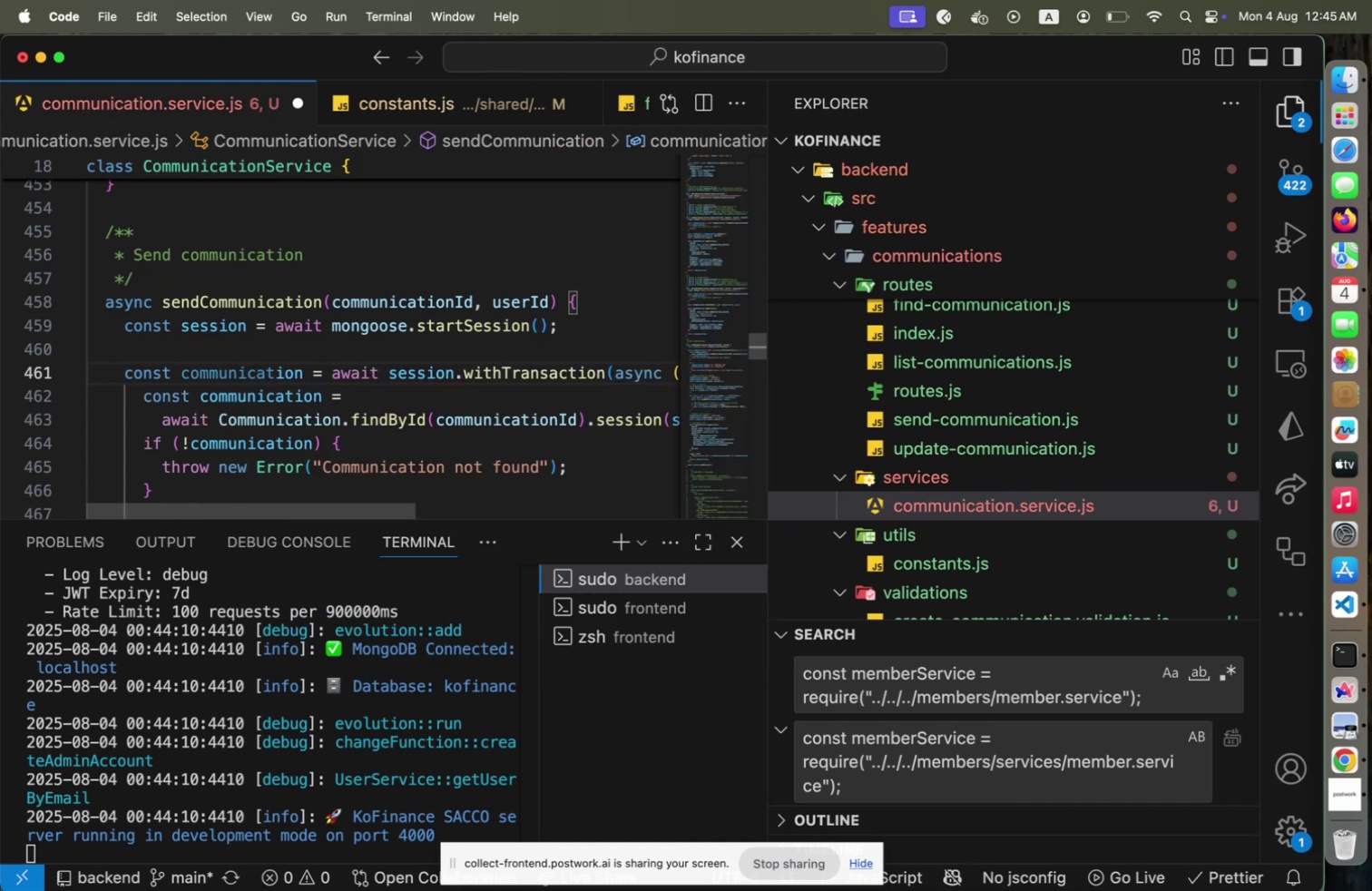 
scroll: coordinate [256, 359], scroll_direction: down, amount: 31.0
 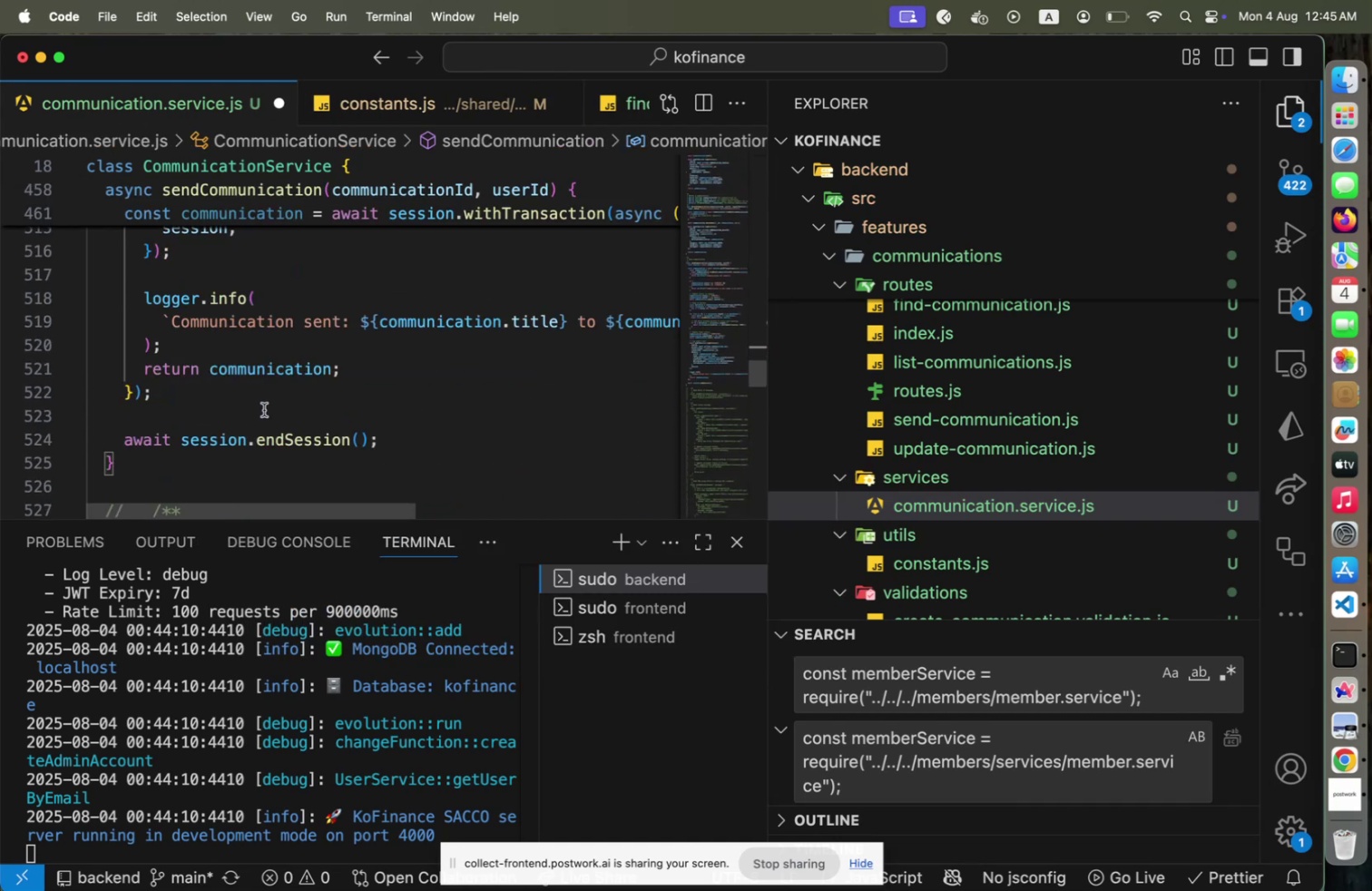 
left_click([461, 444])
 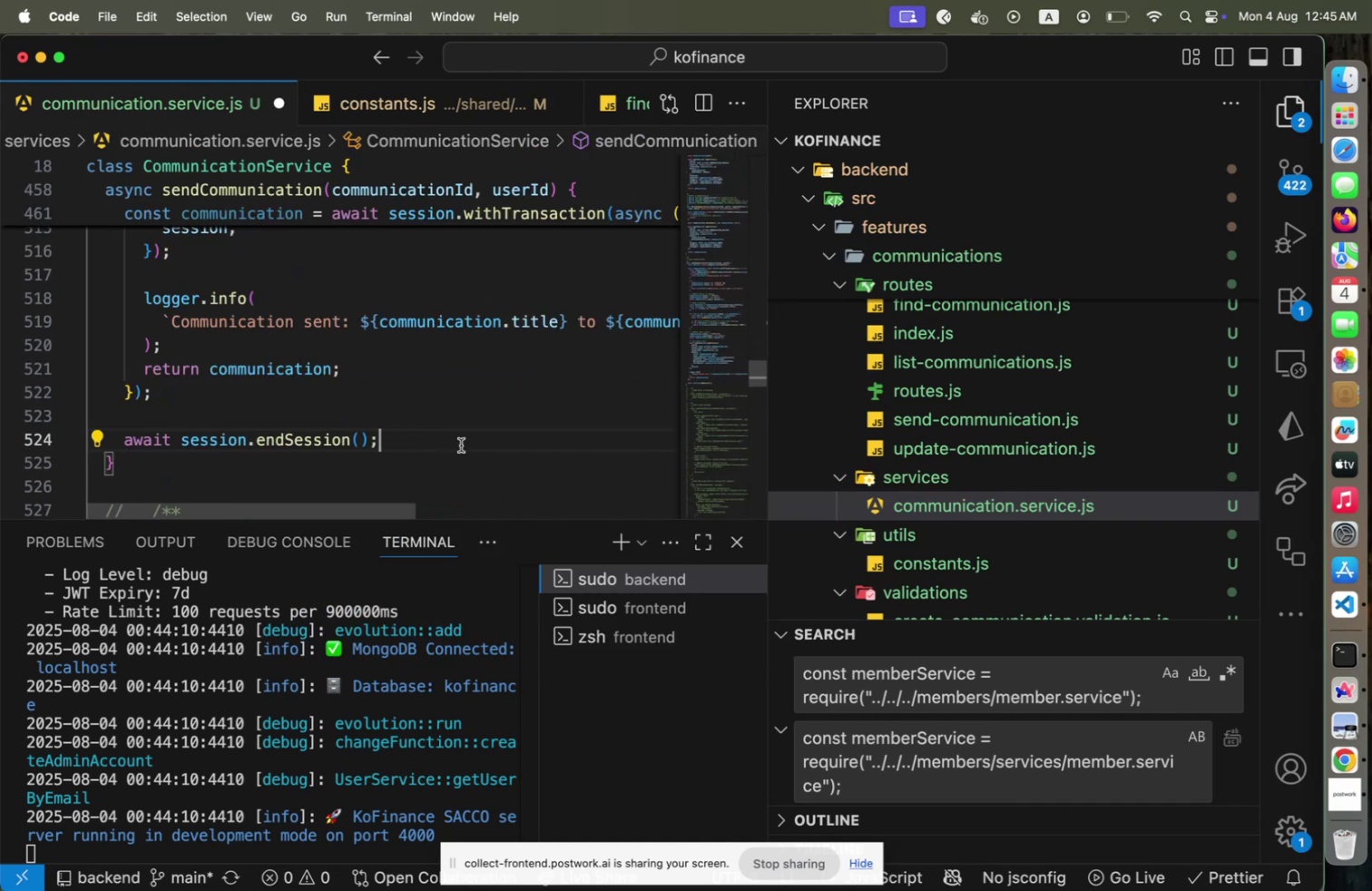 
key(Enter)
 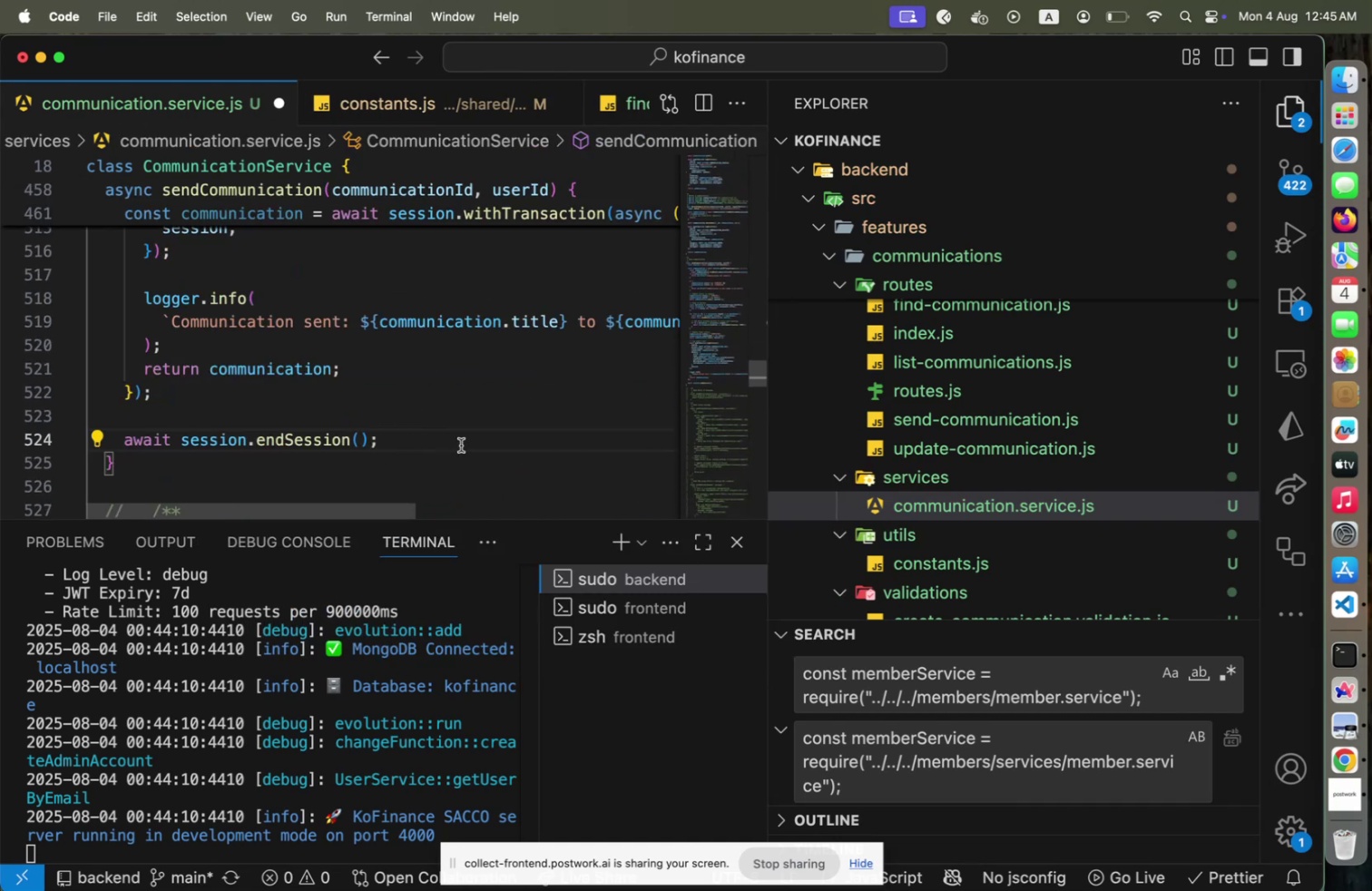 
key(Enter)
 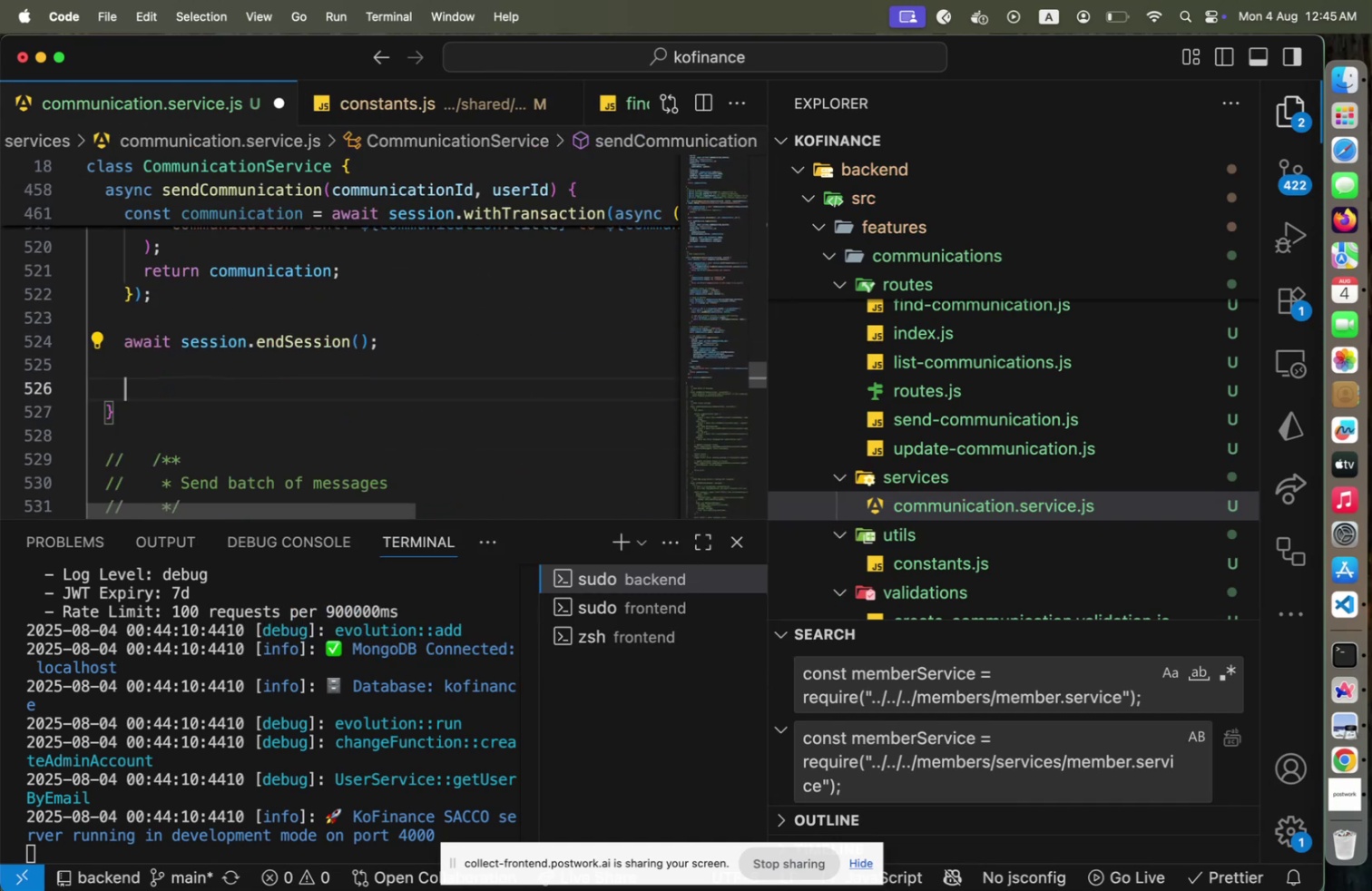 
type(return communication;)
 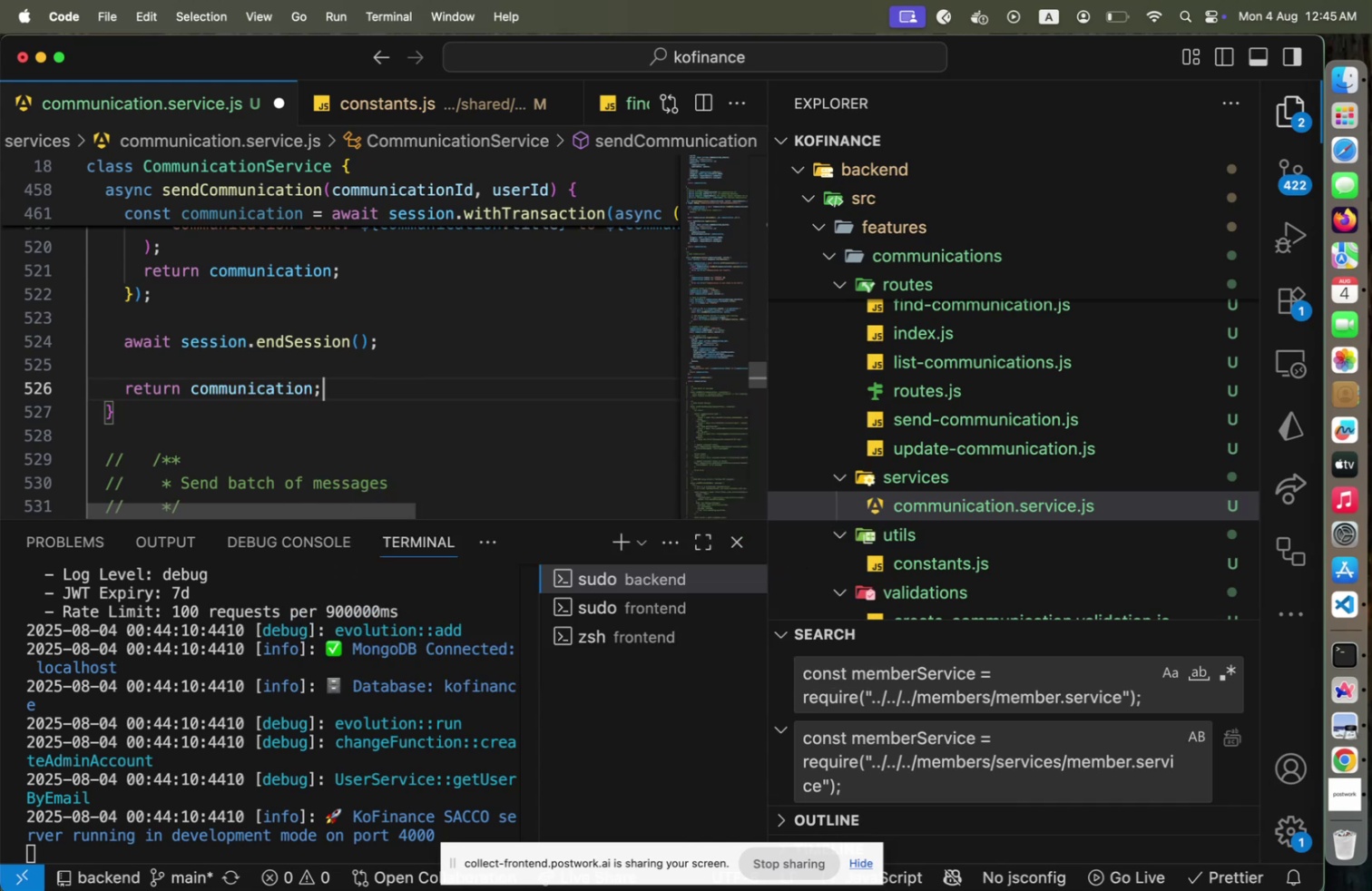 
scroll: coordinate [494, 431], scroll_direction: up, amount: 34.0
 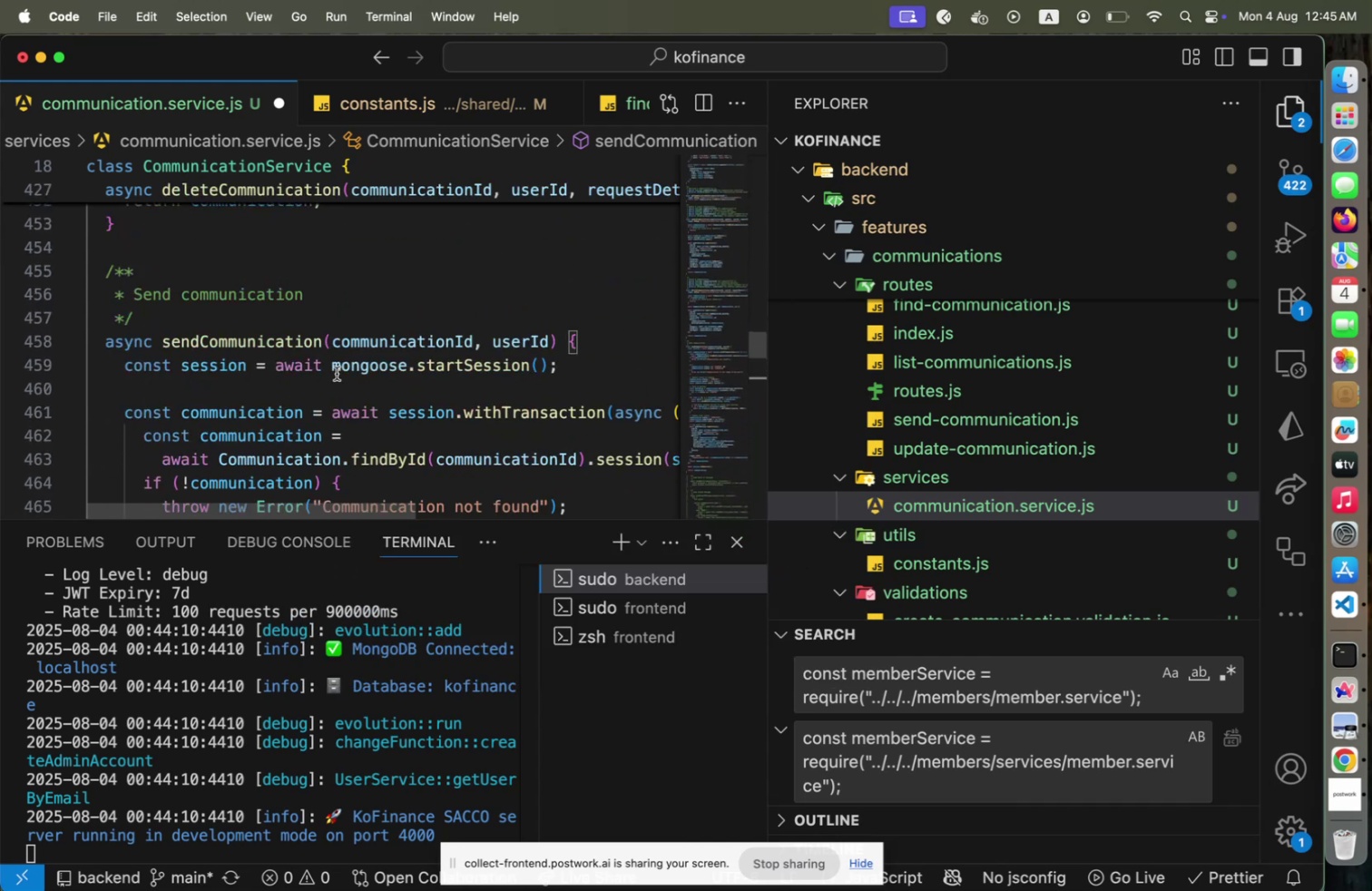 
left_click([325, 343])
 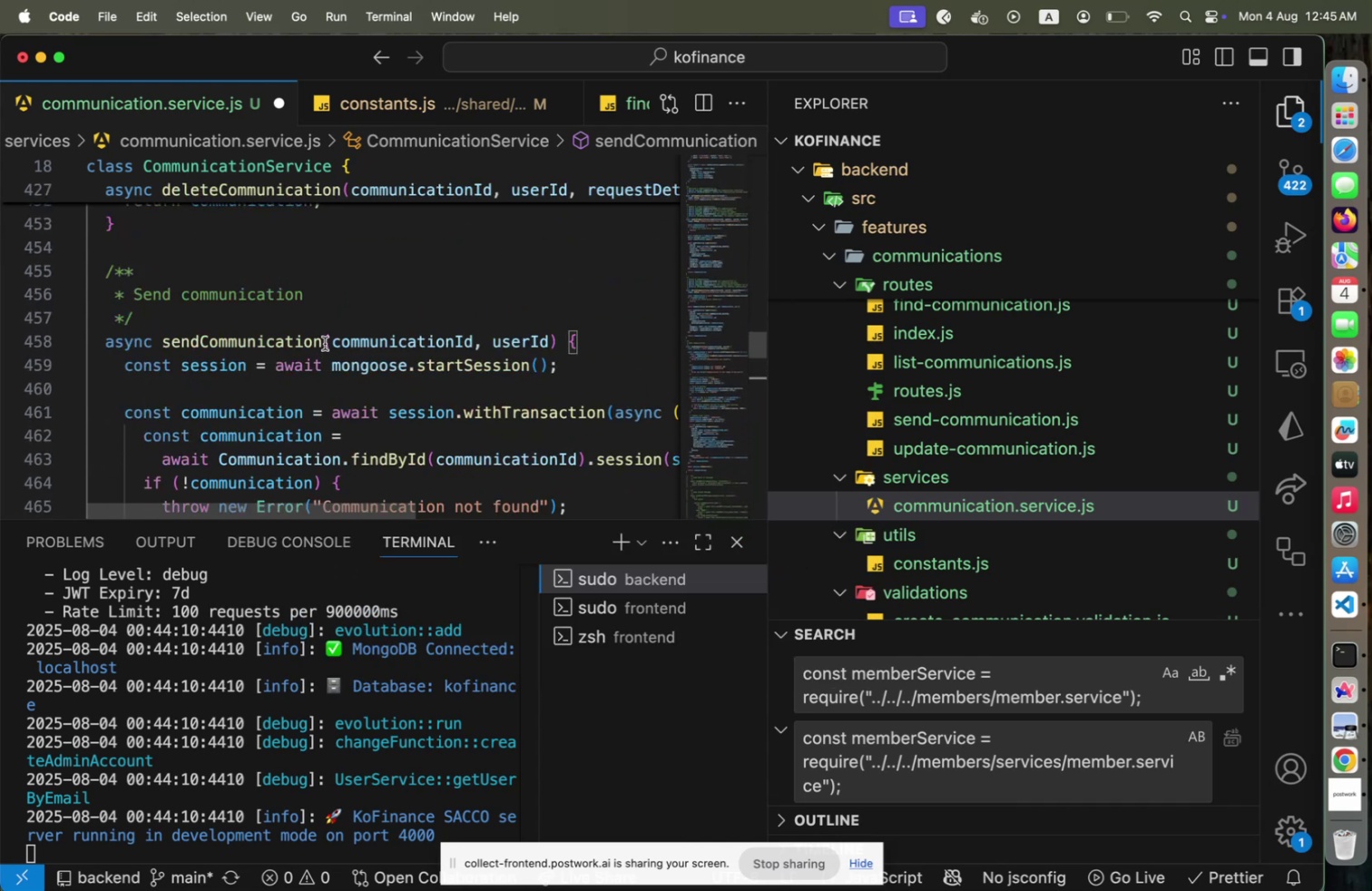 
type(WithSession)
 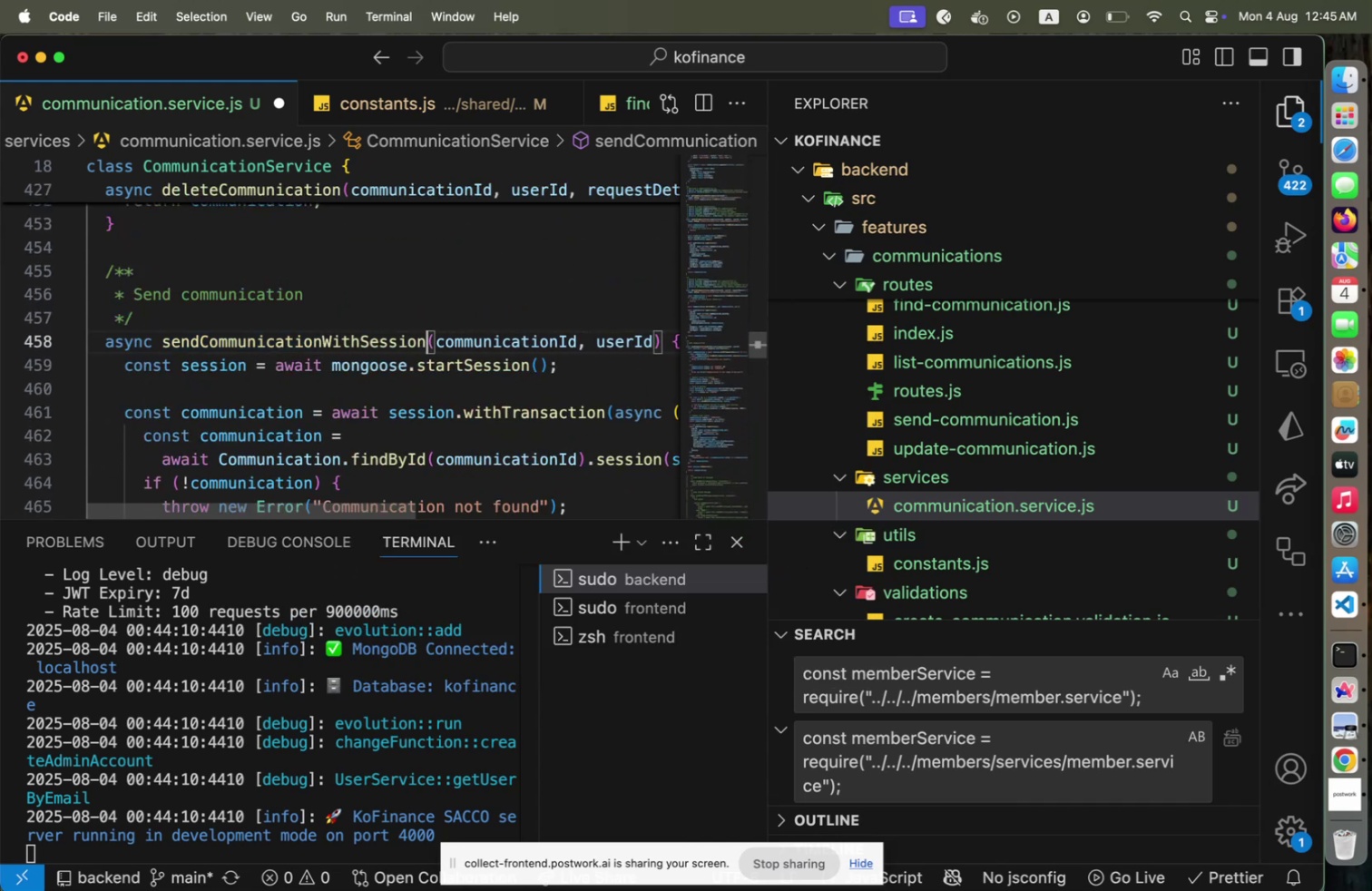 
hold_key(key=ArrowRight, duration=1.51)
 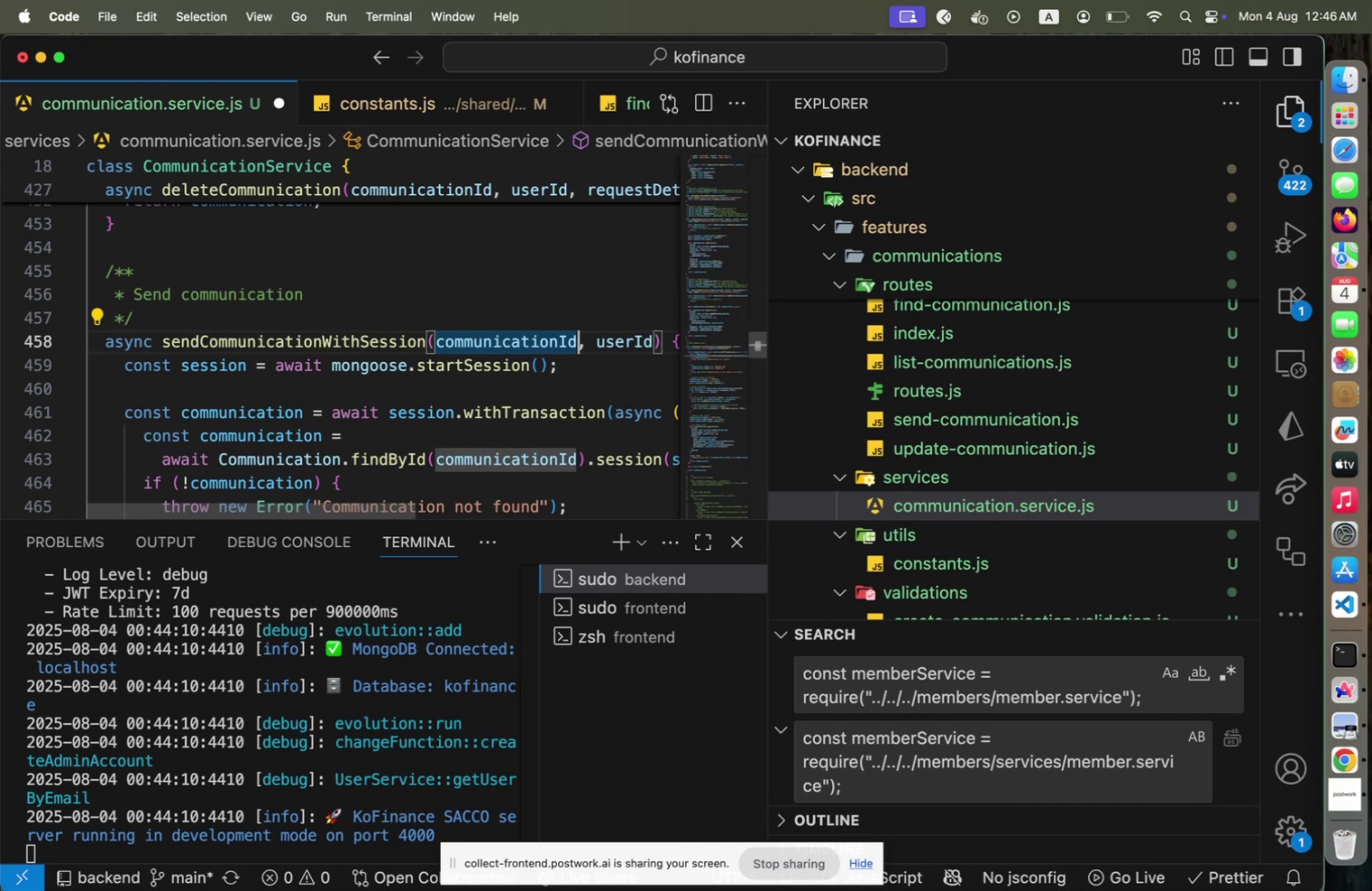 
hold_key(key=ArrowRight, duration=0.44)
 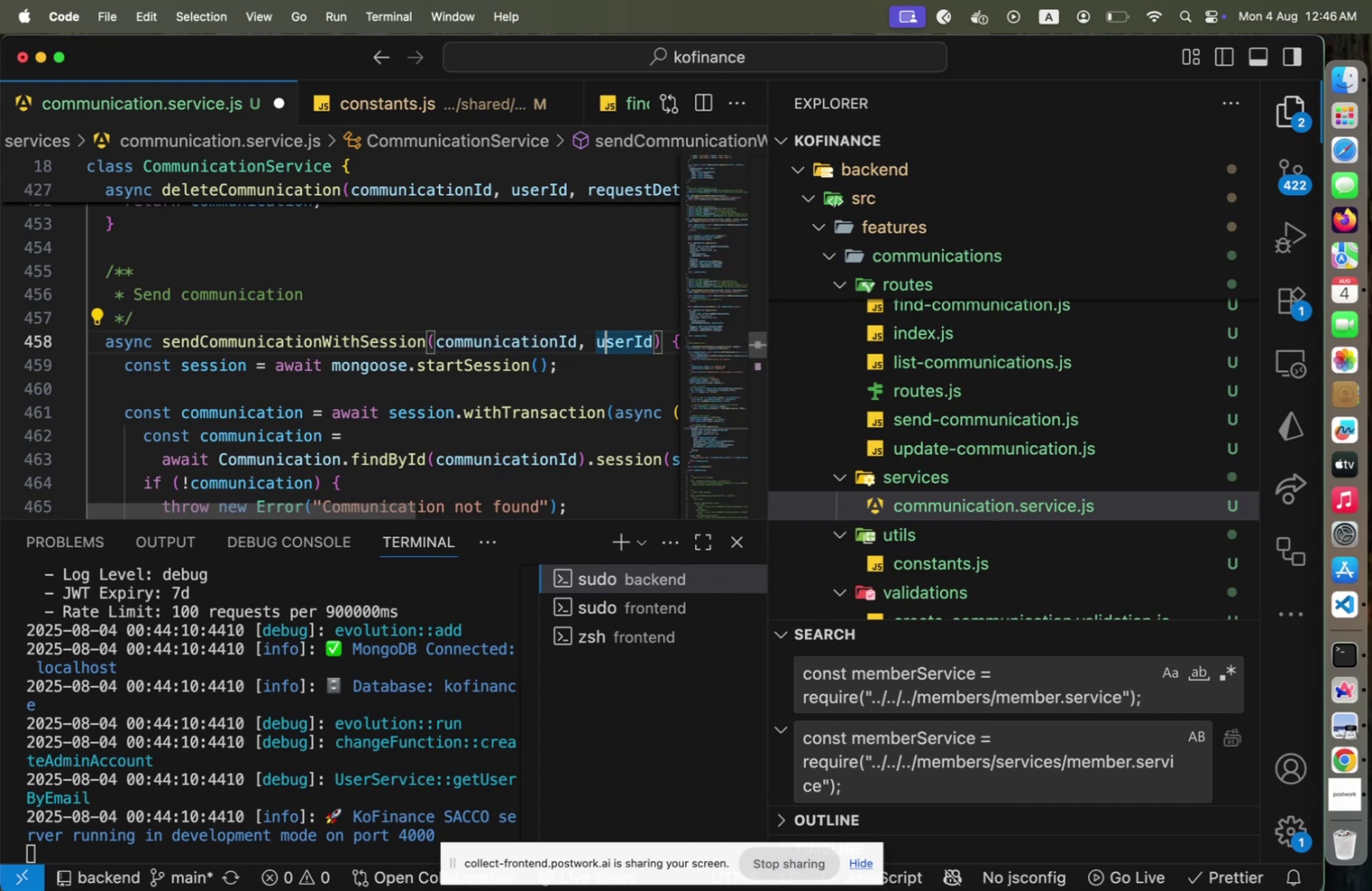 
key(ArrowDown)
 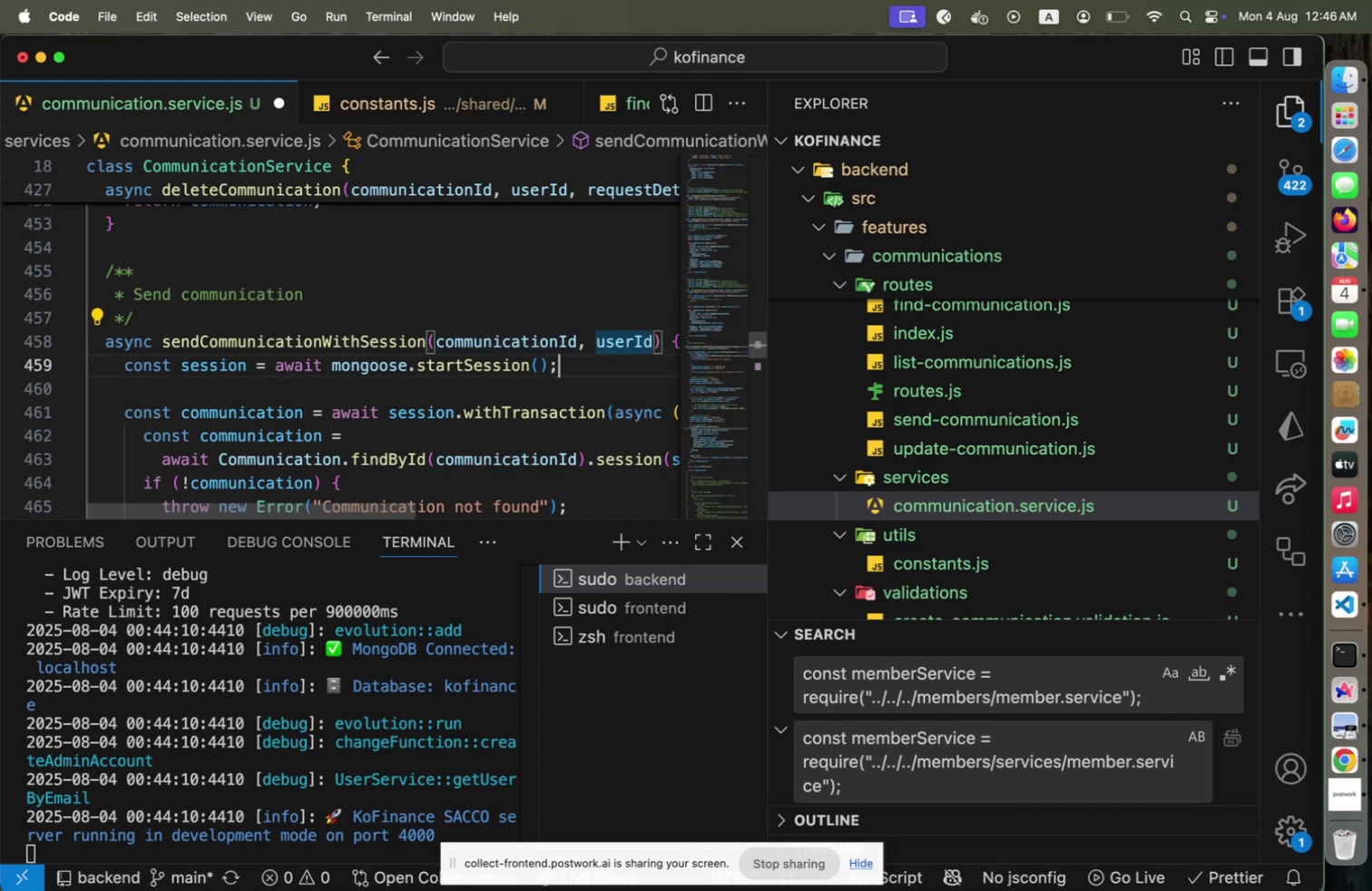 
hold_key(key=ArrowLeft, duration=0.49)
 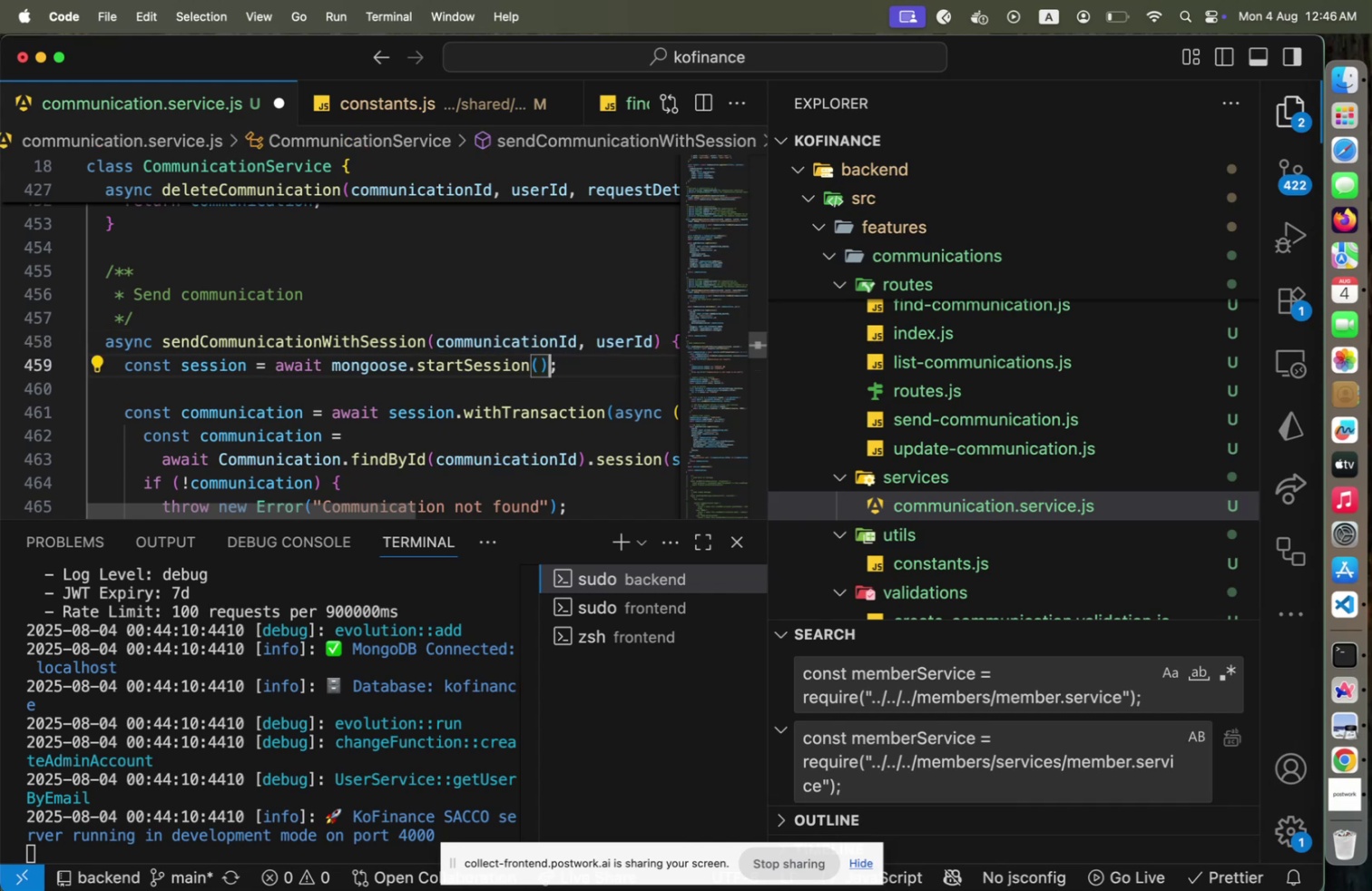 
key(ArrowUp)
 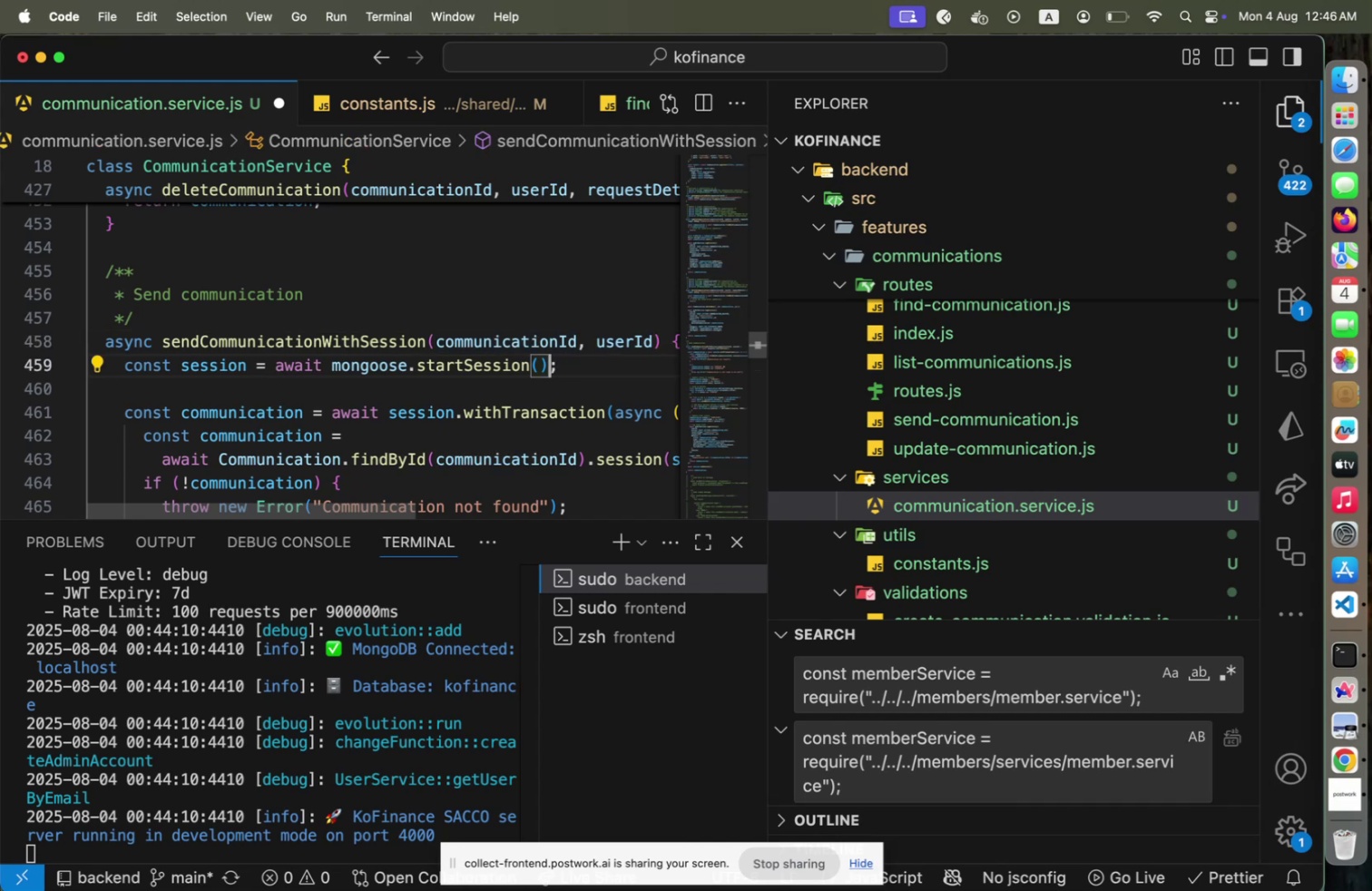 
key(ArrowUp)
 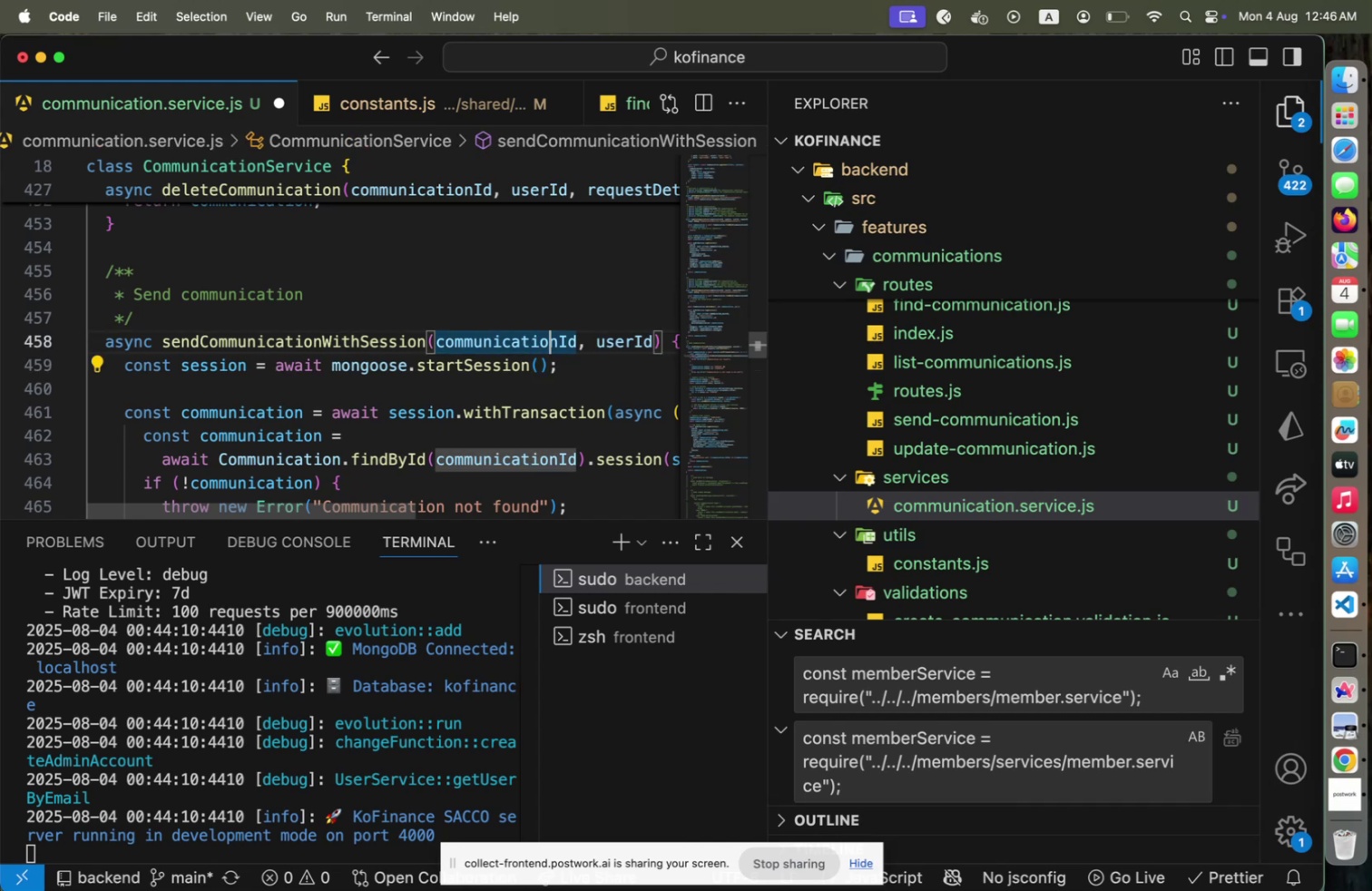 
key(ArrowUp)
 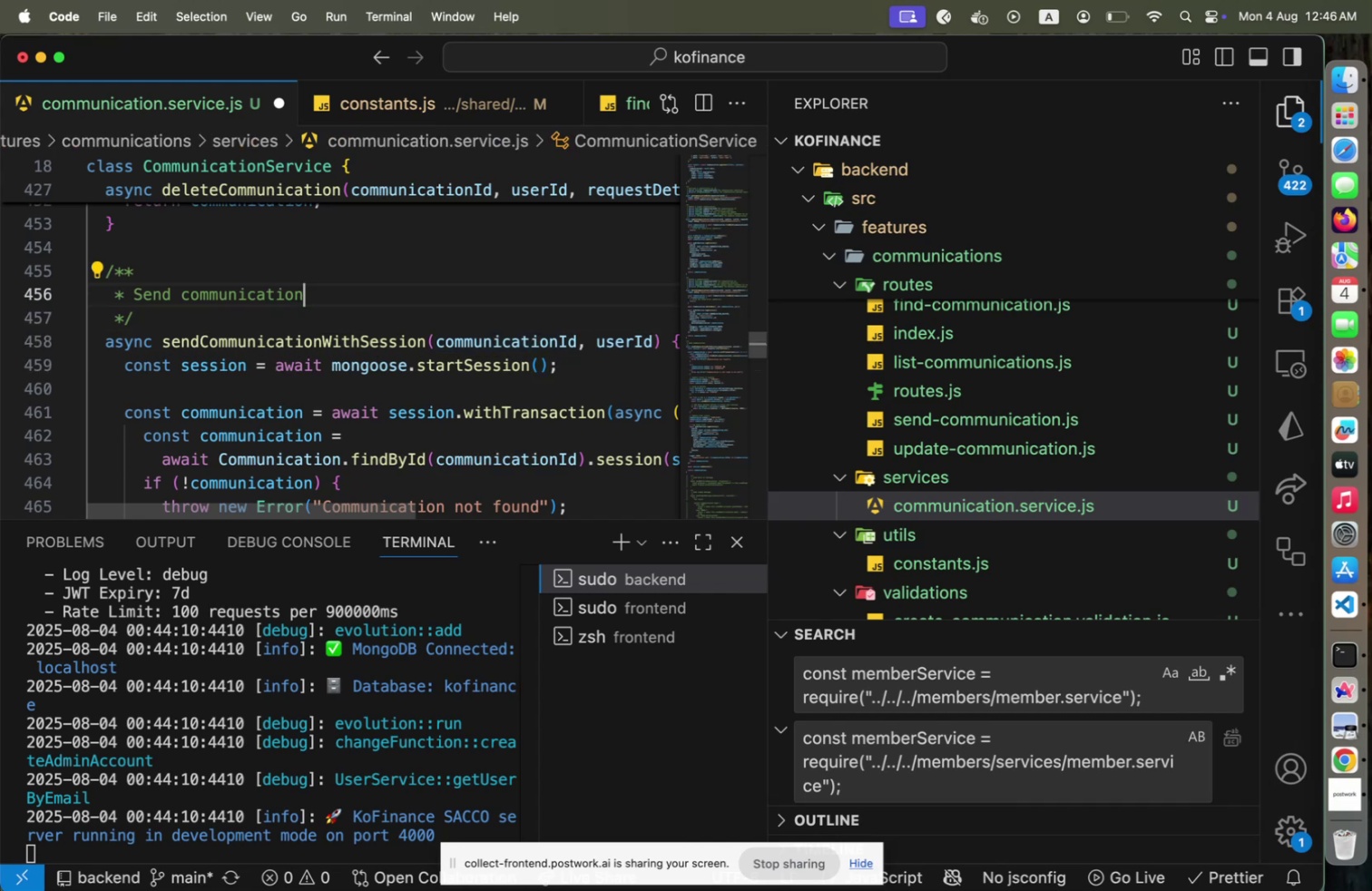 
type( to recipients (usi)
key(Backspace)
key(Backspace)
key(Backspace)
type(with Mongoose session)
 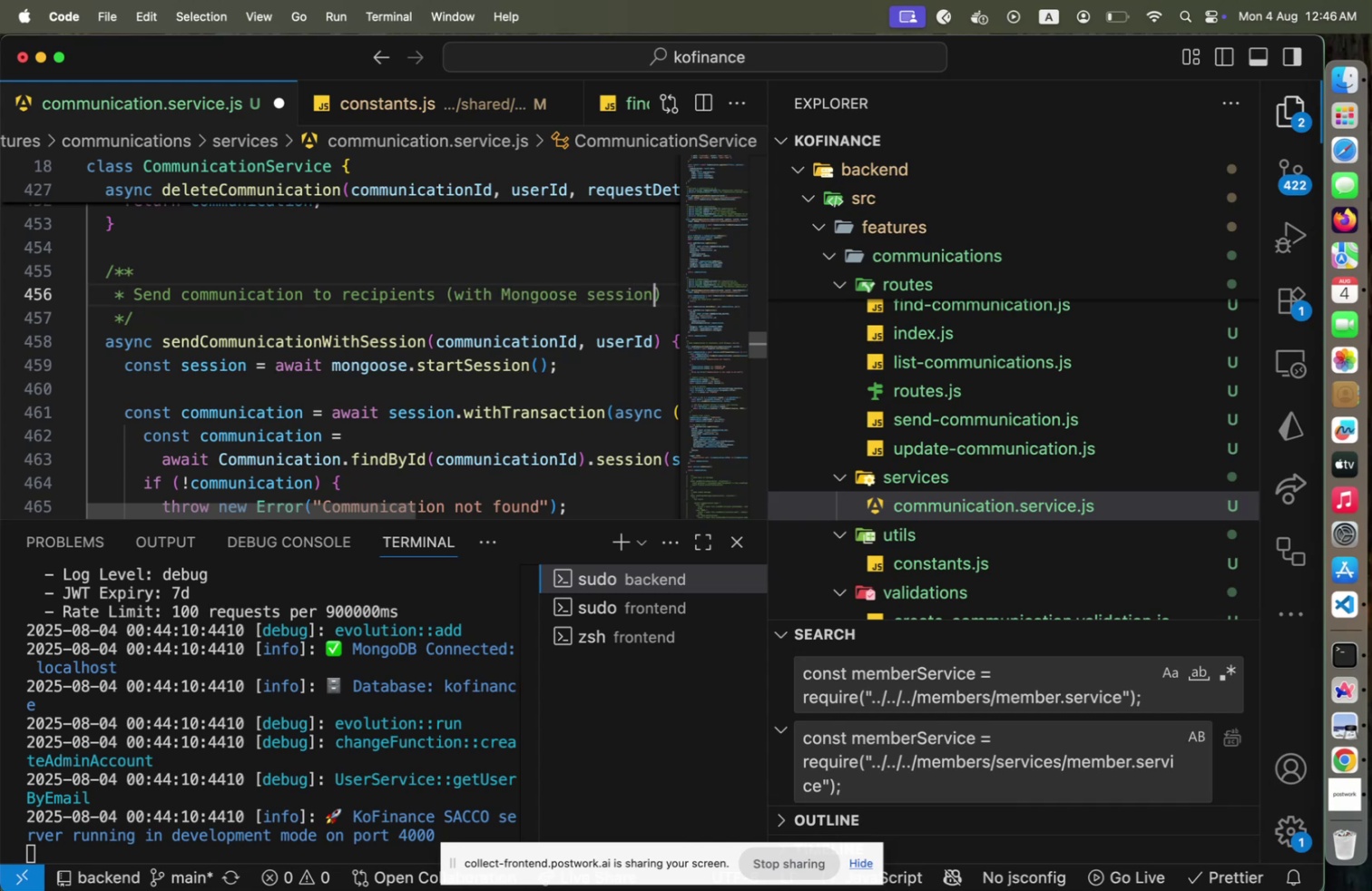 
 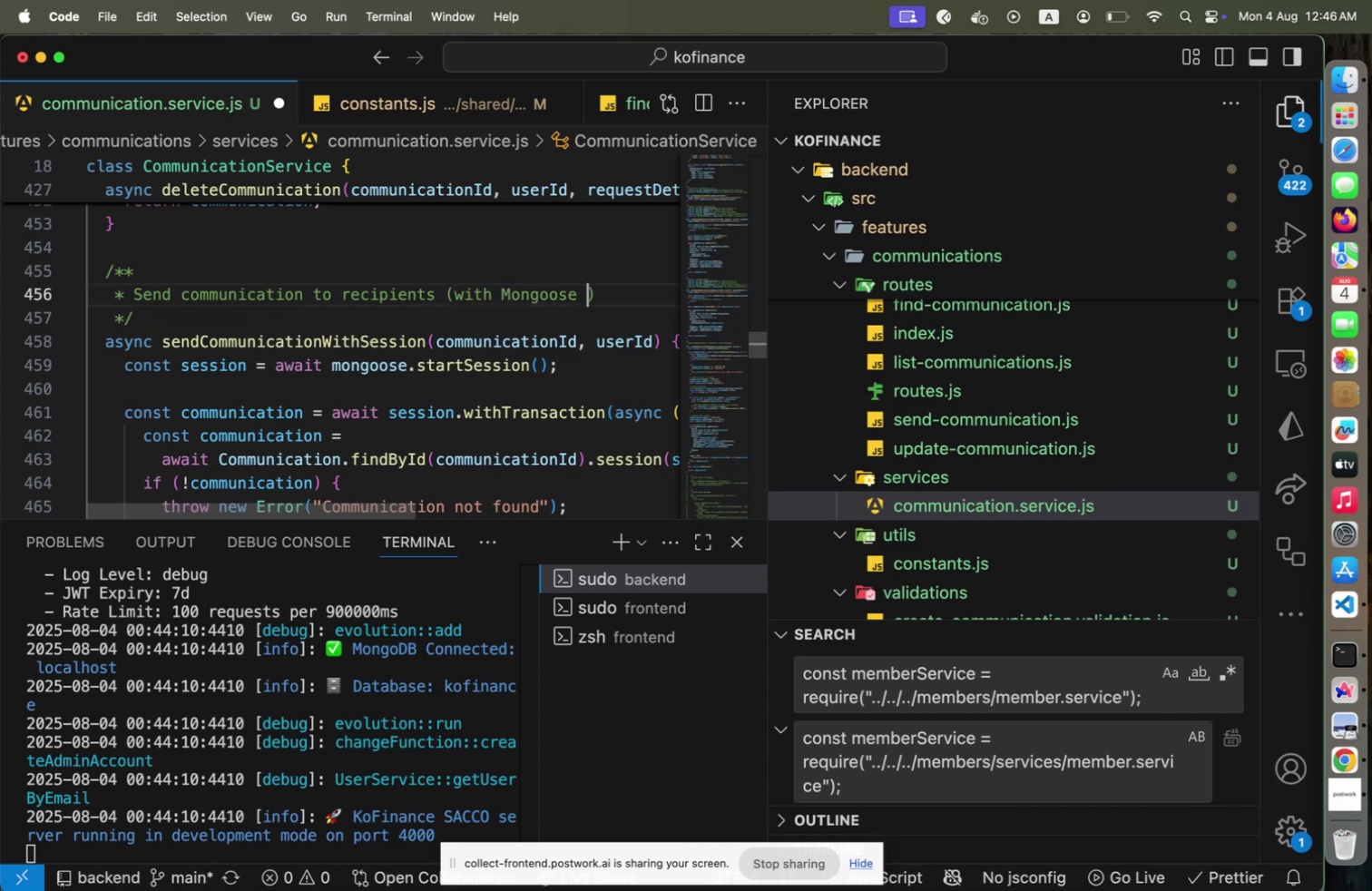 
key(ArrowRight)
 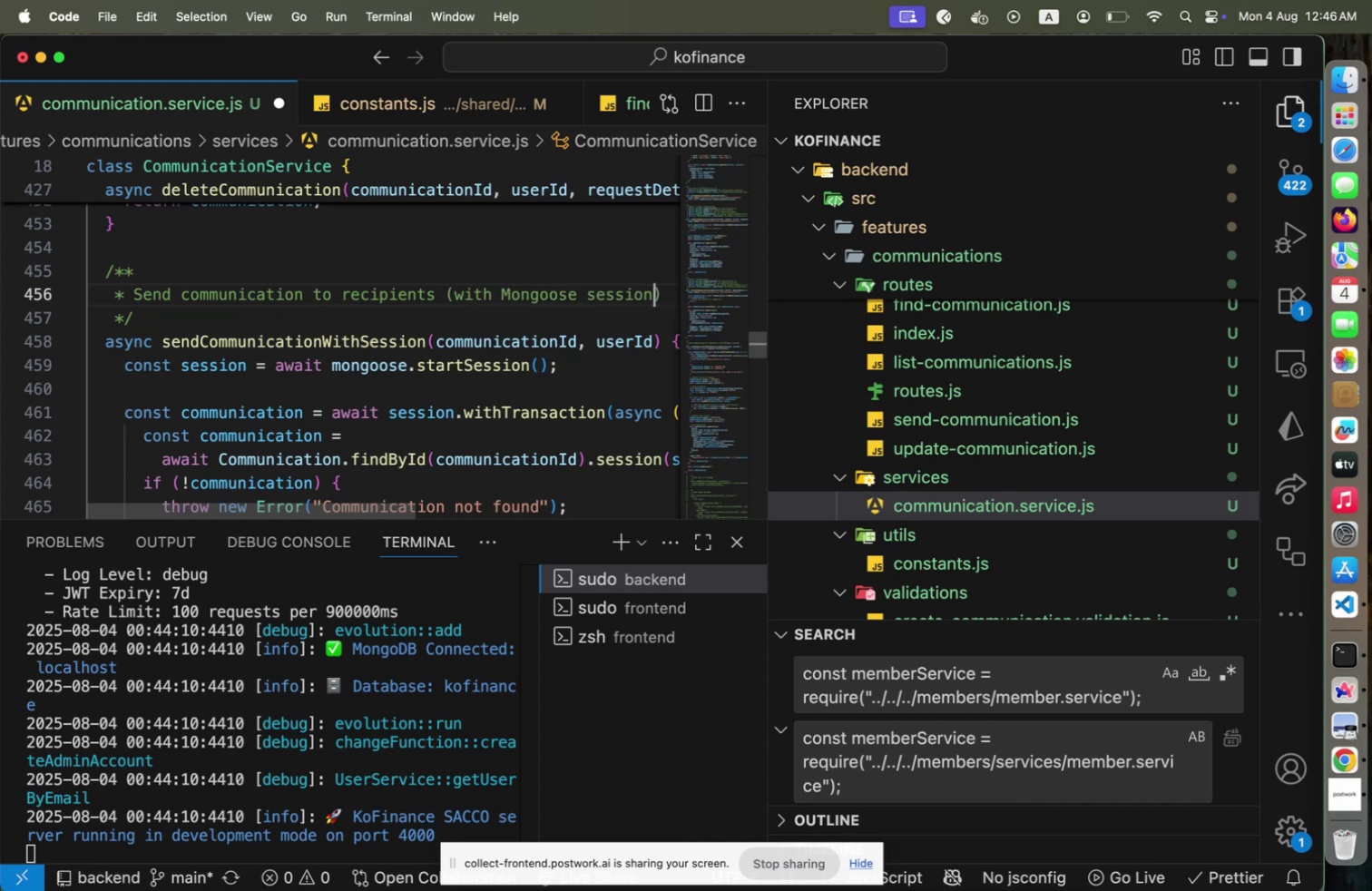 
key(Period)
 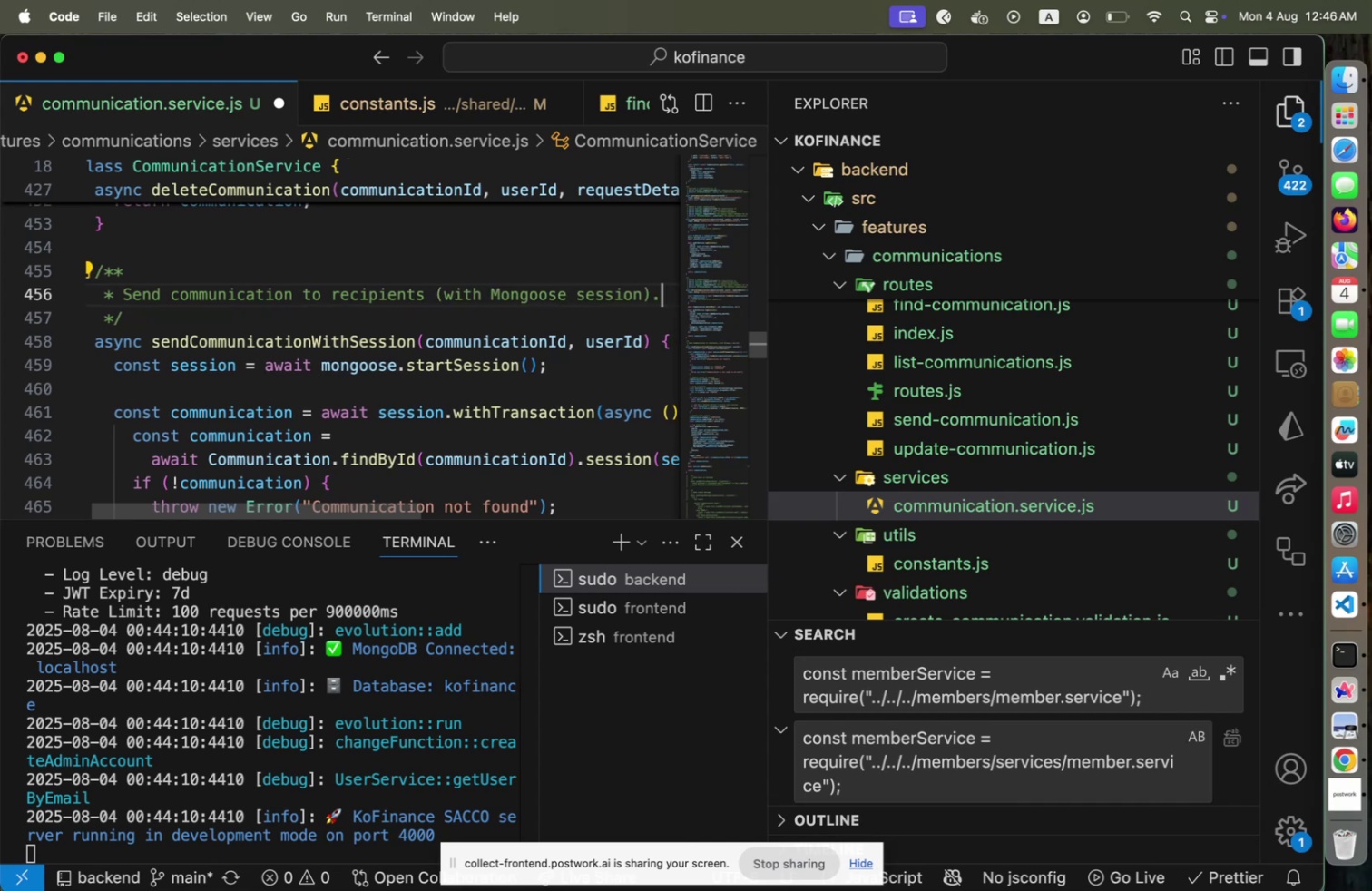 
key(Enter)
 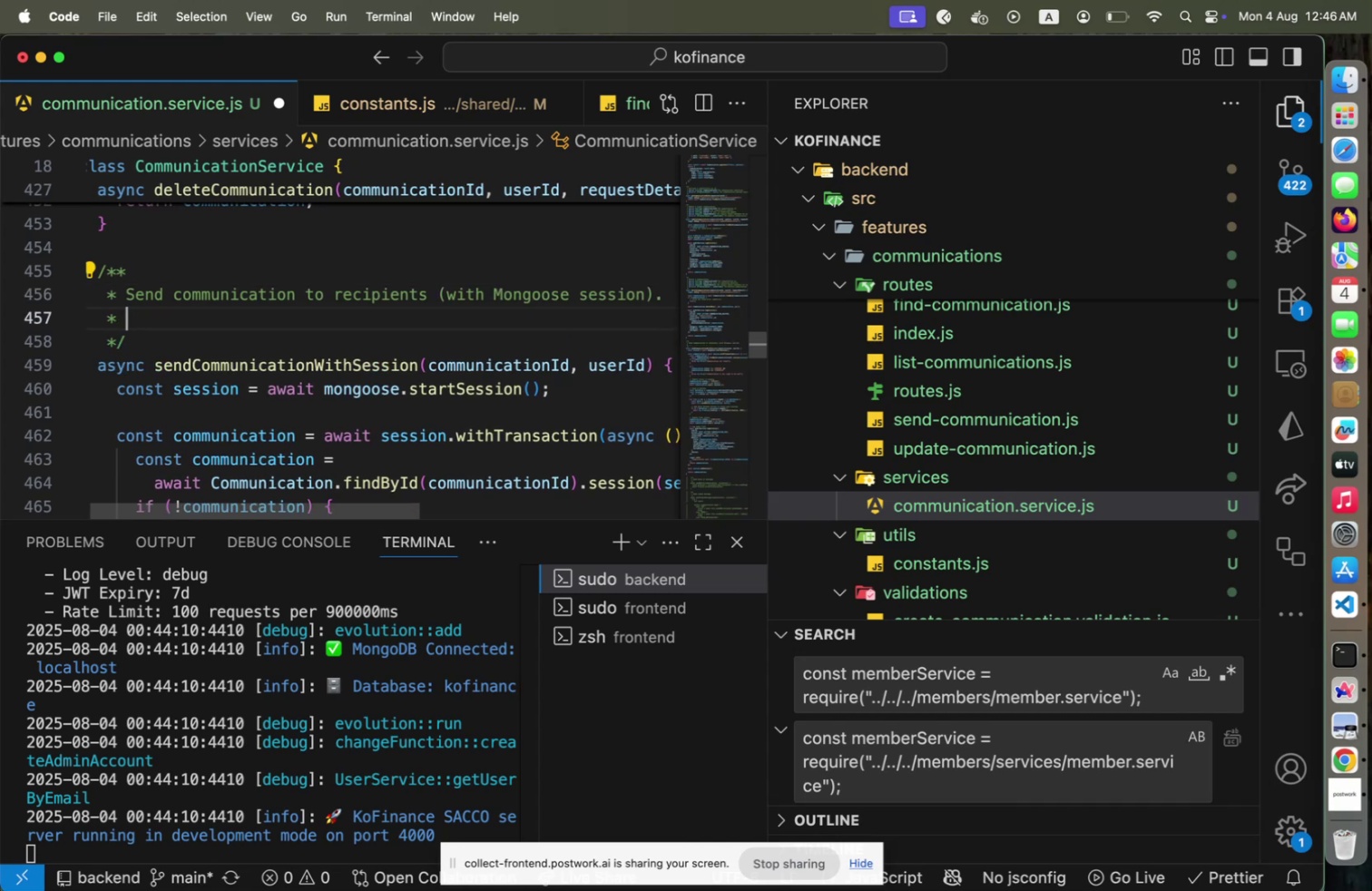 
type(@pa)
 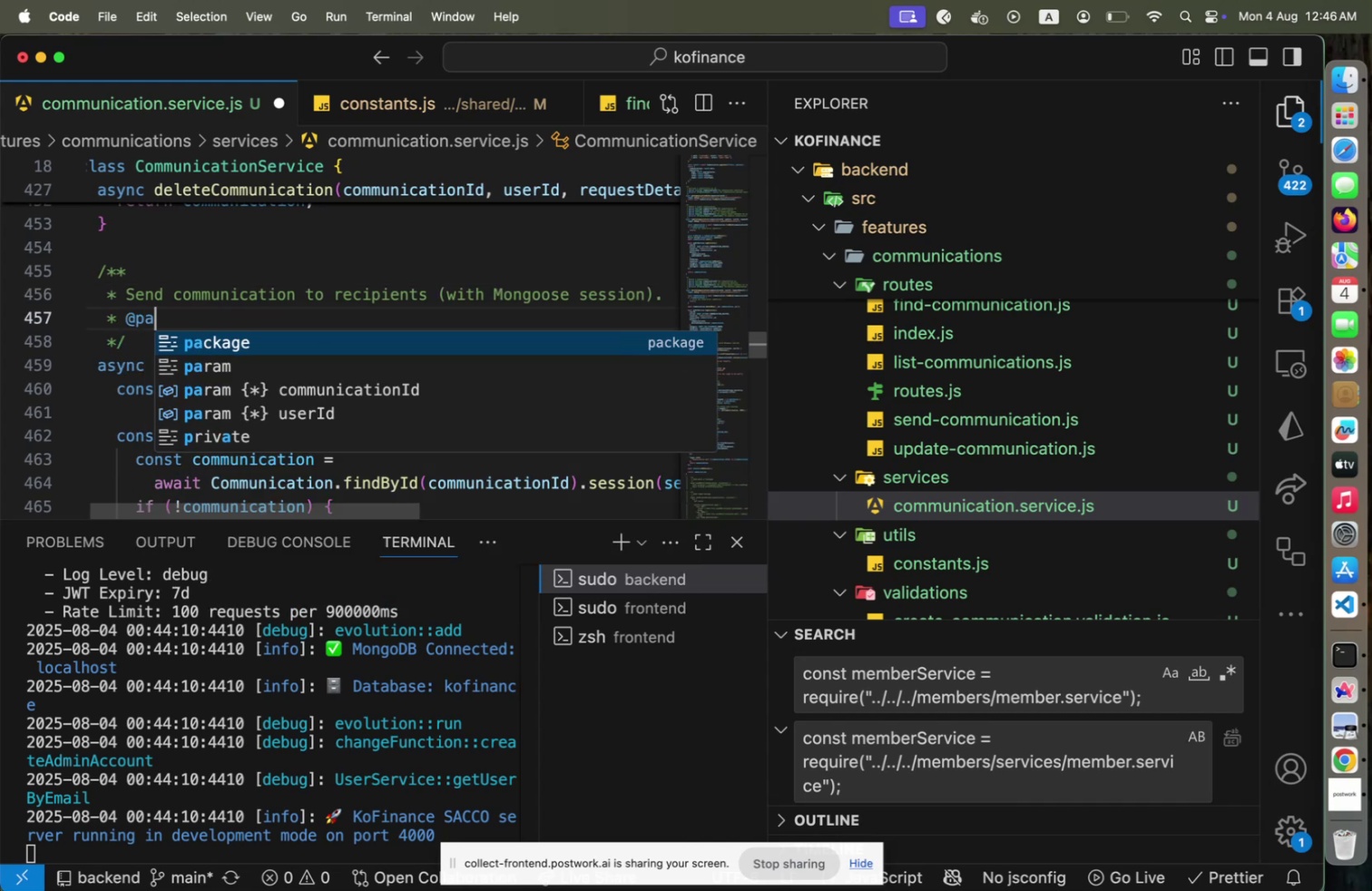 
key(Enter)
 